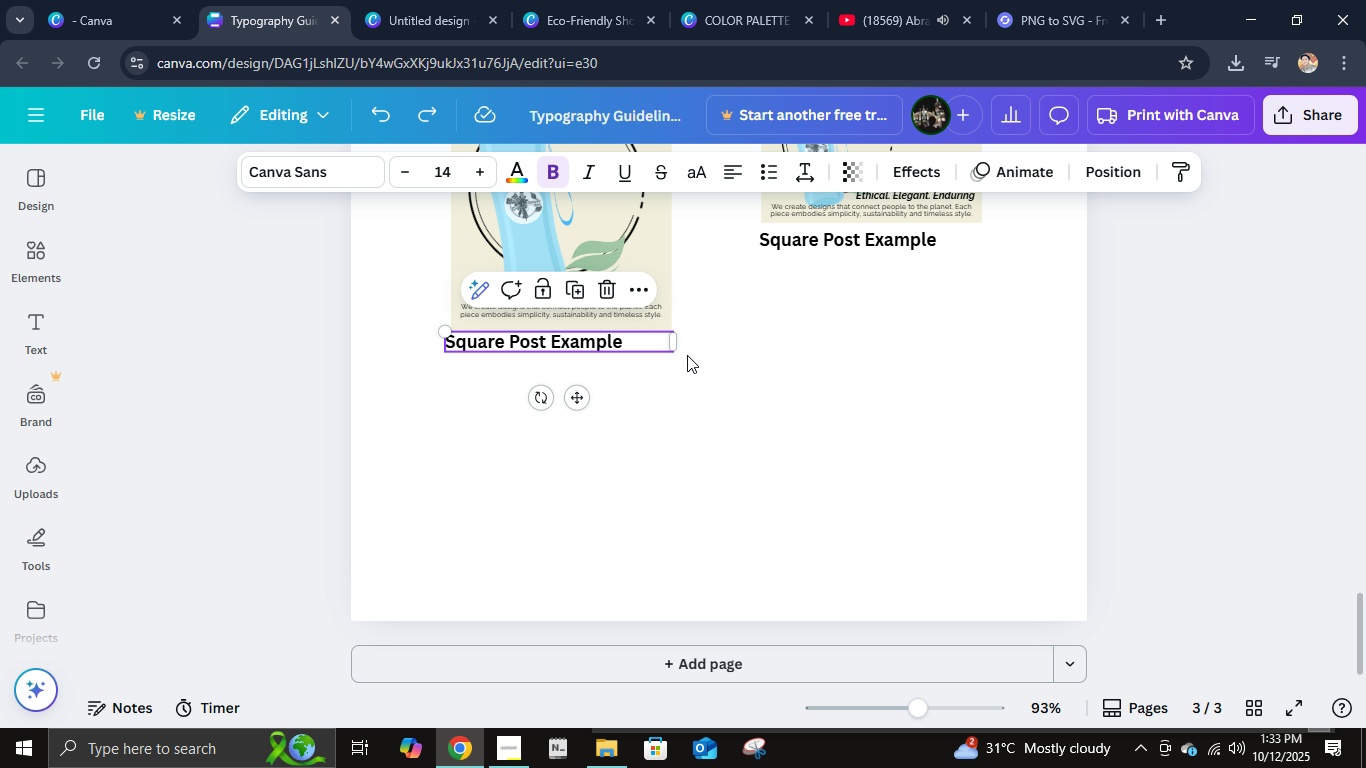 
key(Control+Z)
 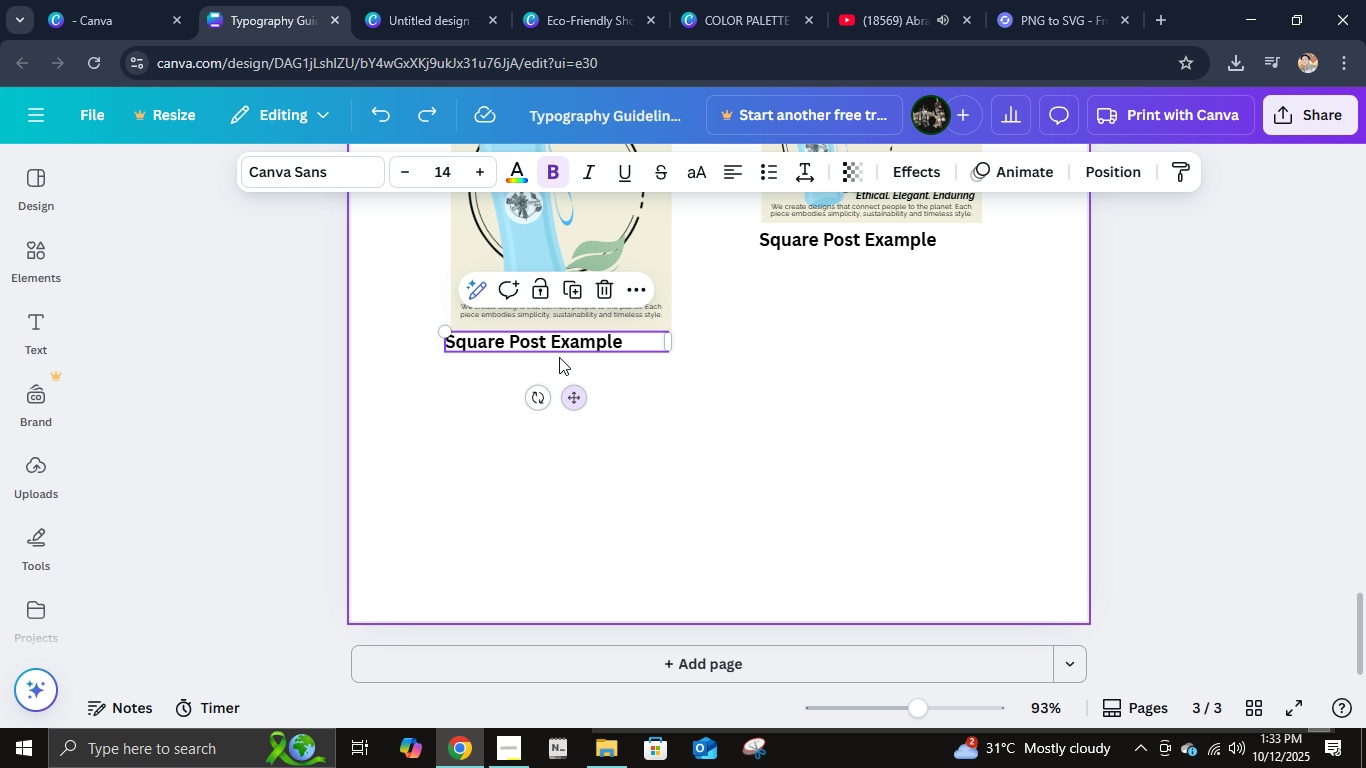 
left_click_drag(start_coordinate=[551, 344], to_coordinate=[559, 346])
 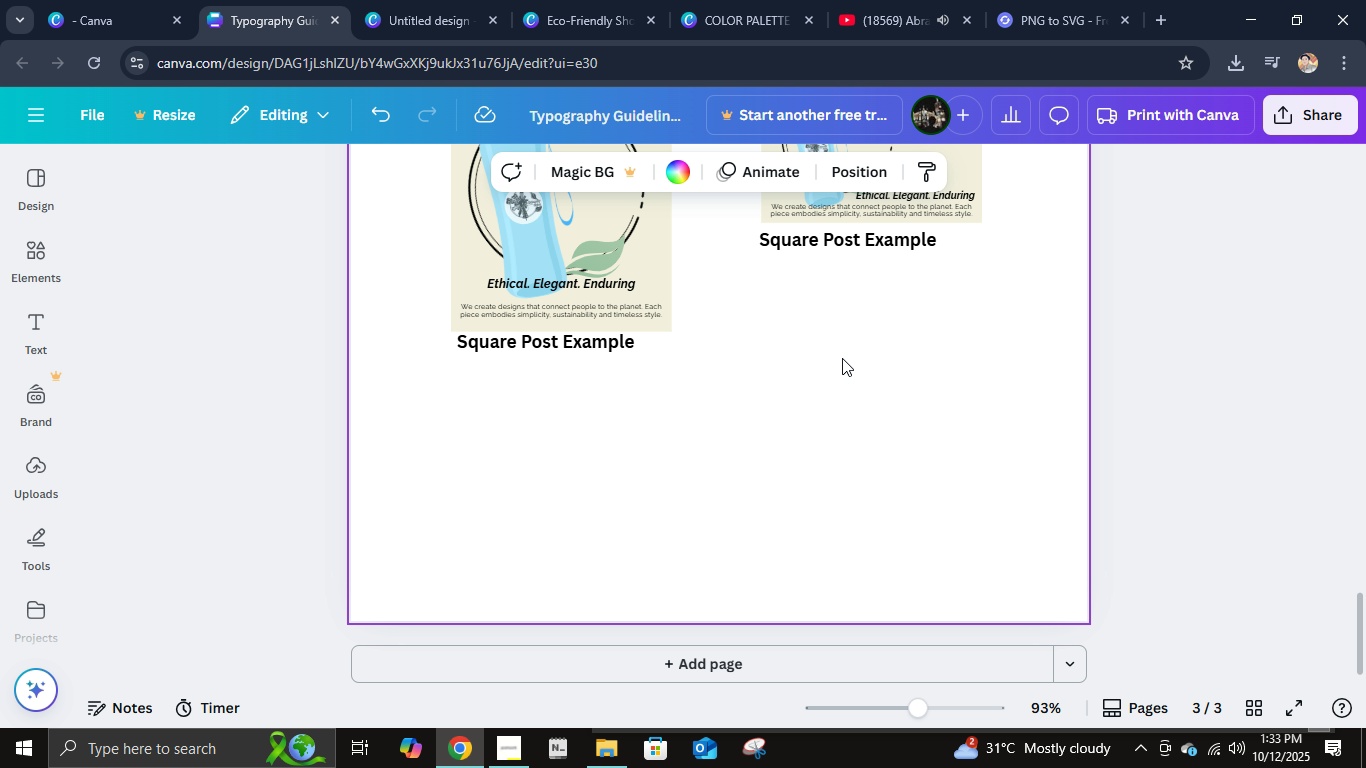 
left_click([842, 358])
 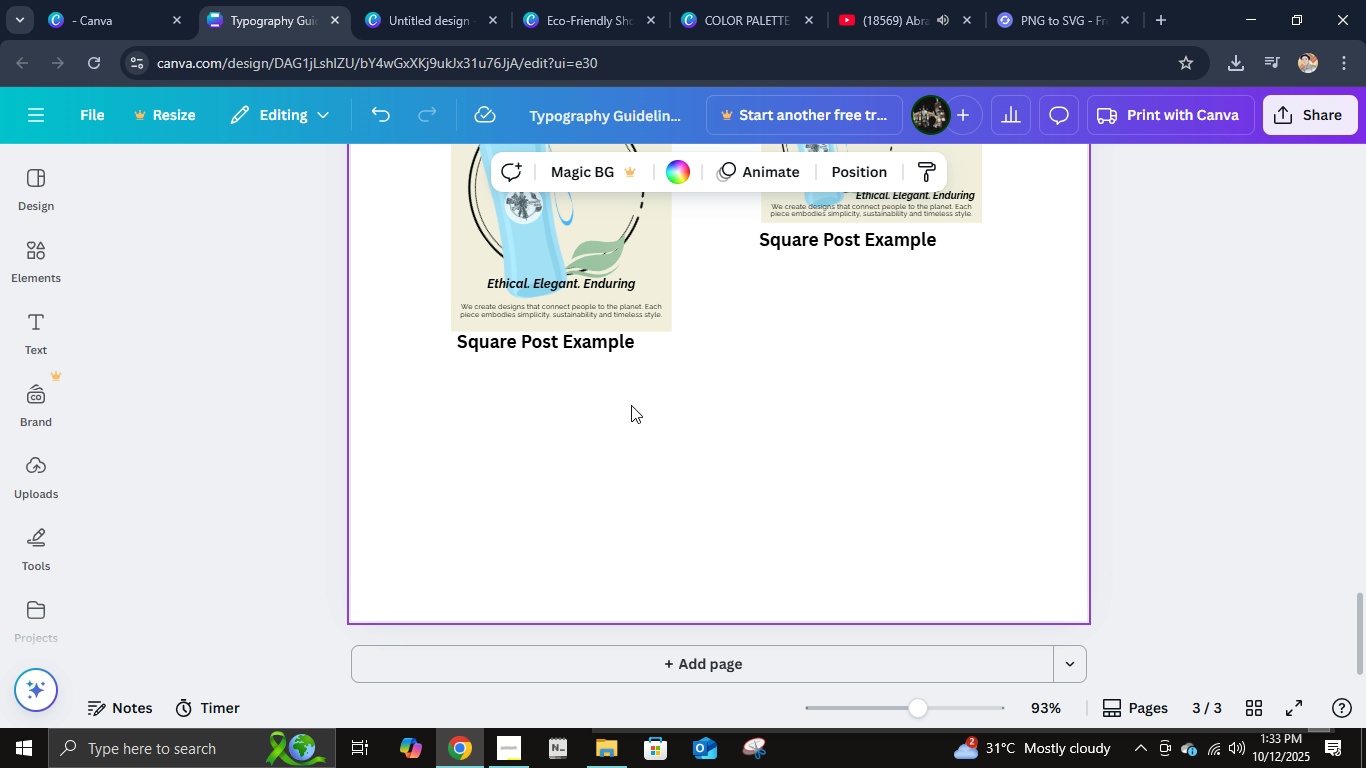 
hold_key(key=ControlLeft, duration=0.67)
scroll: coordinate [488, 361], scroll_direction: up, amount: 5.0
 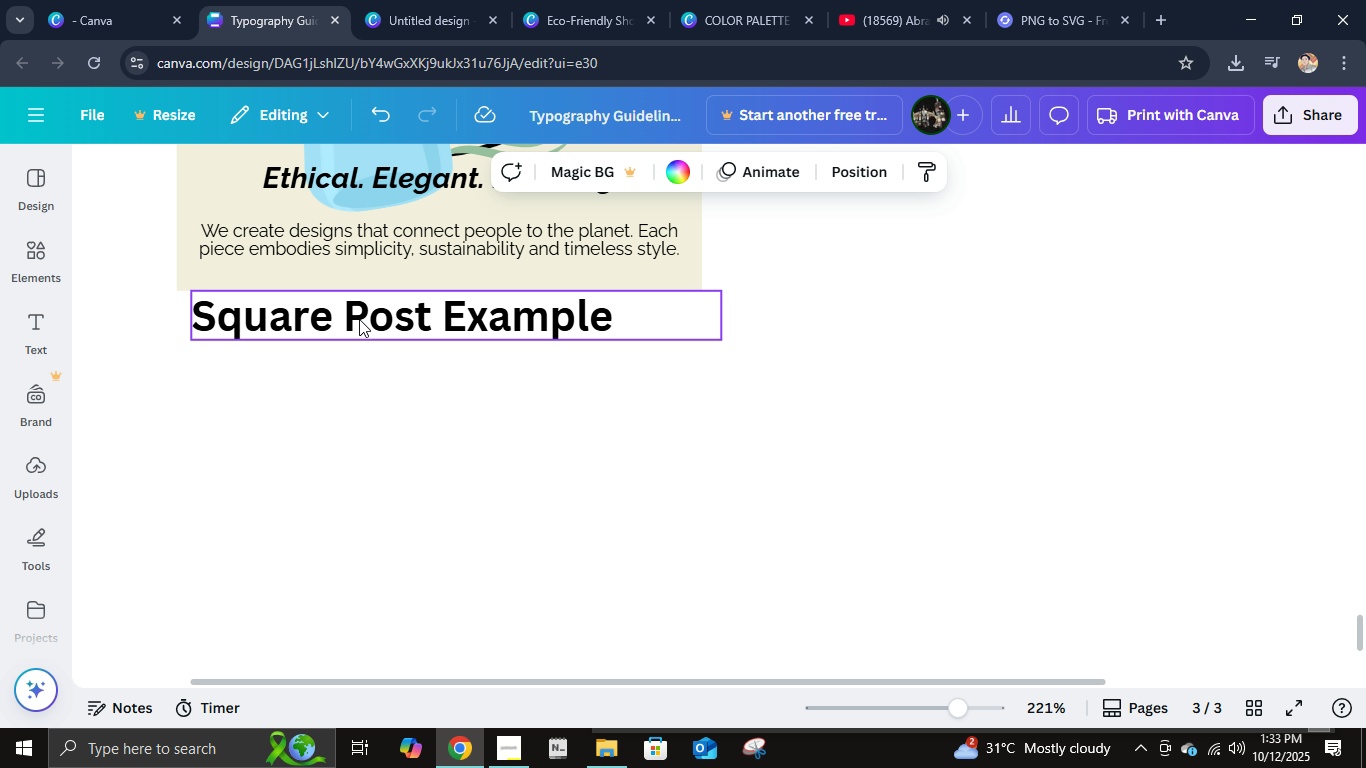 
left_click_drag(start_coordinate=[355, 319], to_coordinate=[338, 321])
 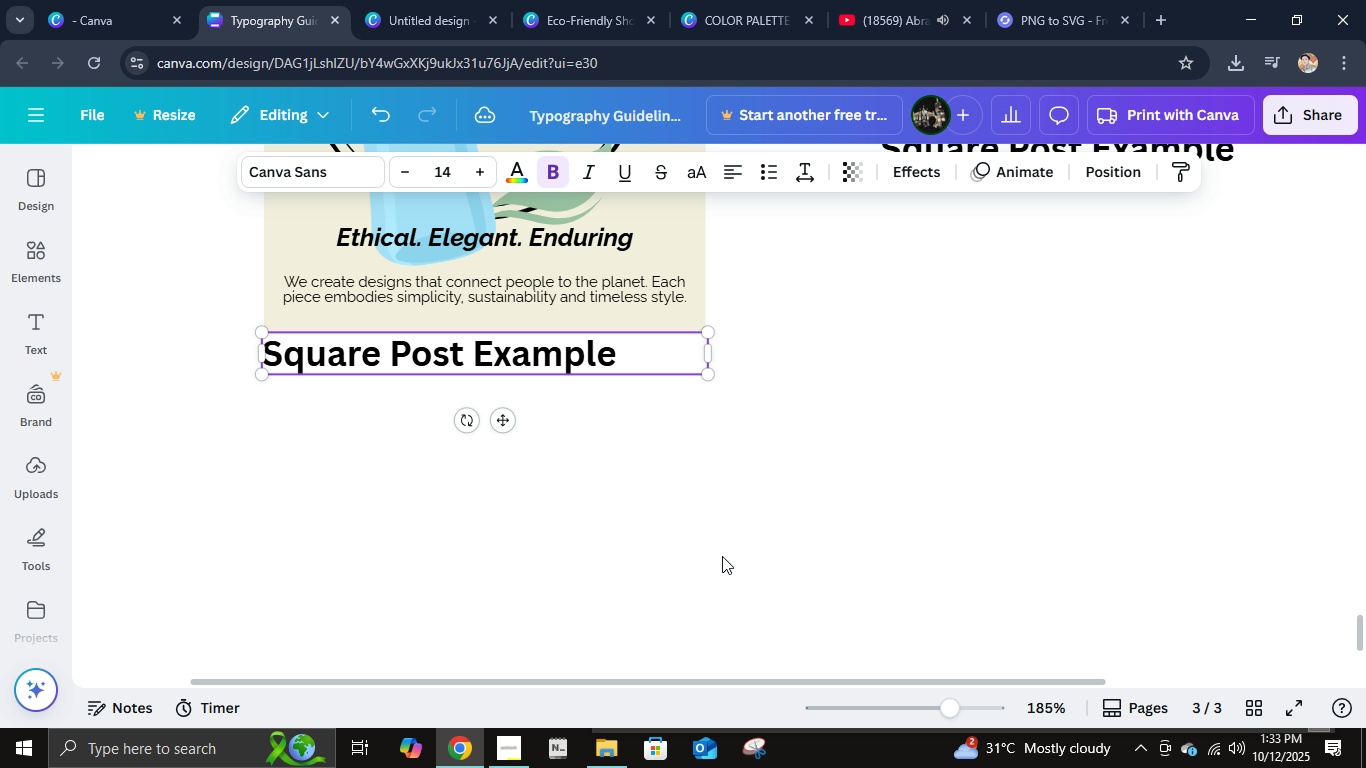 
hold_key(key=ControlLeft, duration=0.52)
scroll: coordinate [722, 556], scroll_direction: down, amount: 3.0
 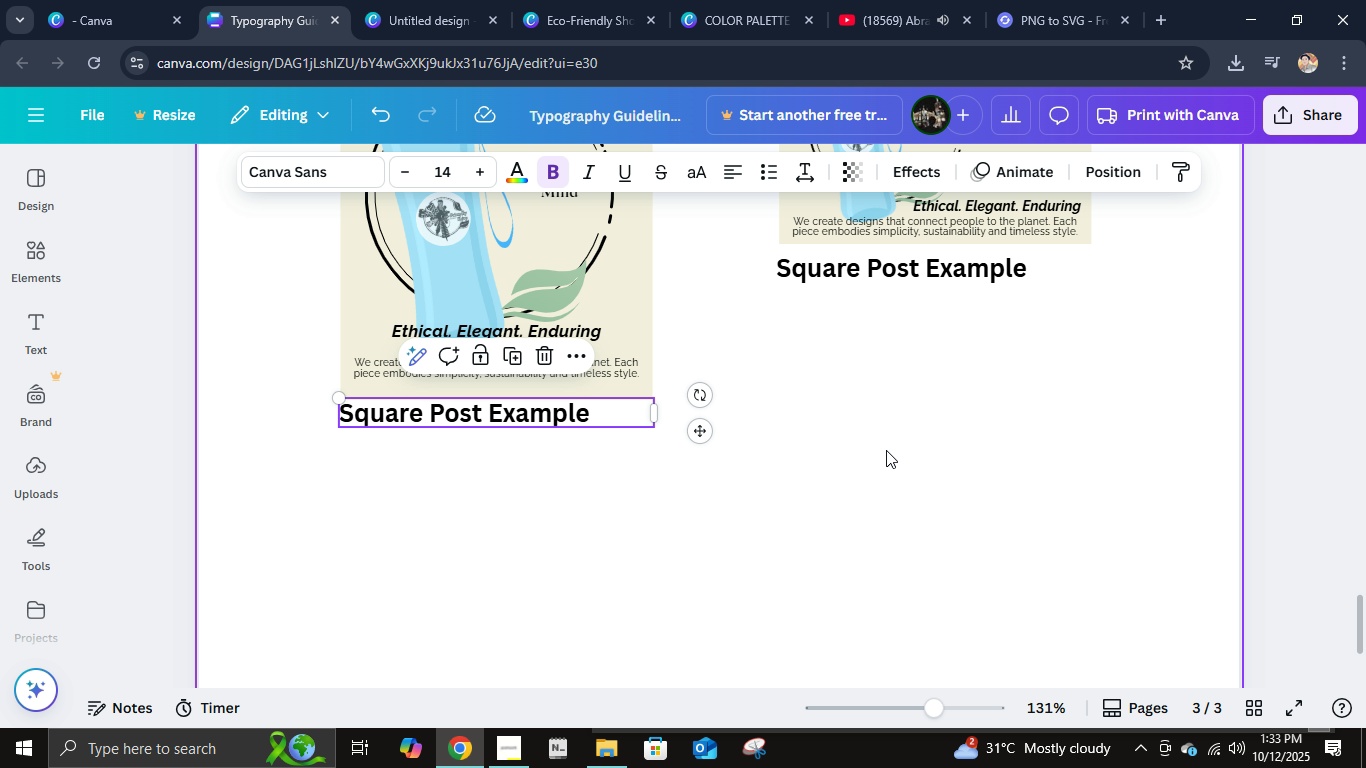 
scroll: coordinate [886, 461], scroll_direction: up, amount: 2.0
 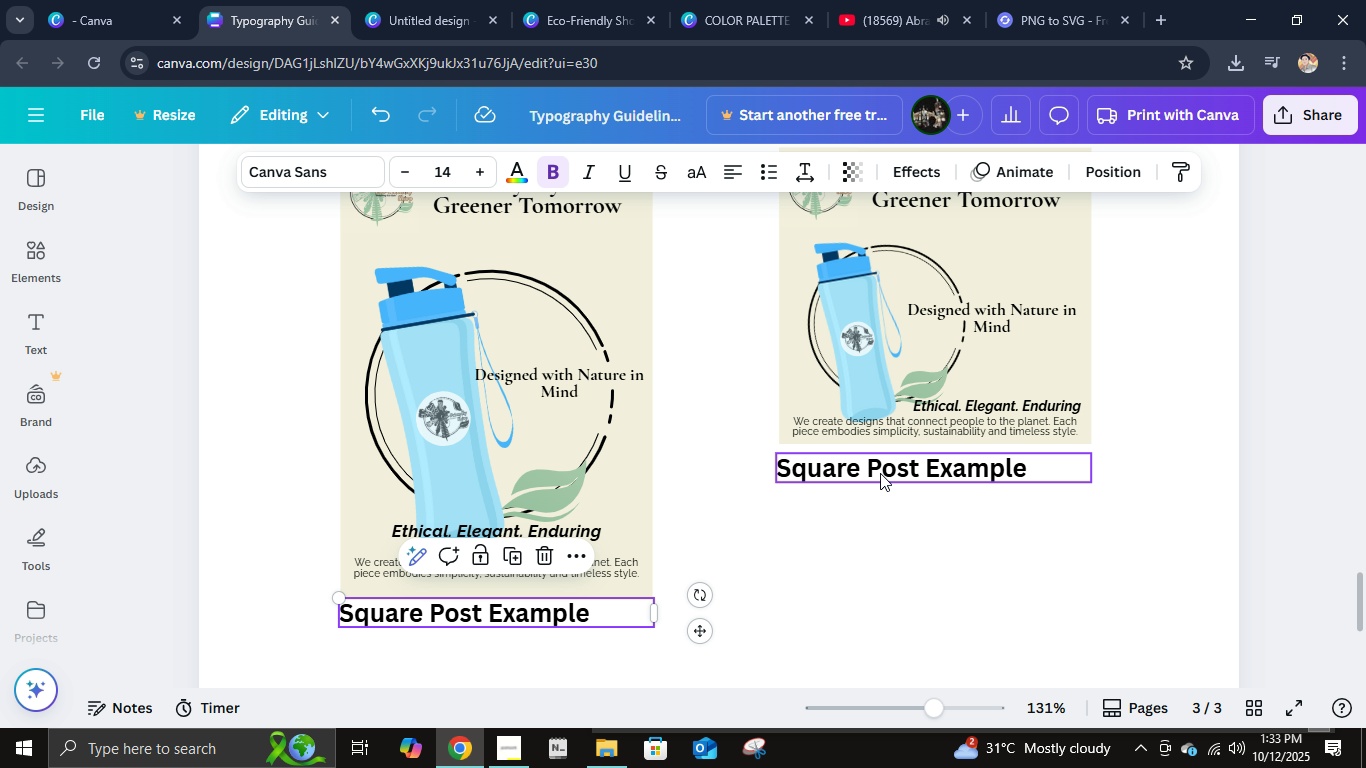 
double_click([880, 473])
 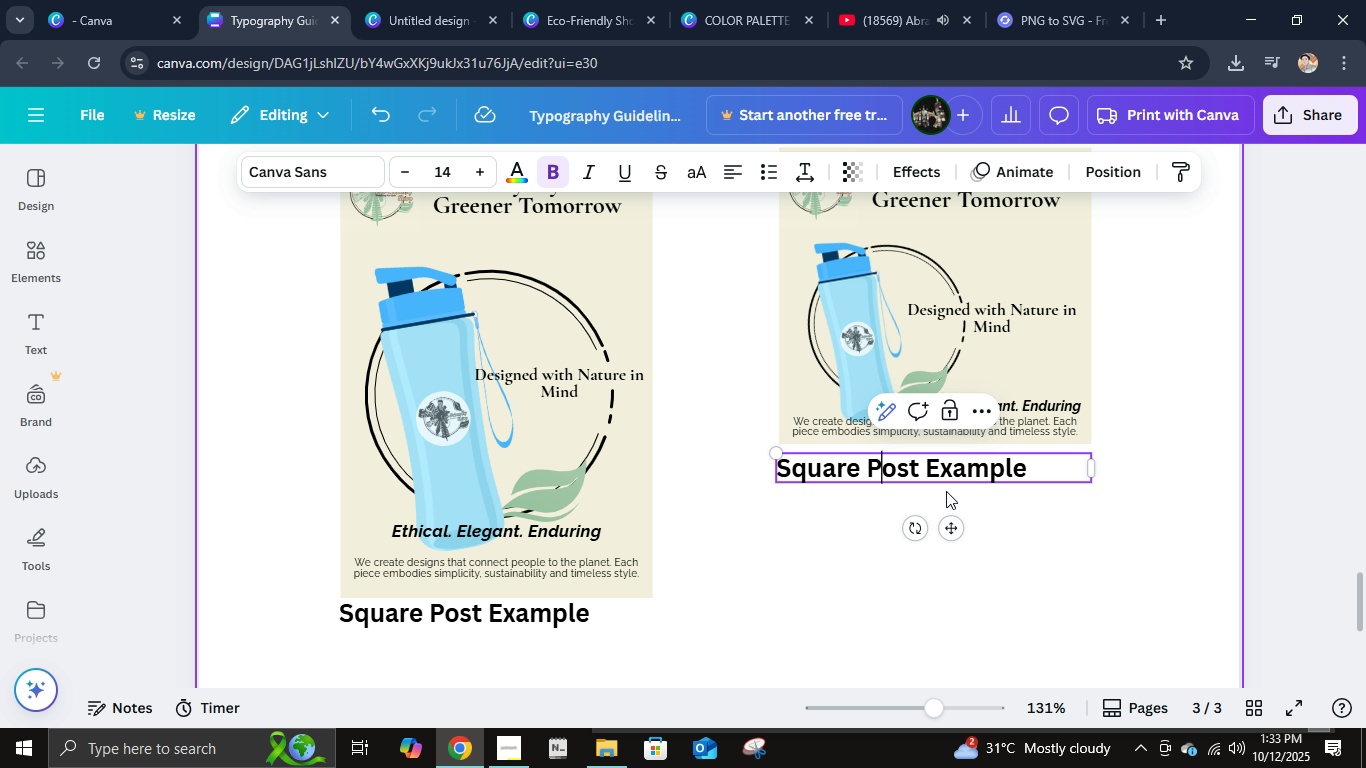 
hold_key(key=ControlLeft, duration=0.6)
scroll: coordinate [948, 491], scroll_direction: up, amount: 5.0
 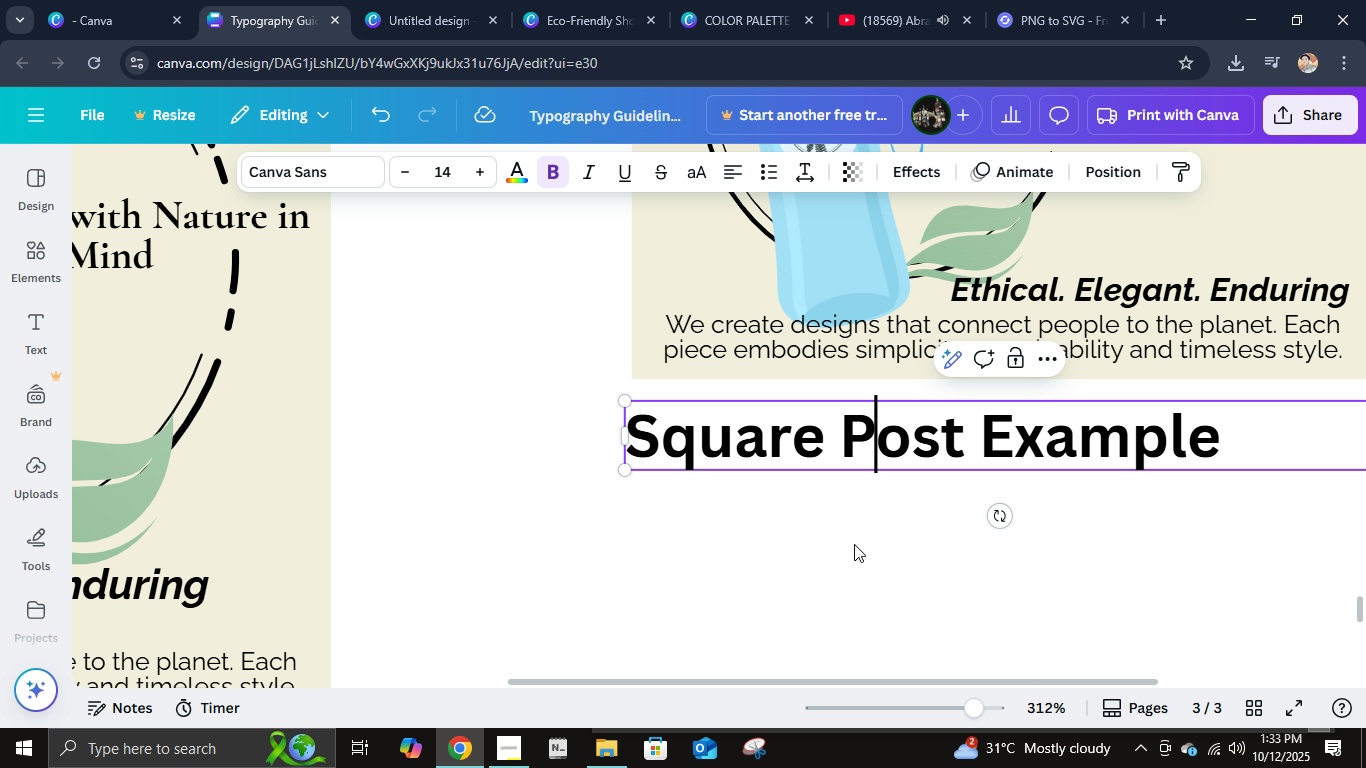 
left_click([853, 543])
 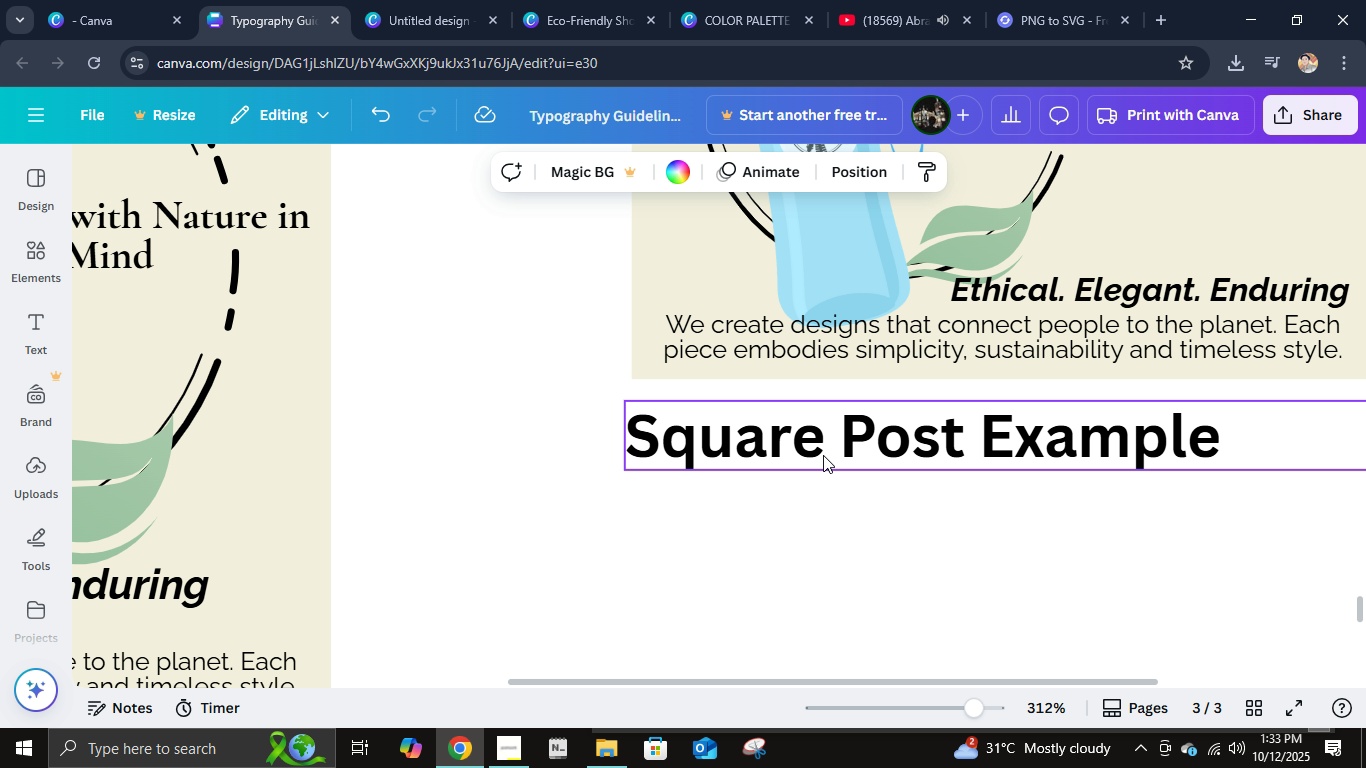 
left_click_drag(start_coordinate=[823, 455], to_coordinate=[829, 433])
 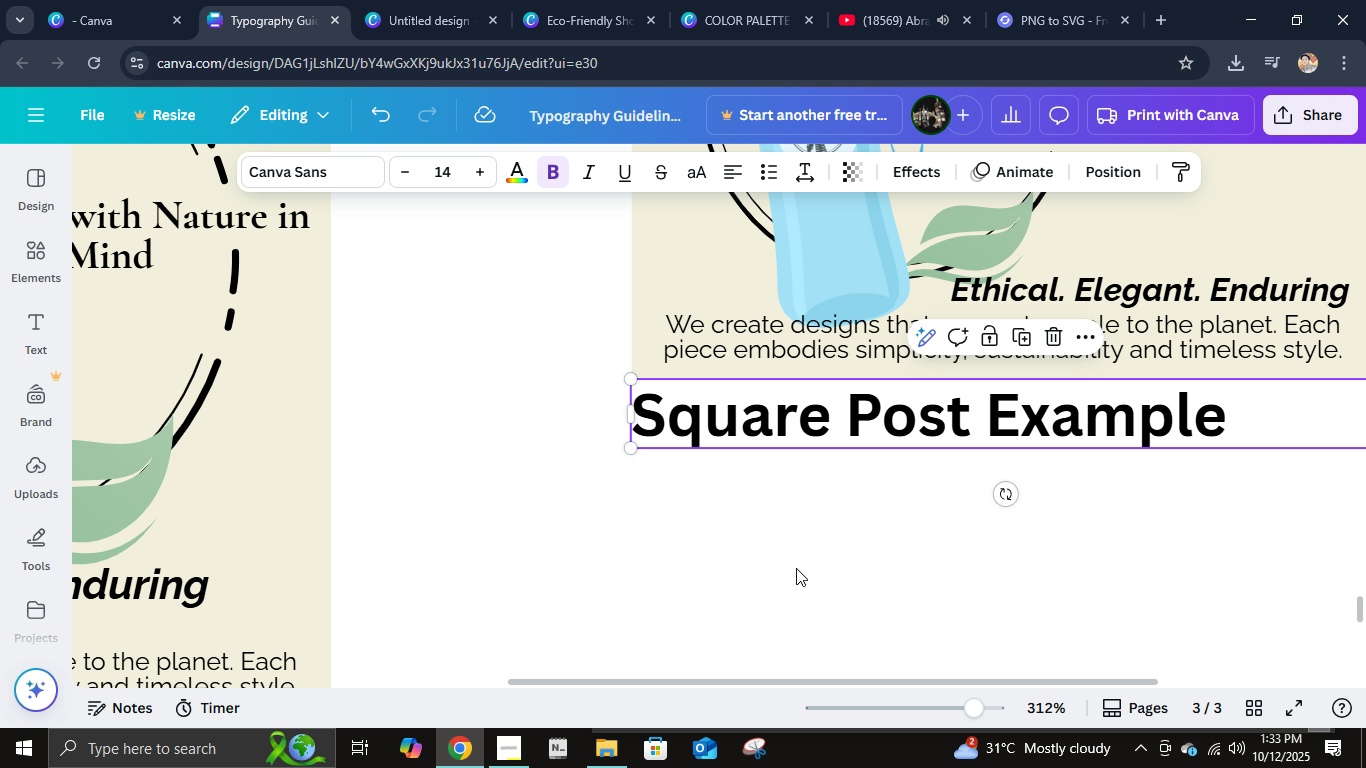 
hold_key(key=ControlLeft, duration=1.5)
left_click([796, 568])
 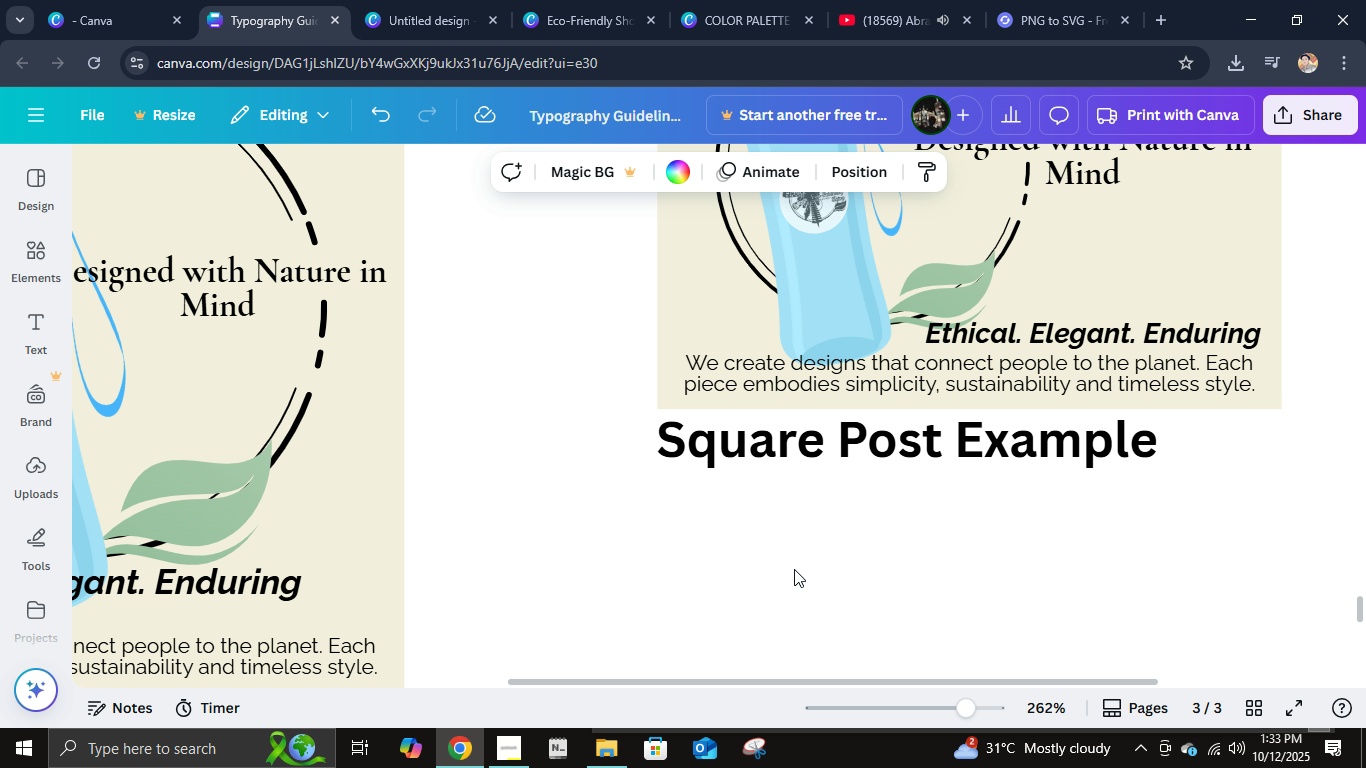 
scroll: coordinate [799, 575], scroll_direction: down, amount: 5.0
 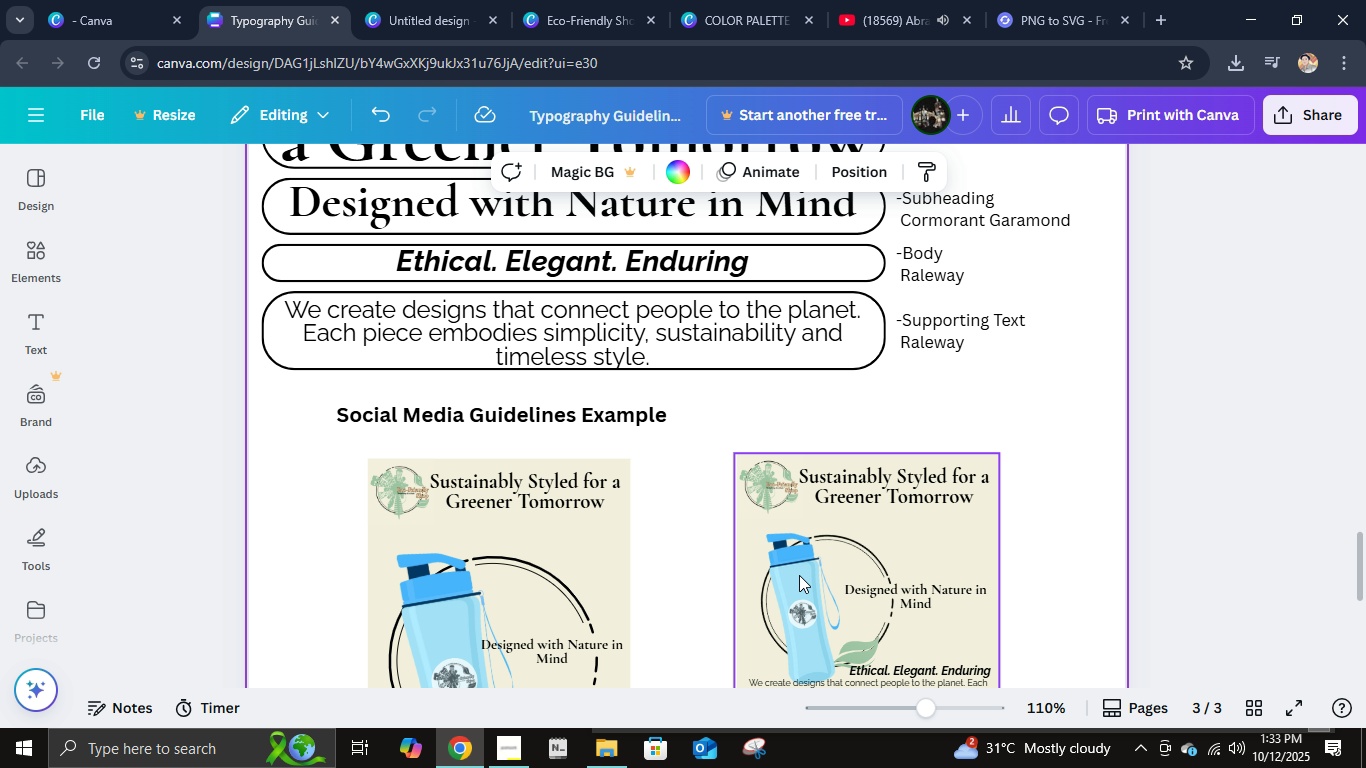 
key(Control+ControlLeft)
 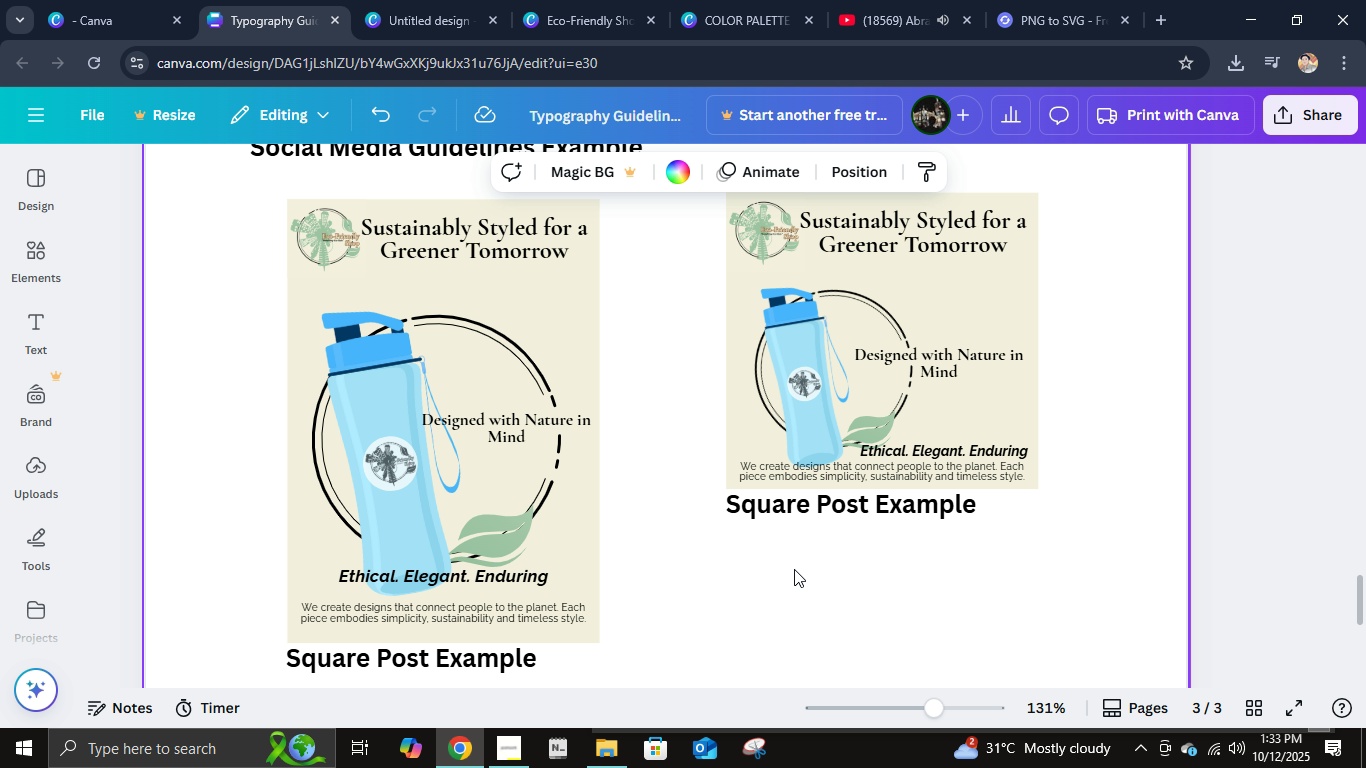 
key(Control+ControlLeft)
 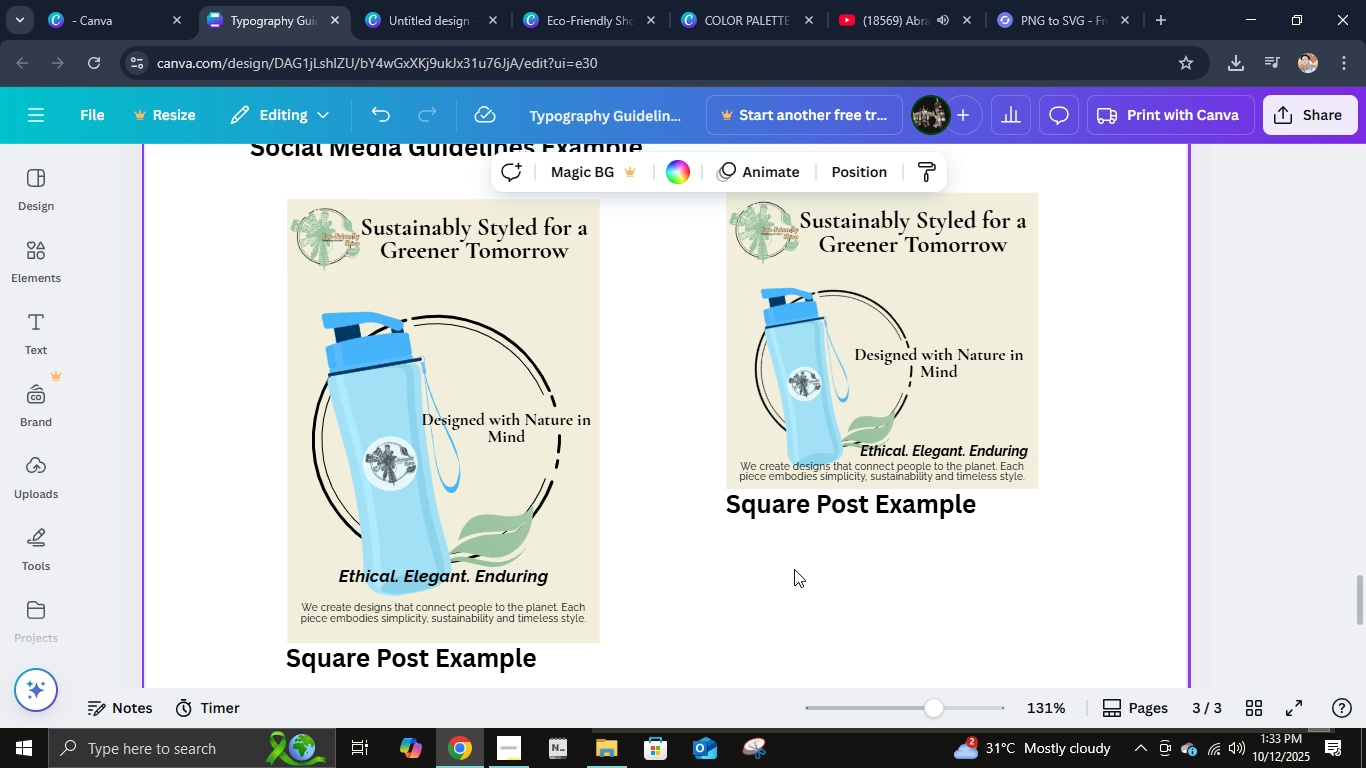 
key(Control+ControlLeft)
 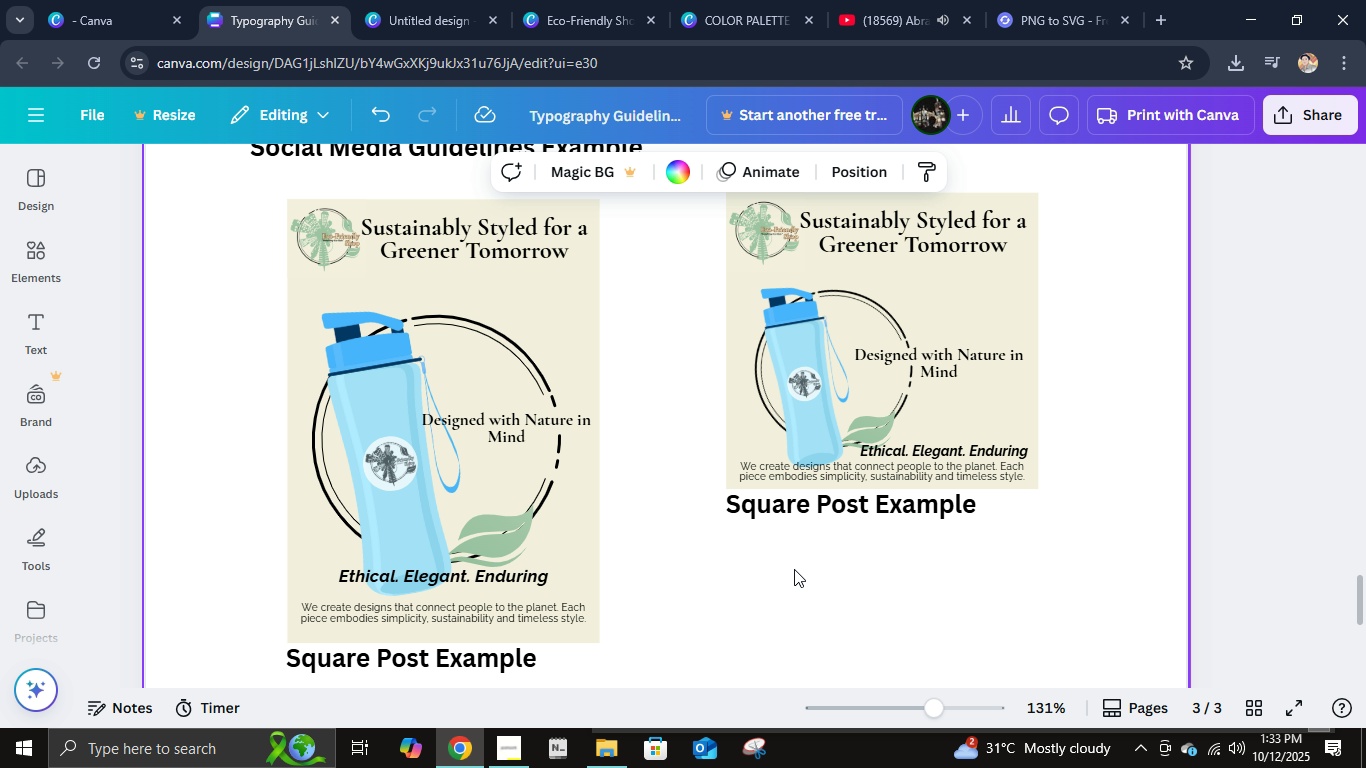 
key(Control+ControlLeft)
 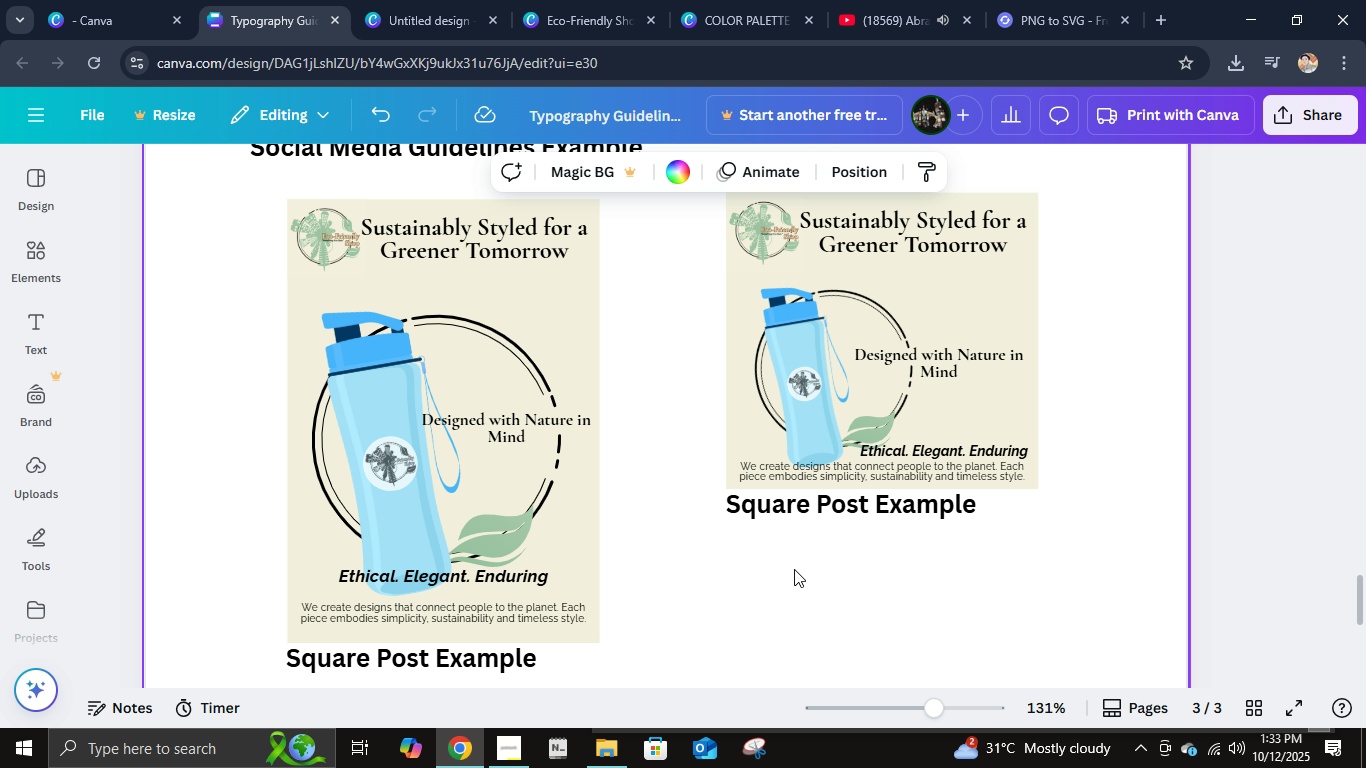 
key(Control+ControlLeft)
 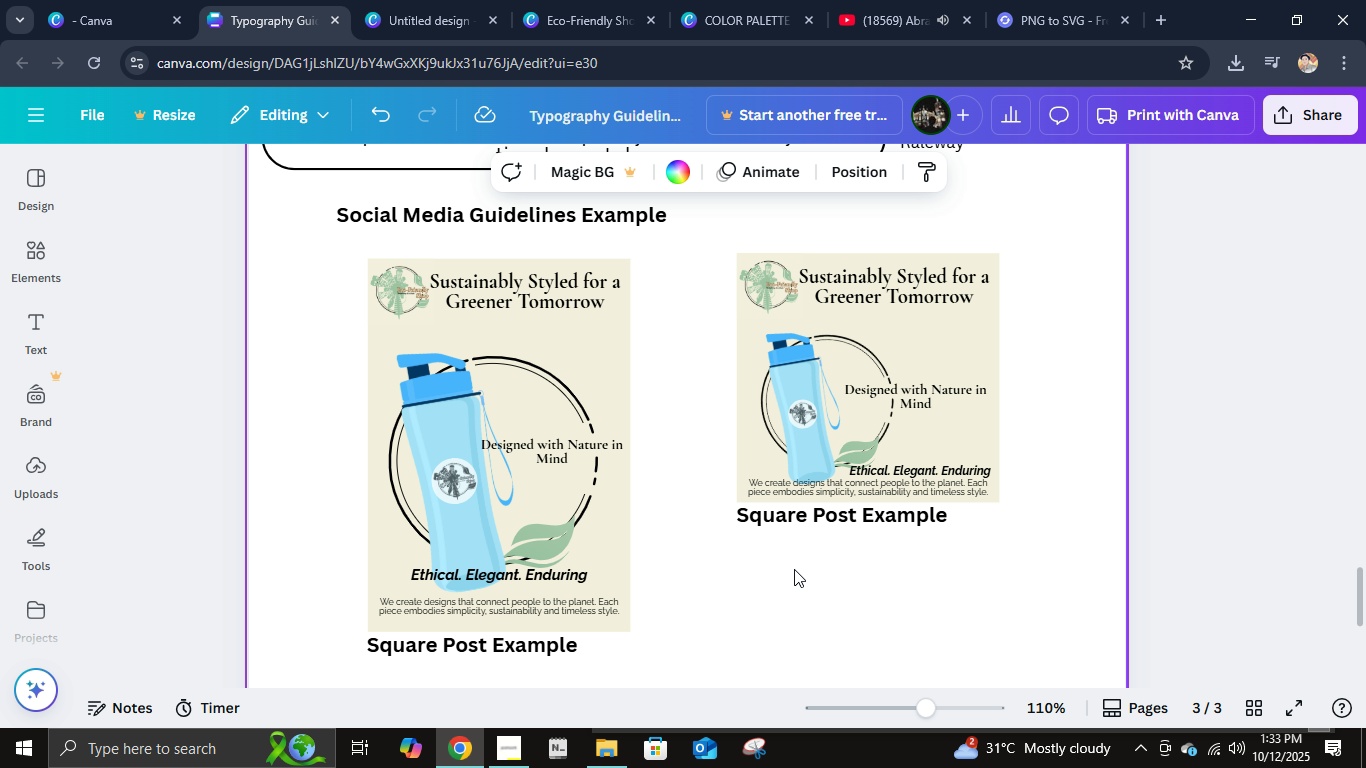 
key(Control+ControlLeft)
 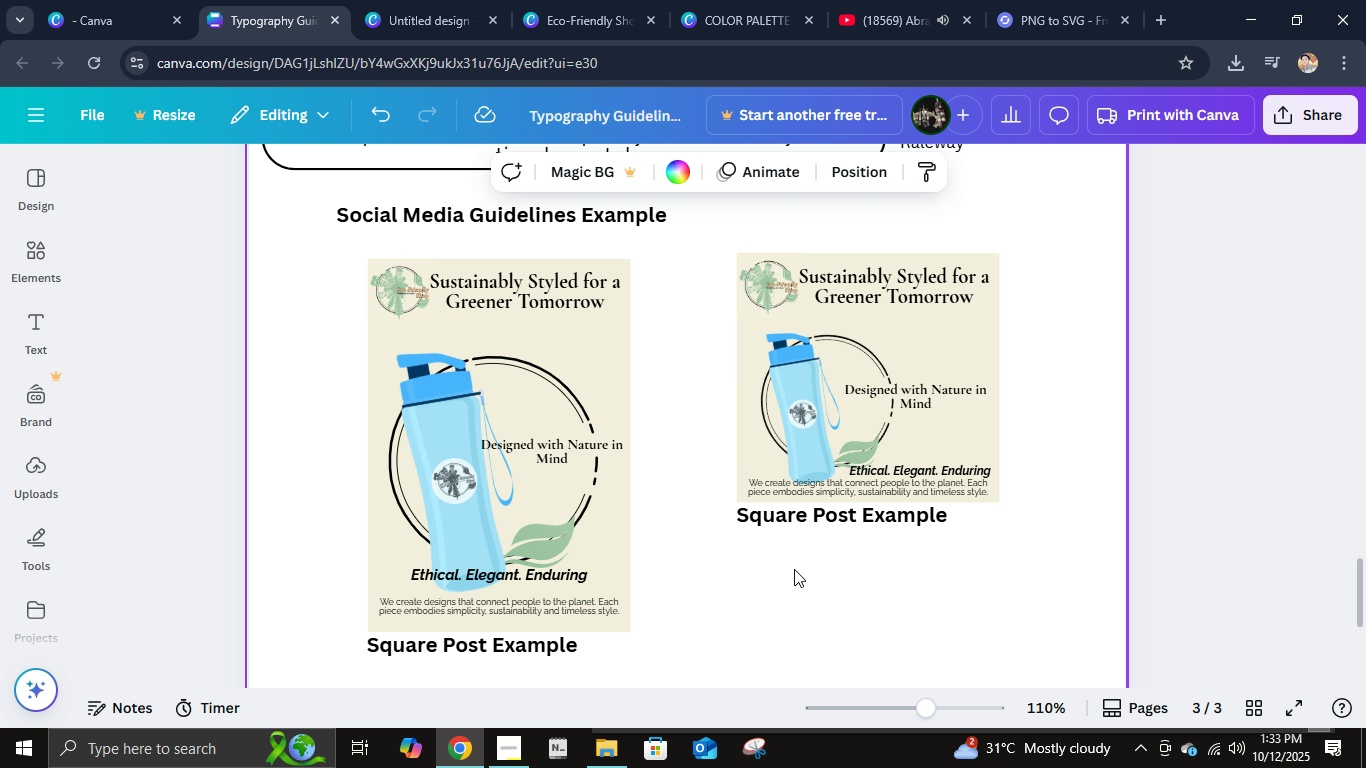 
key(Control+ControlLeft)
 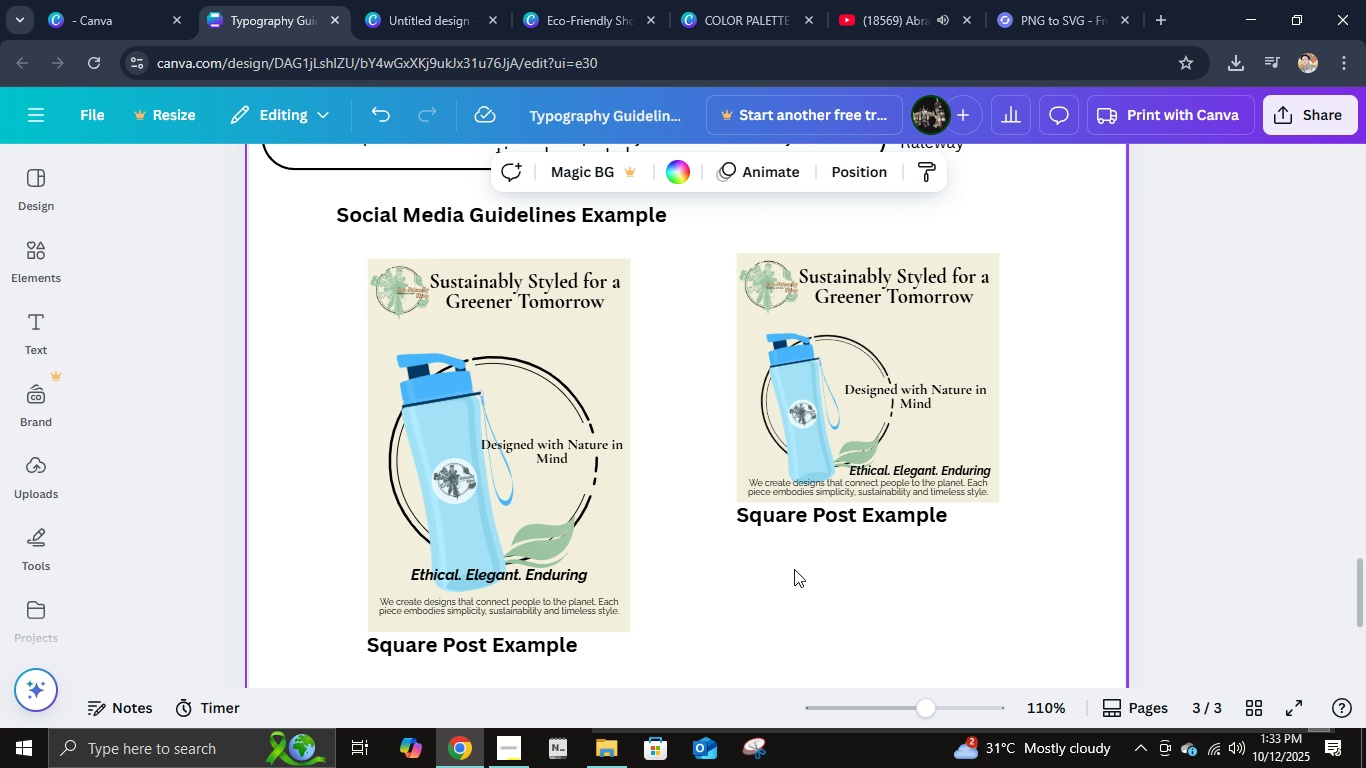 
key(Control+ControlLeft)
 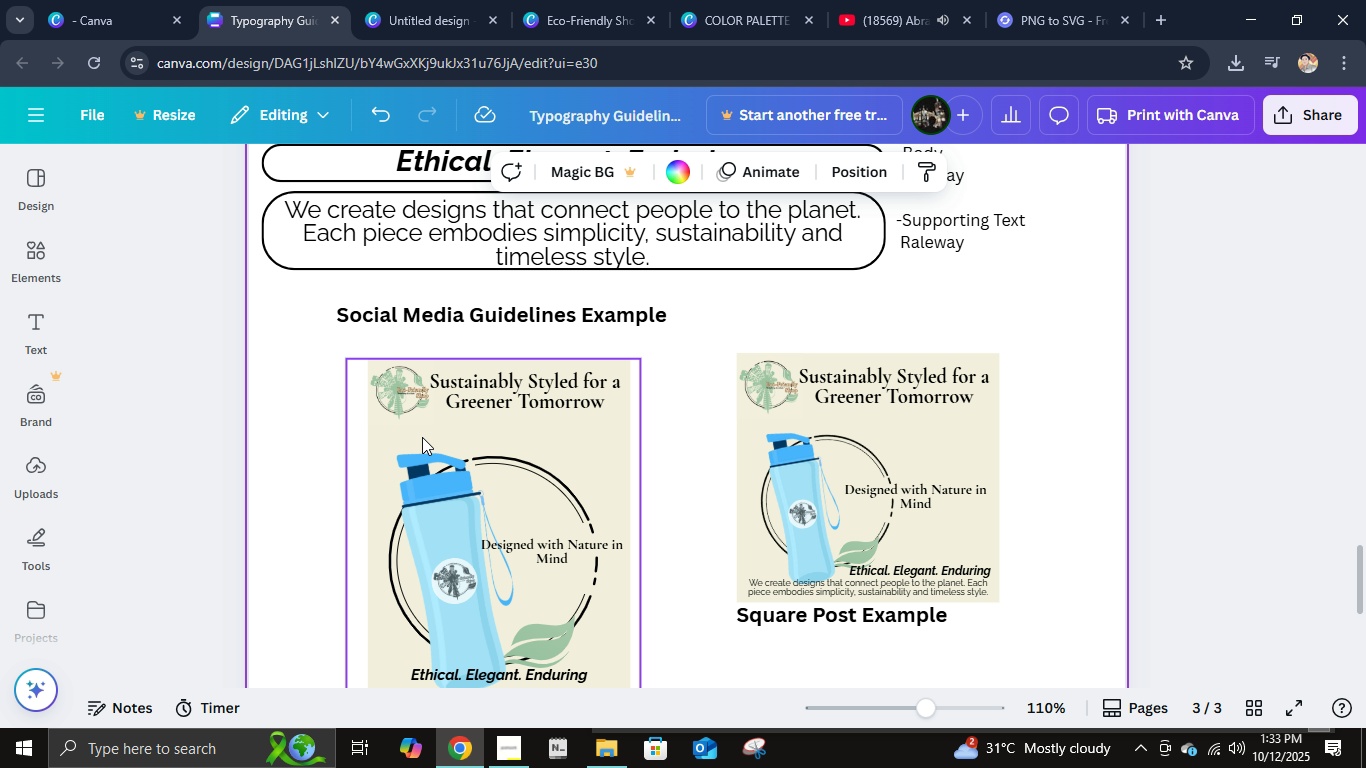 
left_click_drag(start_coordinate=[312, 347], to_coordinate=[322, 359])
 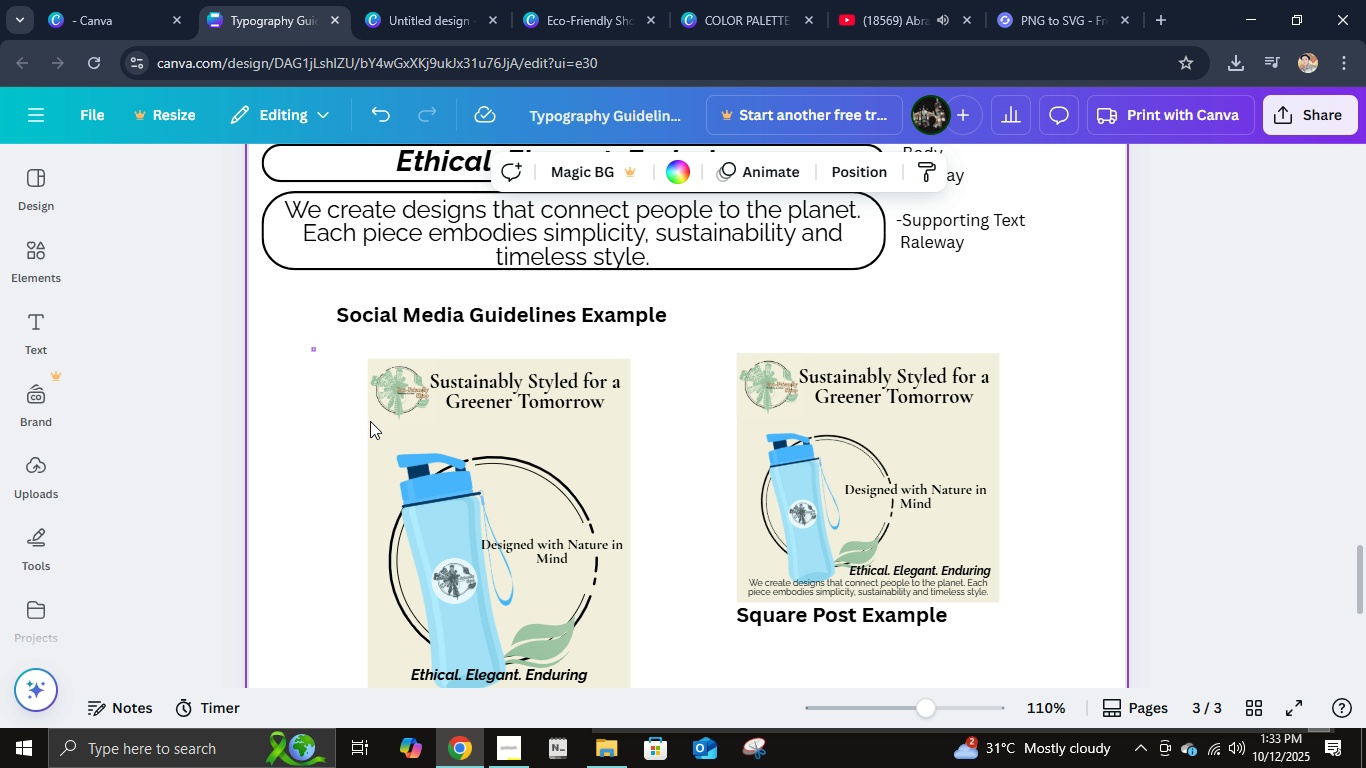 
left_click_drag(start_coordinate=[338, 380], to_coordinate=[575, 638])
 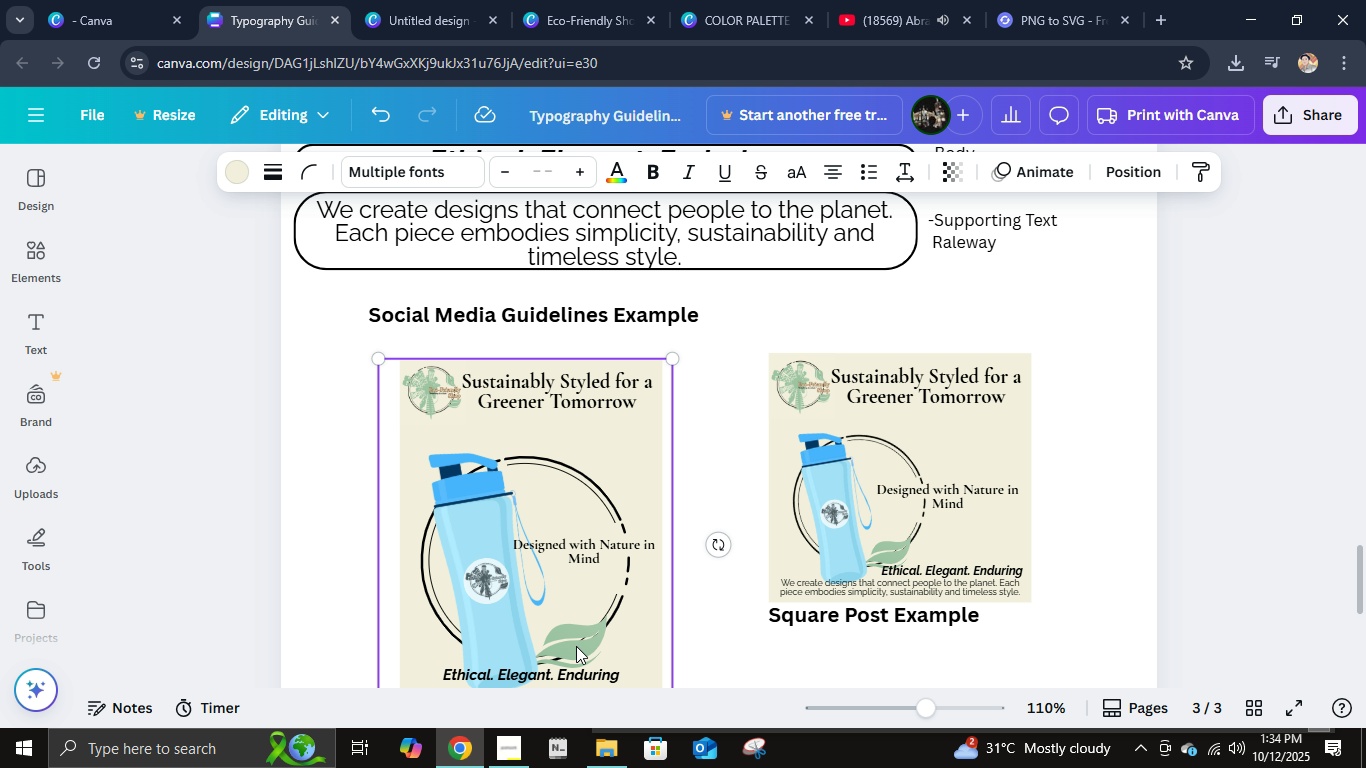 
scroll: coordinate [580, 629], scroll_direction: down, amount: 2.0
 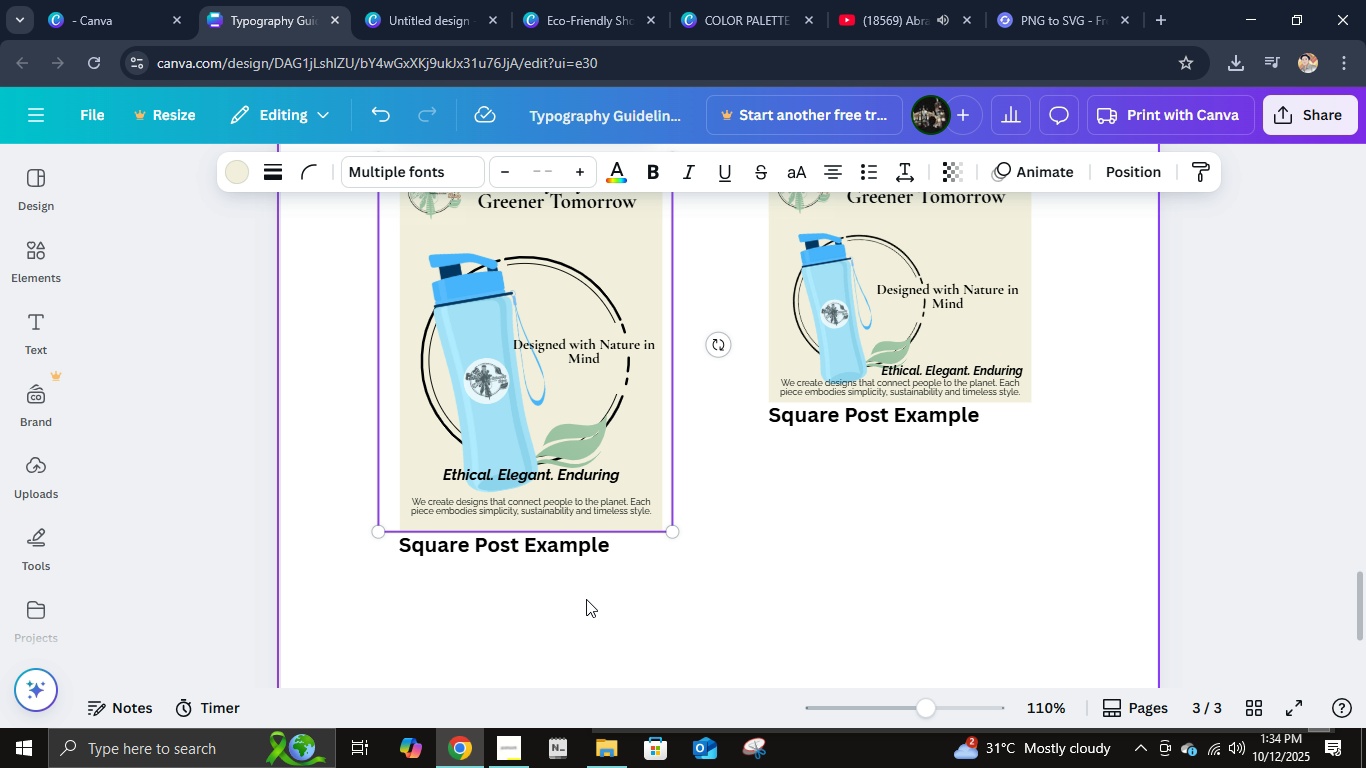 
hold_key(key=ShiftLeft, duration=0.4)
left_click([574, 548])
 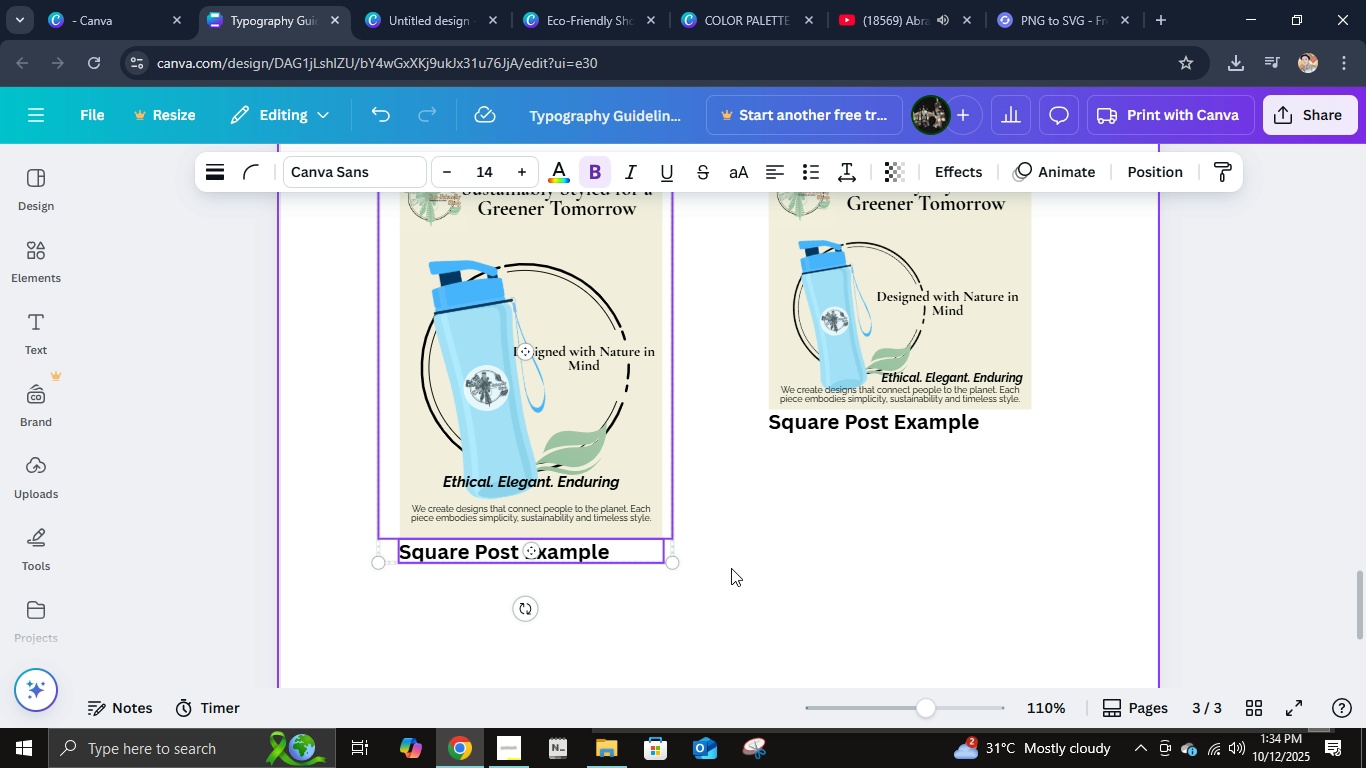 
scroll: coordinate [731, 568], scroll_direction: up, amount: 2.0
 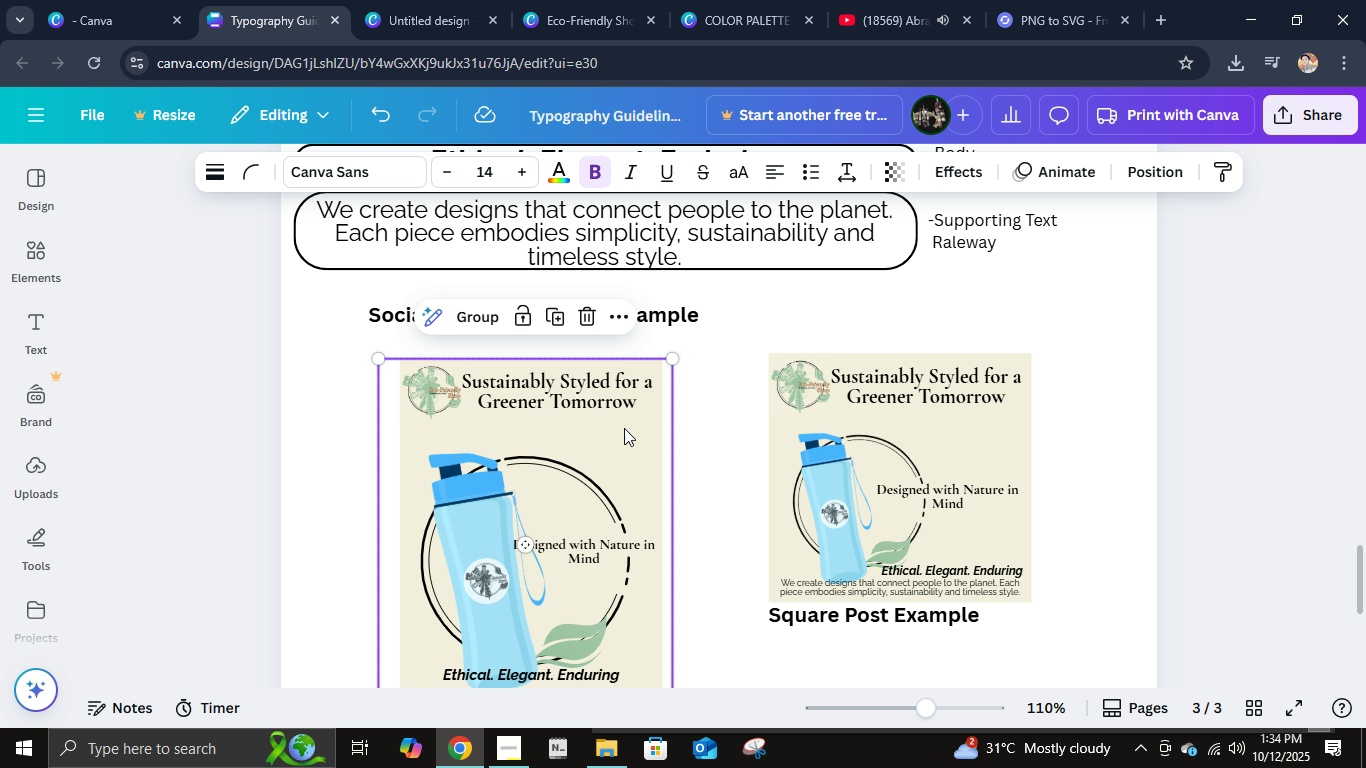 
left_click_drag(start_coordinate=[618, 413], to_coordinate=[628, 413])
 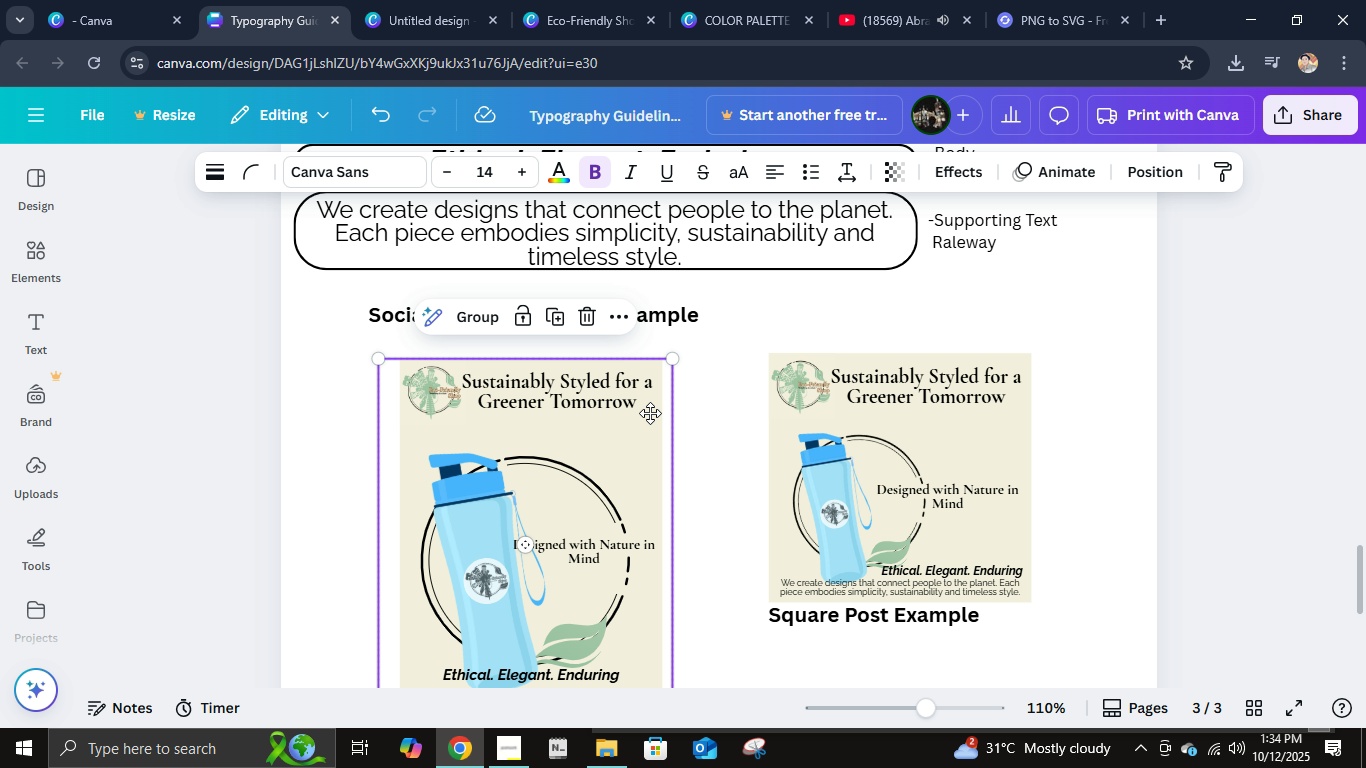 
left_click_drag(start_coordinate=[640, 413], to_coordinate=[693, 407])
 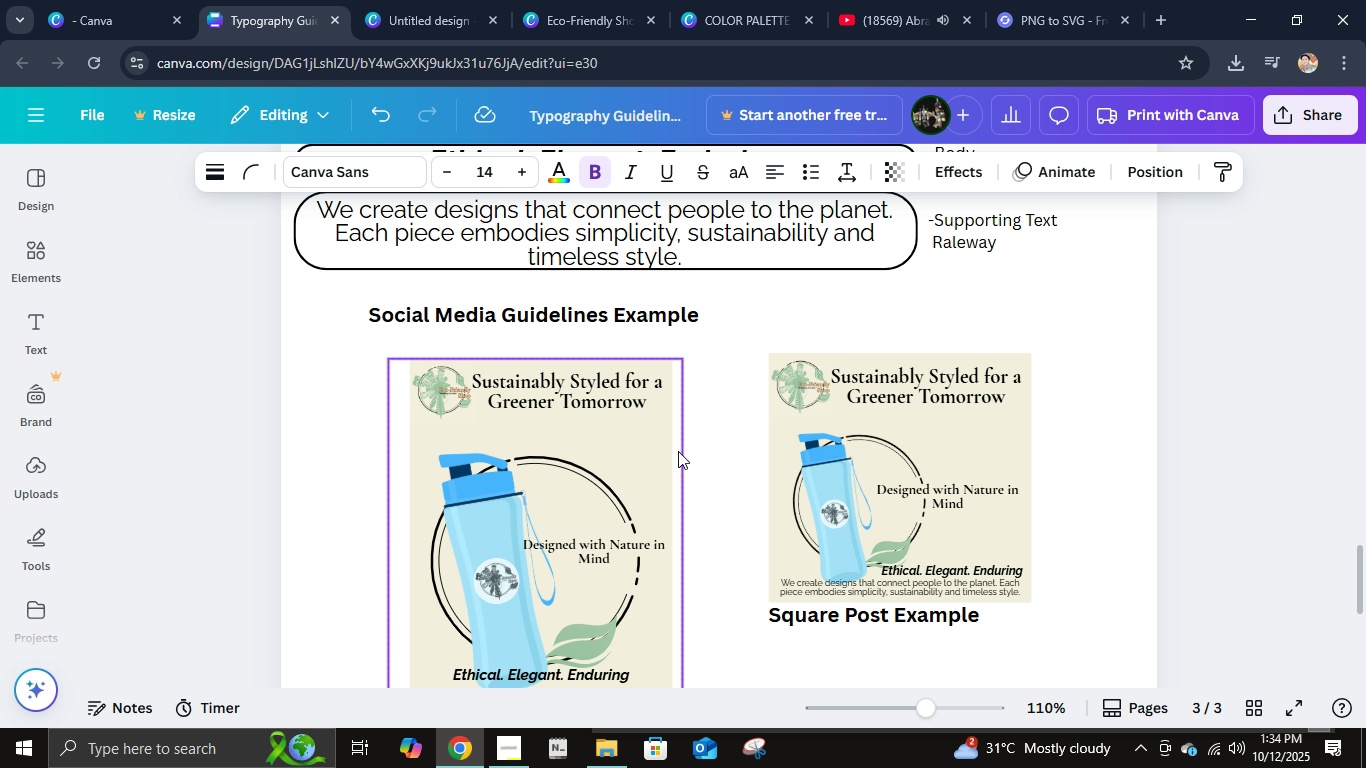 
key(Control+G)
 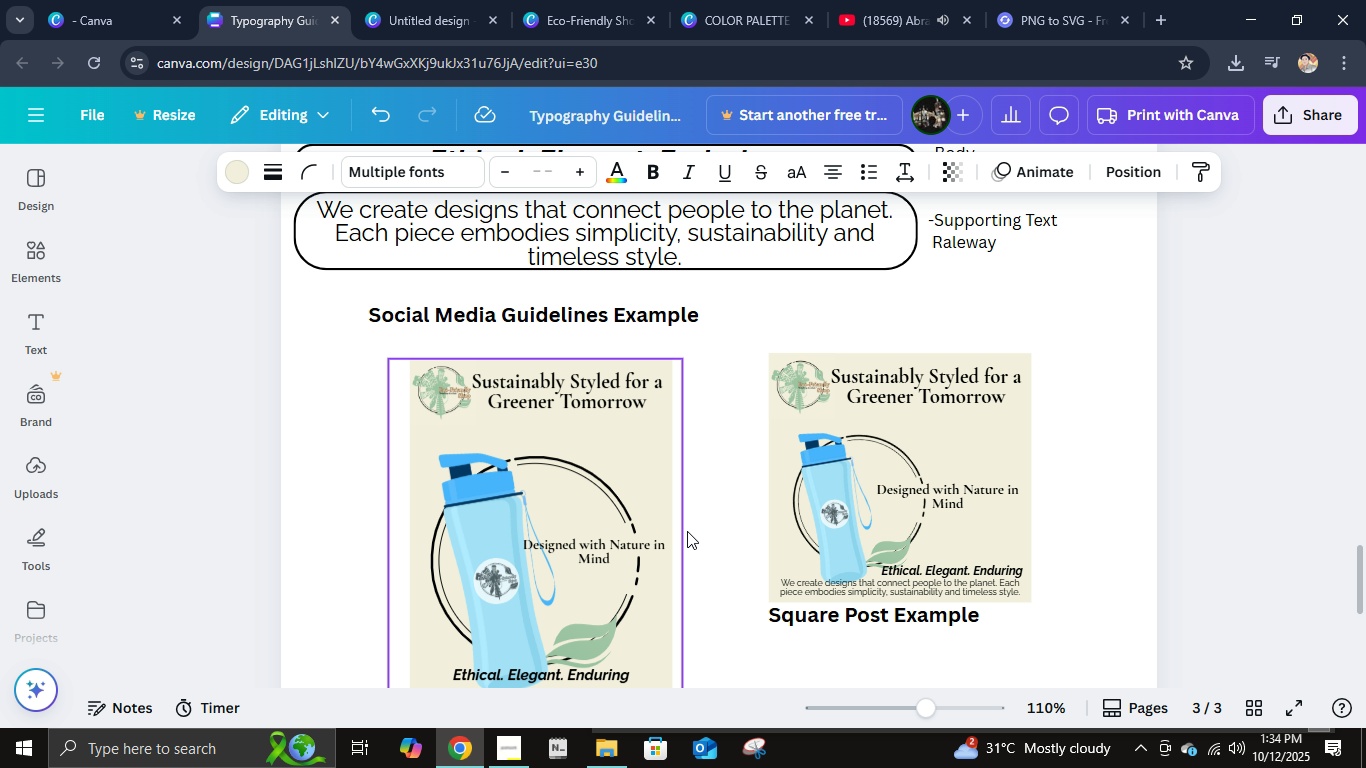 
left_click([687, 531])
 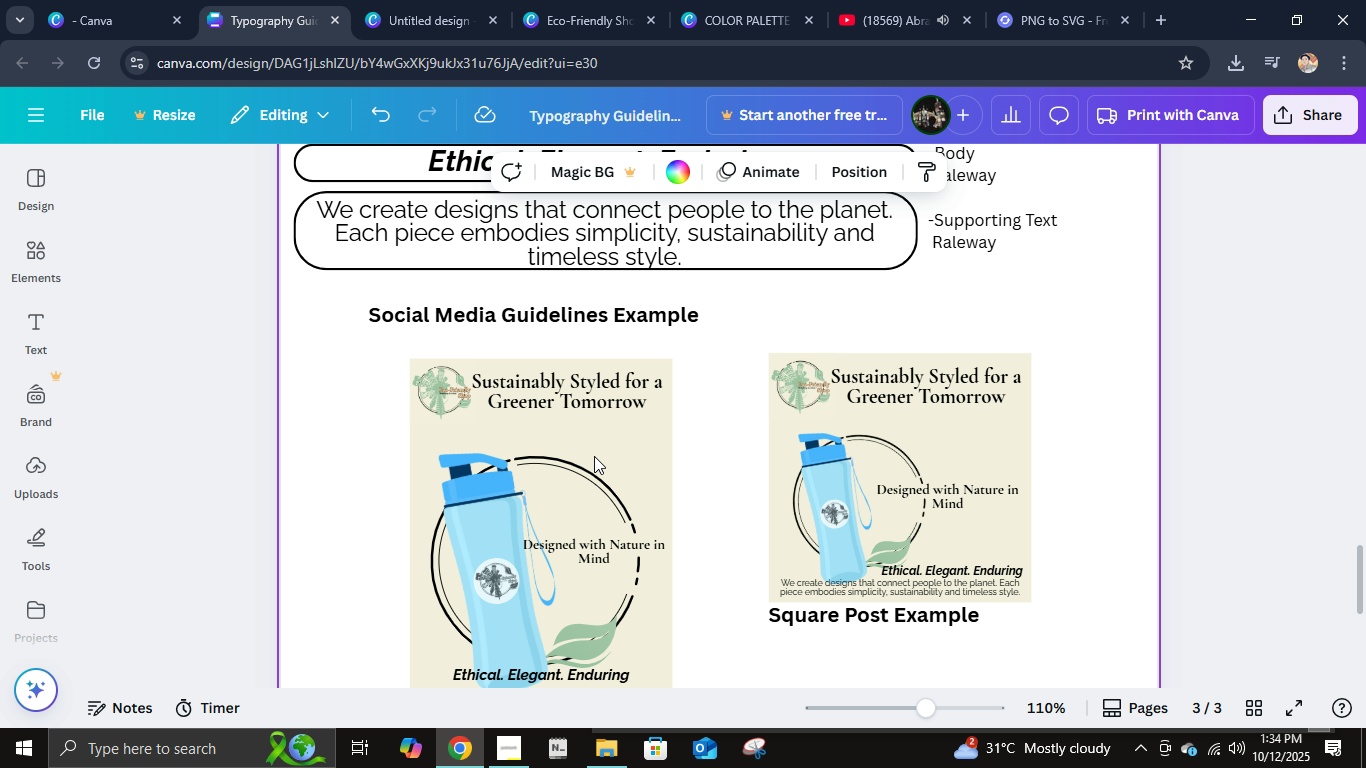 
left_click_drag(start_coordinate=[594, 457], to_coordinate=[669, 421])
 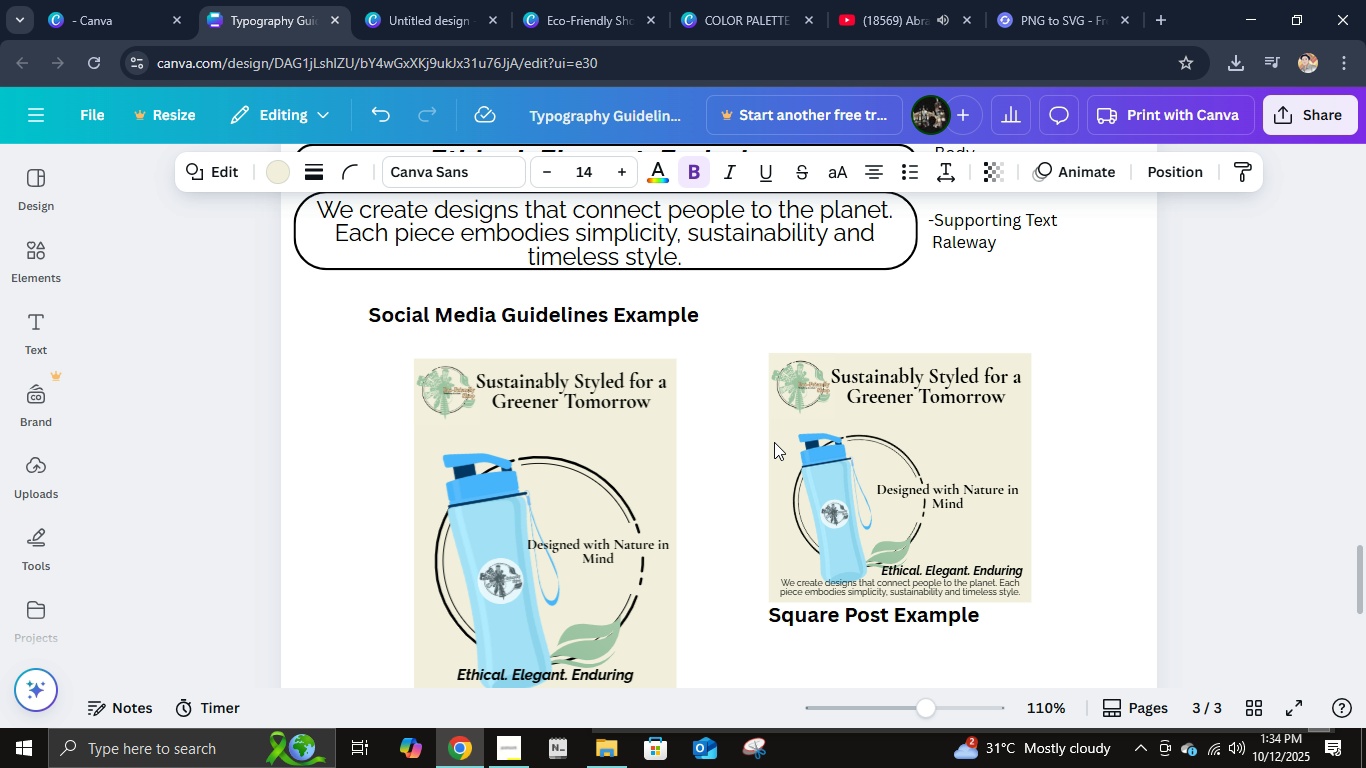 
hold_key(key=ArrowRight, duration=1.1)
 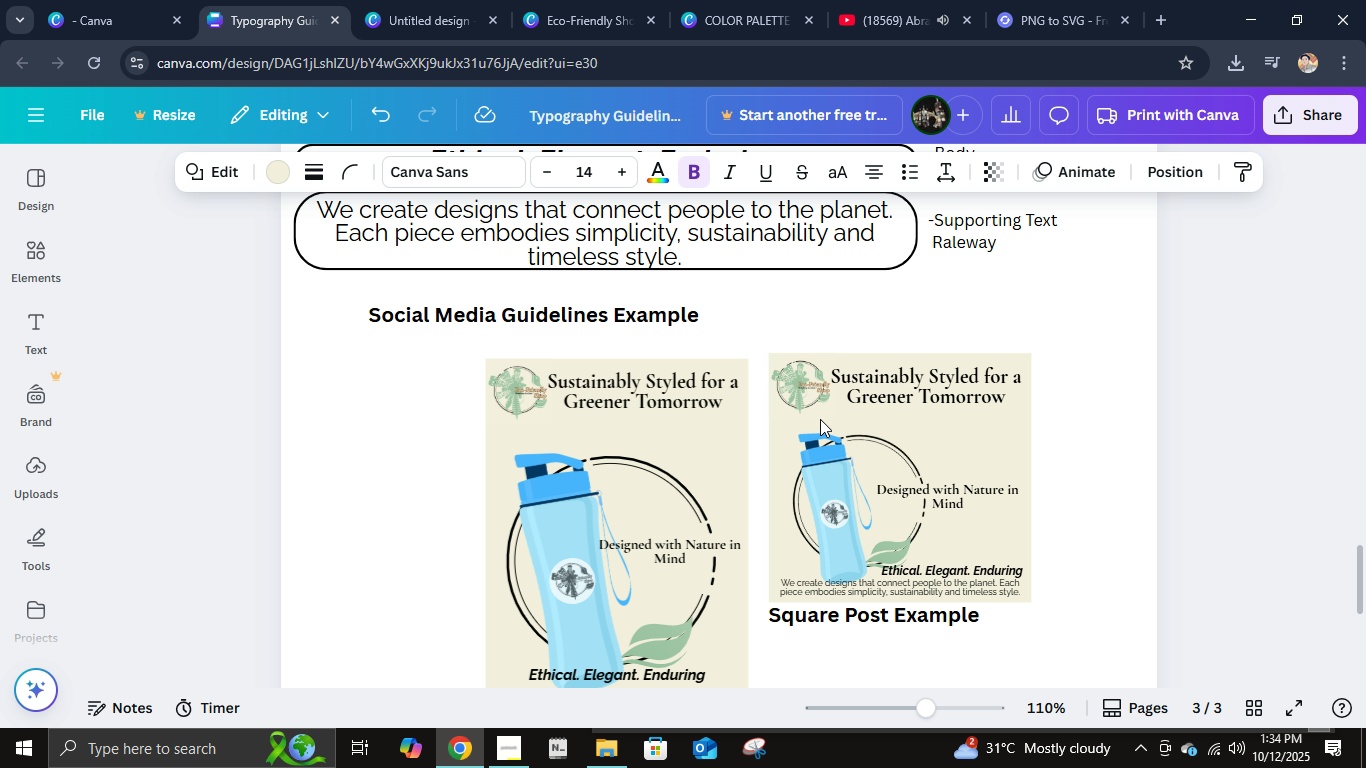 
hold_key(key=ArrowUp, duration=0.3)
 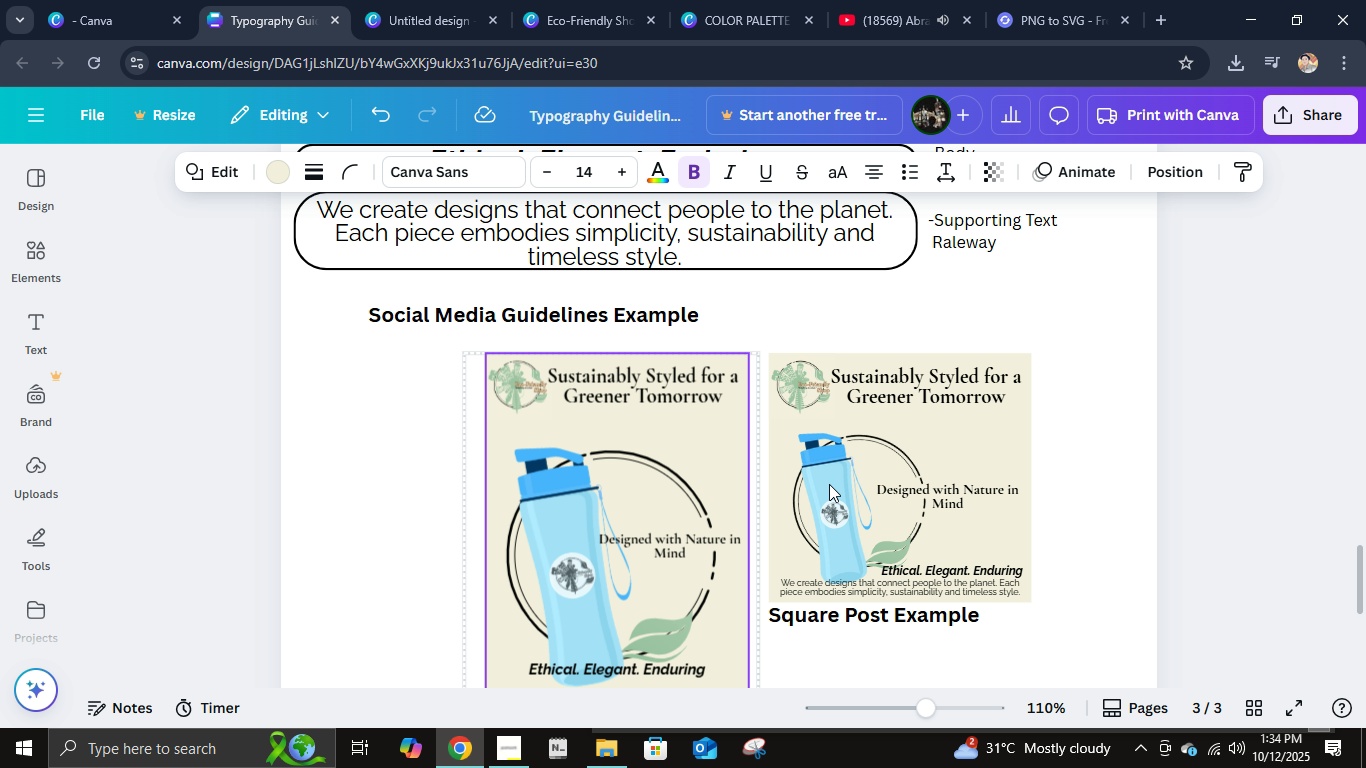 
scroll: coordinate [832, 483], scroll_direction: down, amount: 1.0
 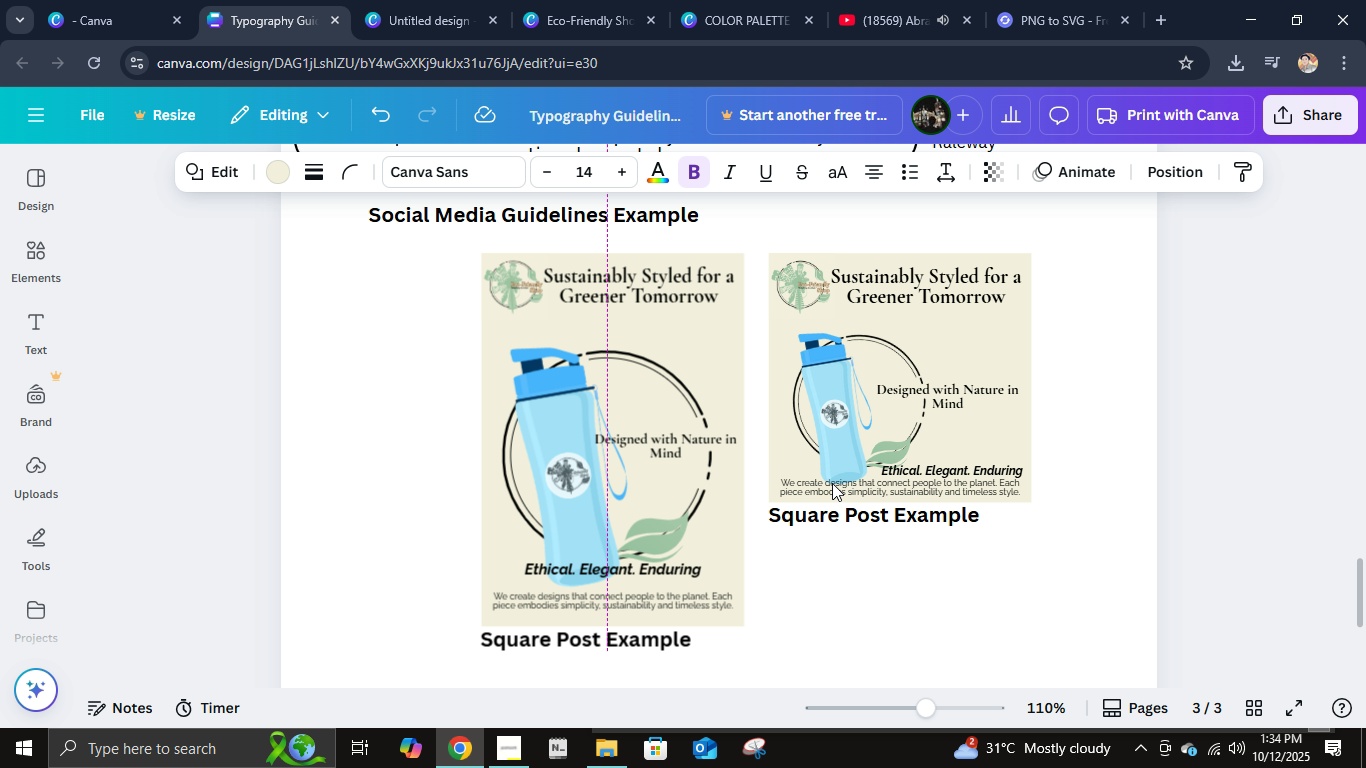 
hold_key(key=ArrowLeft, duration=0.9)
 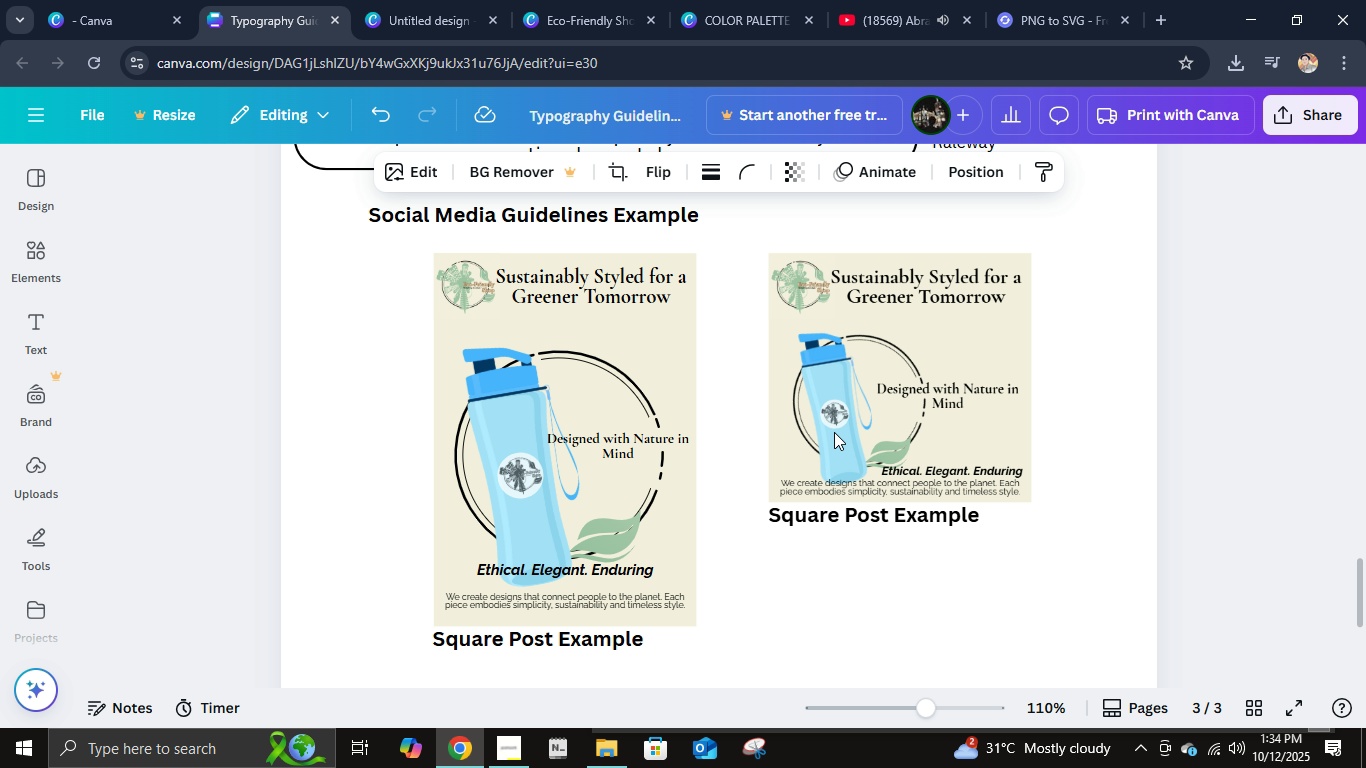 
left_click([834, 432])
 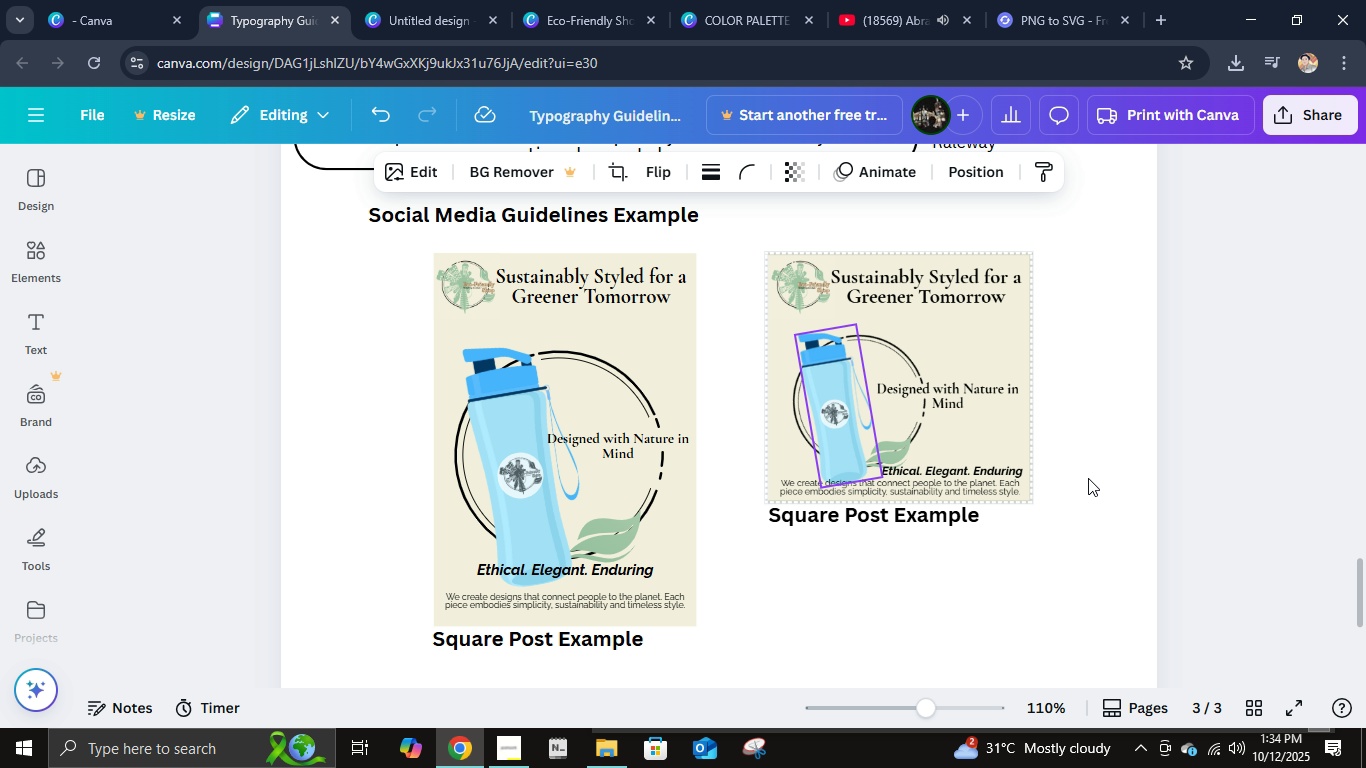 
double_click([1148, 480])
 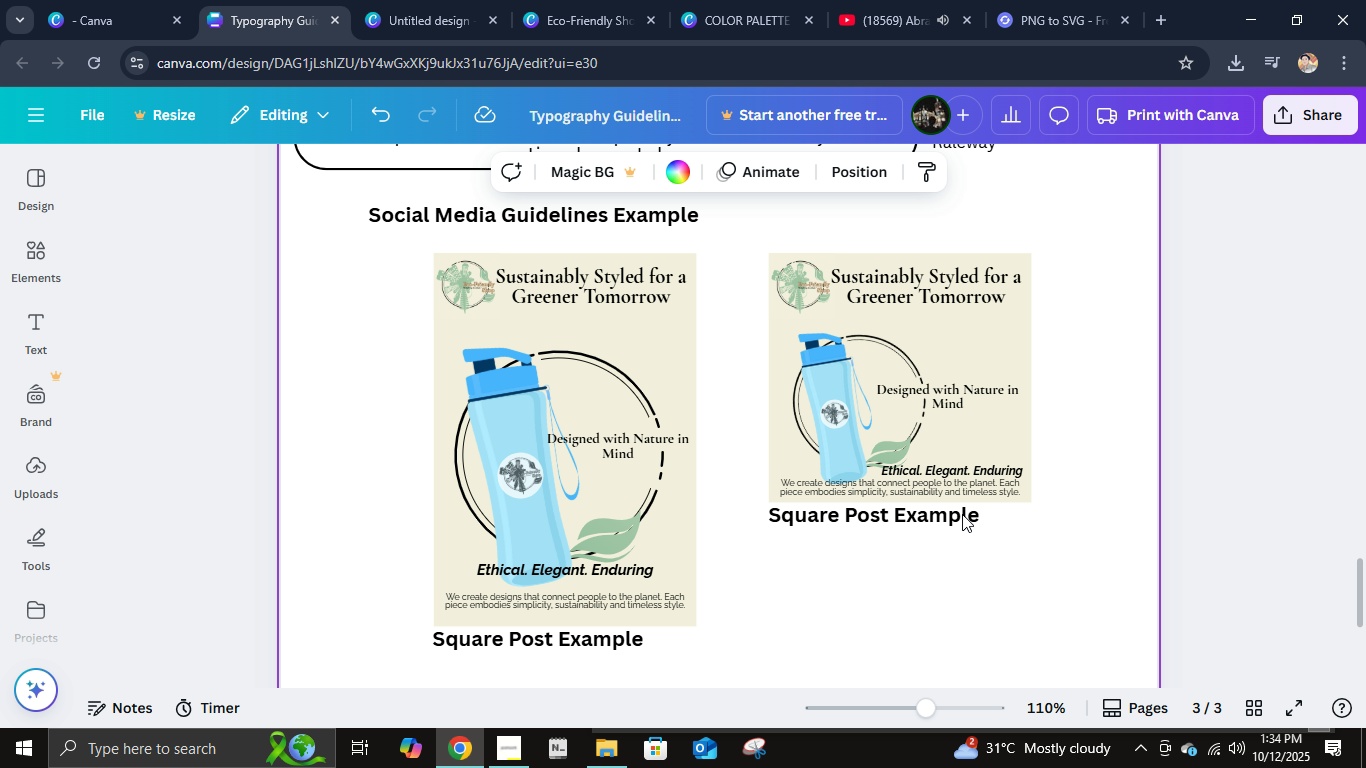 
left_click([959, 511])
 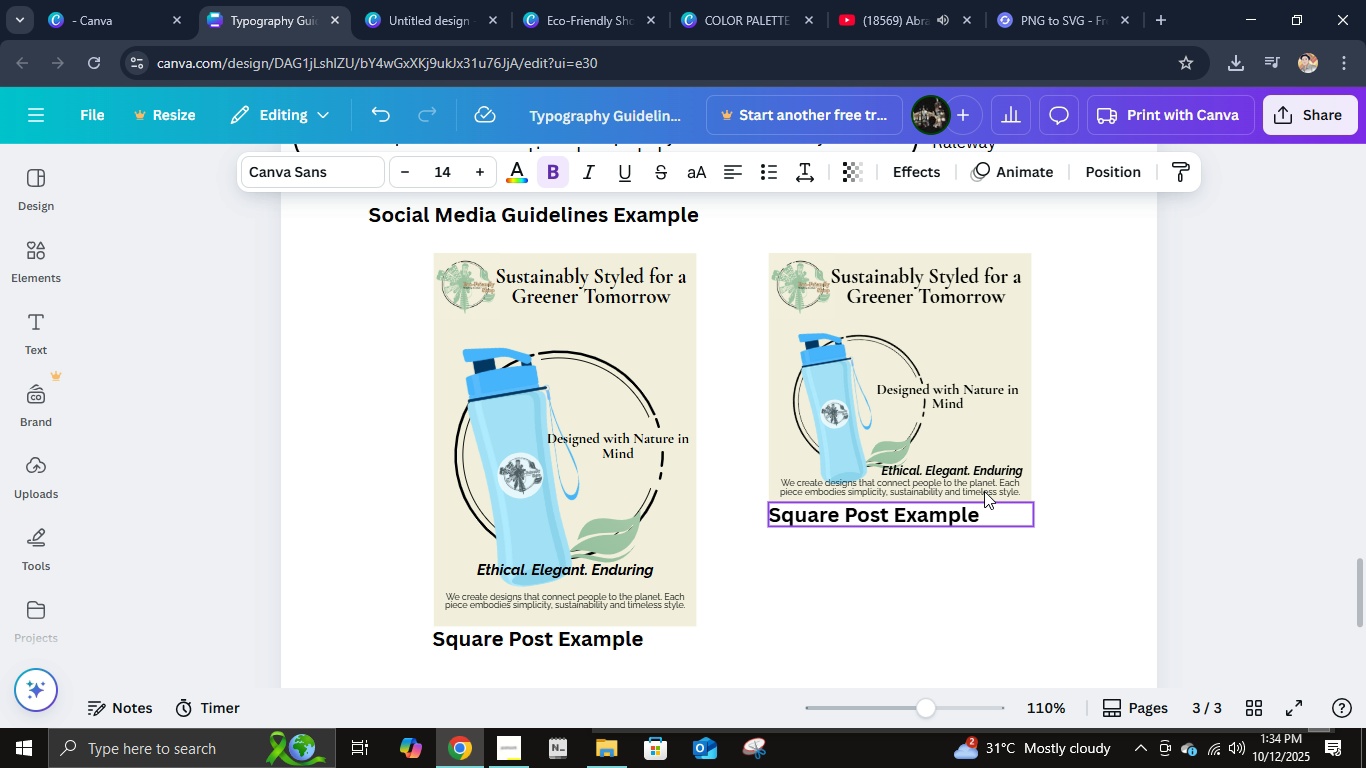 
hold_key(key=ShiftRight, duration=0.67)
left_click([1020, 418])
 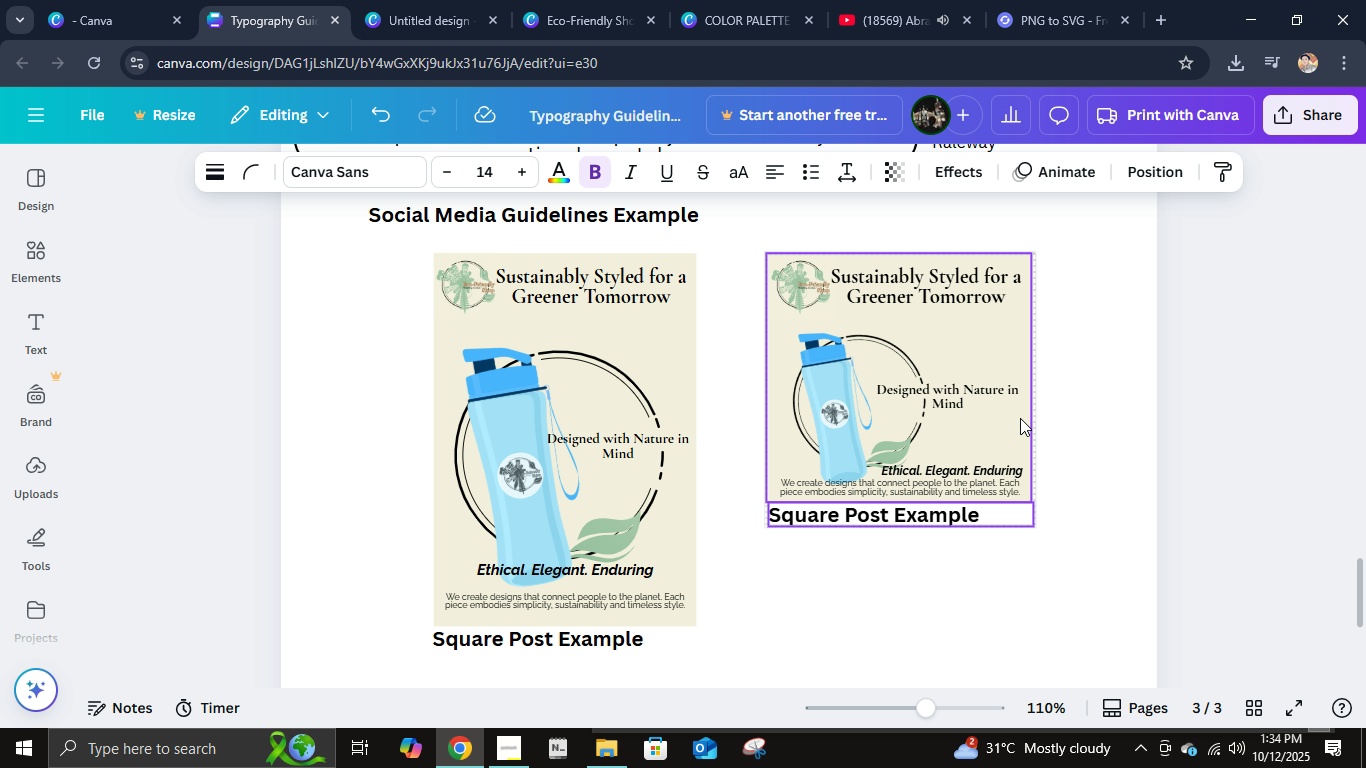 
key(Control+G)
 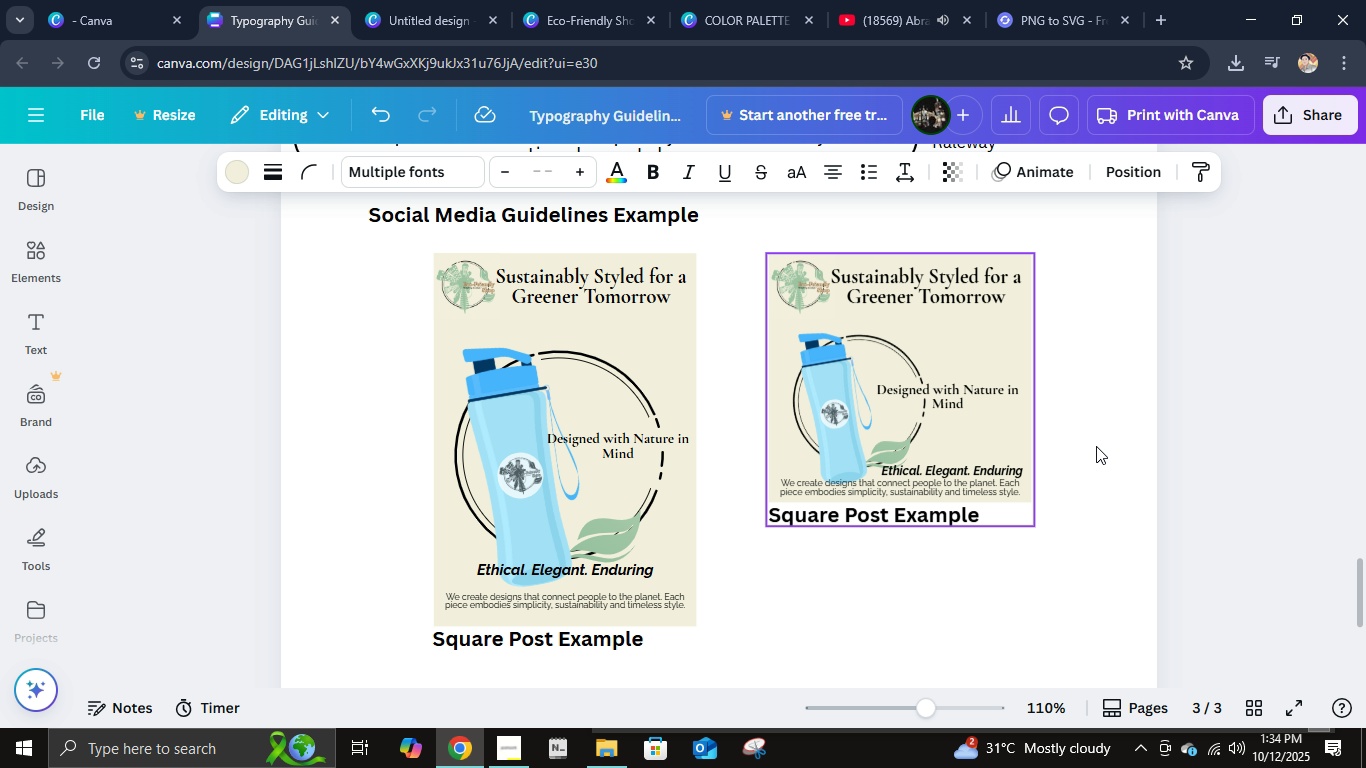 
left_click([1104, 442])
 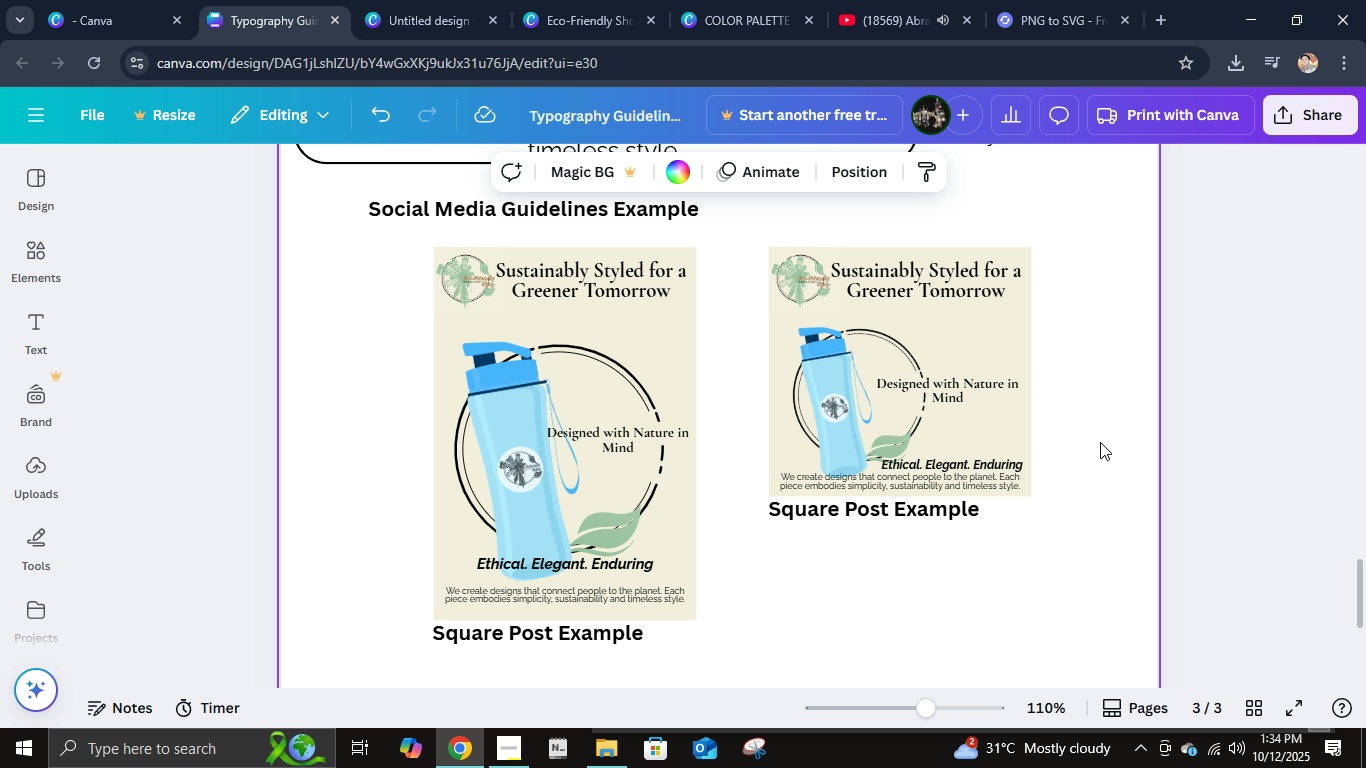 
scroll: coordinate [1100, 442], scroll_direction: down, amount: 4.0
 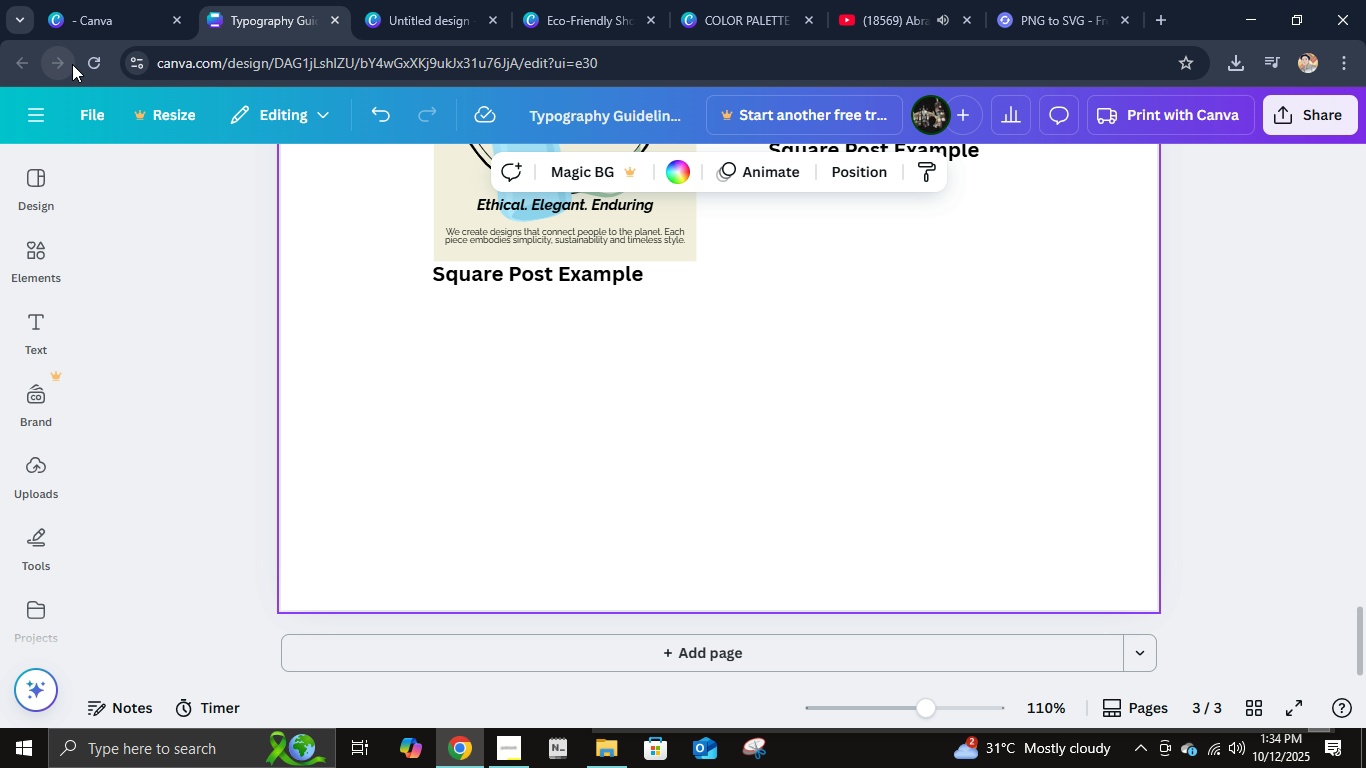 
double_click([109, 69])
 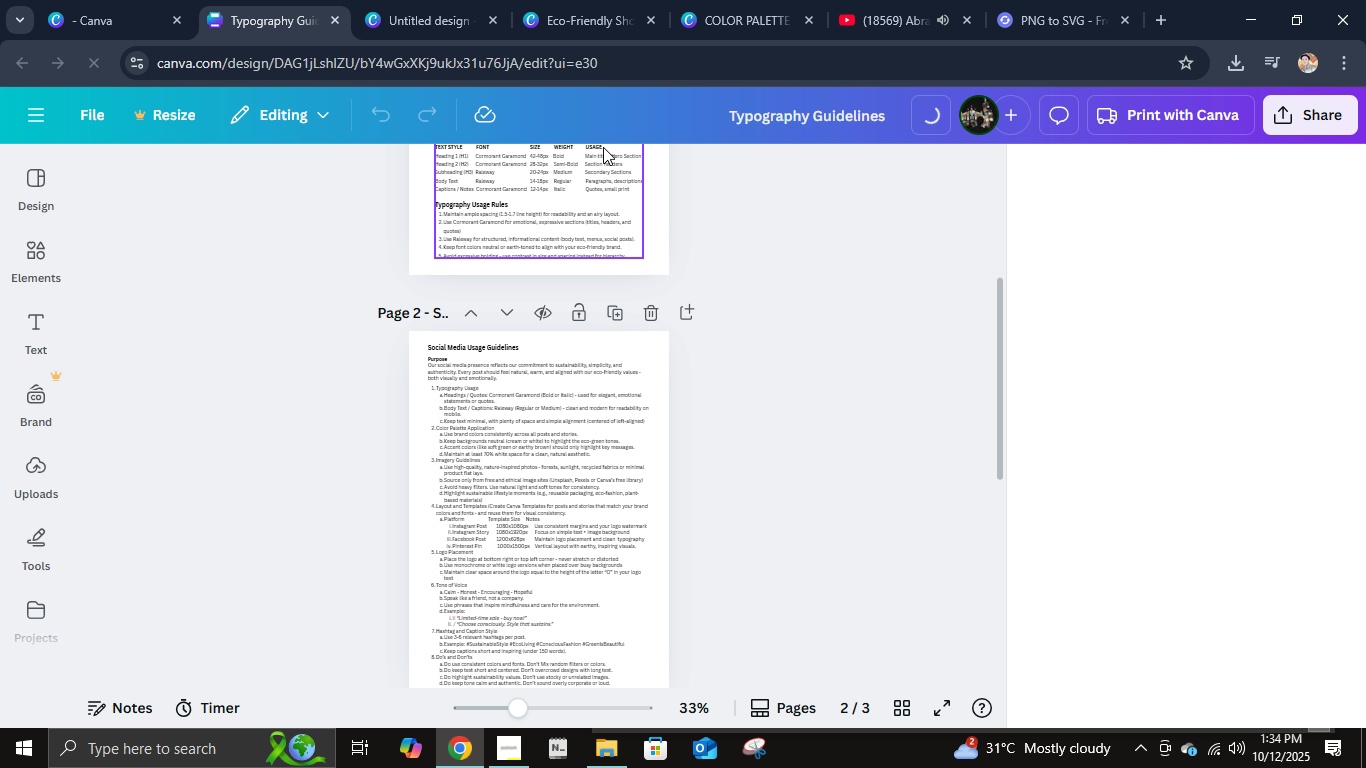 
wait(7.38)
 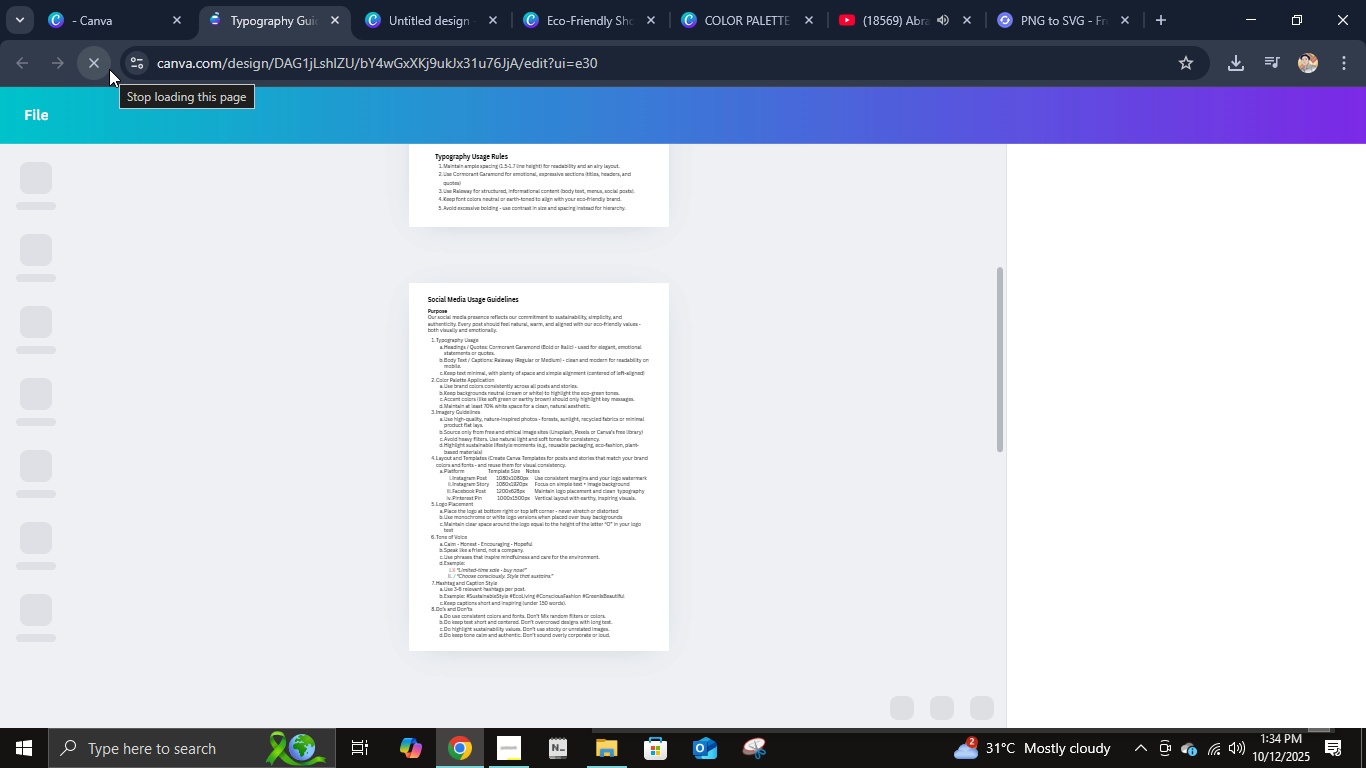 
left_click([1347, 161])
 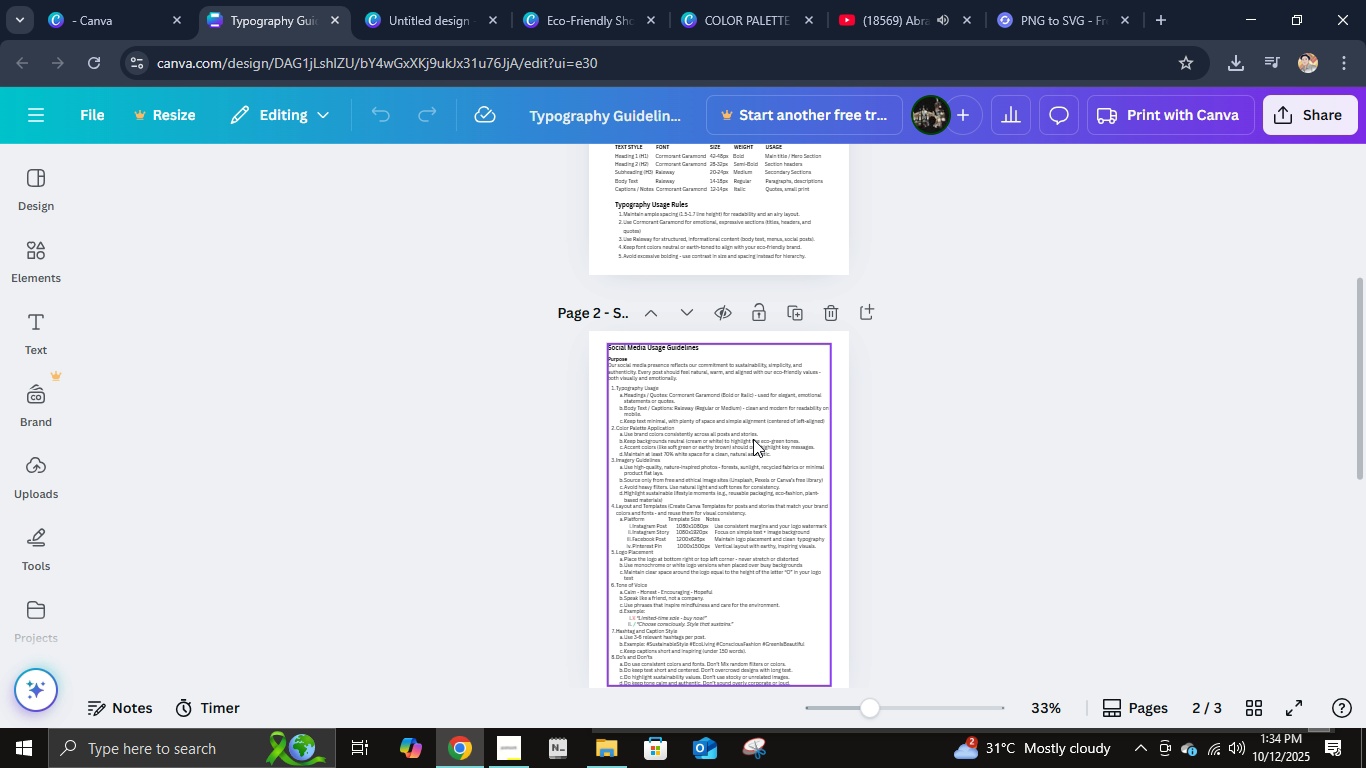 
scroll: coordinate [766, 440], scroll_direction: down, amount: 10.0
 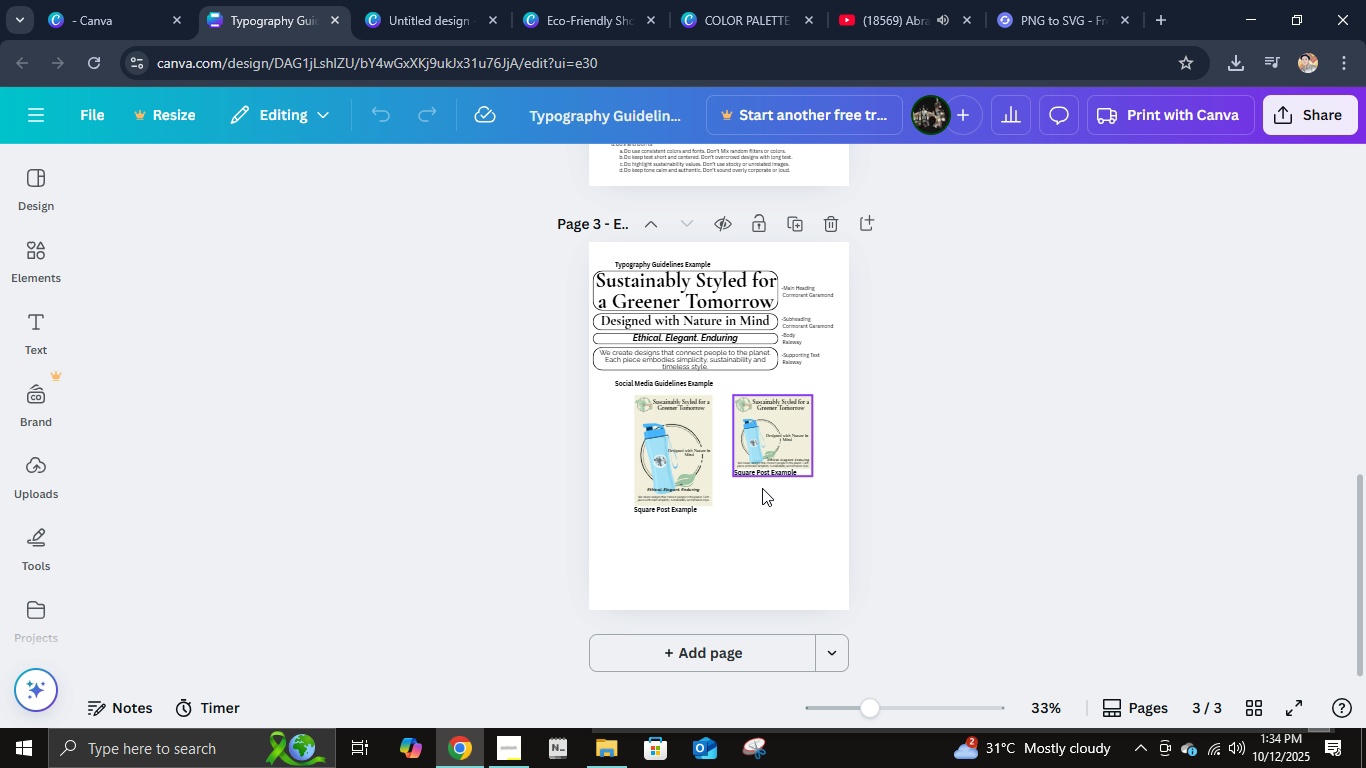 
hold_key(key=ControlLeft, duration=0.74)
scroll: coordinate [762, 495], scroll_direction: up, amount: 4.0
 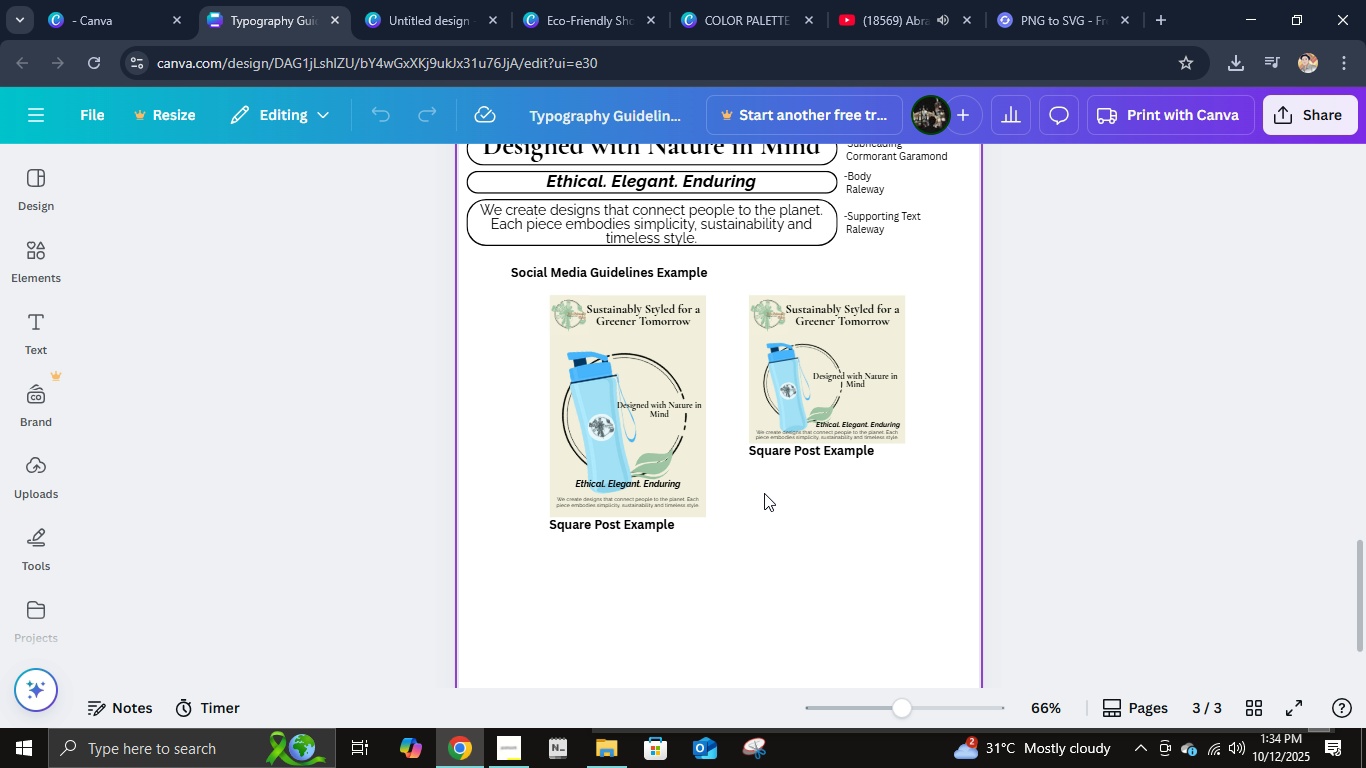 
scroll: coordinate [771, 478], scroll_direction: down, amount: 4.0
 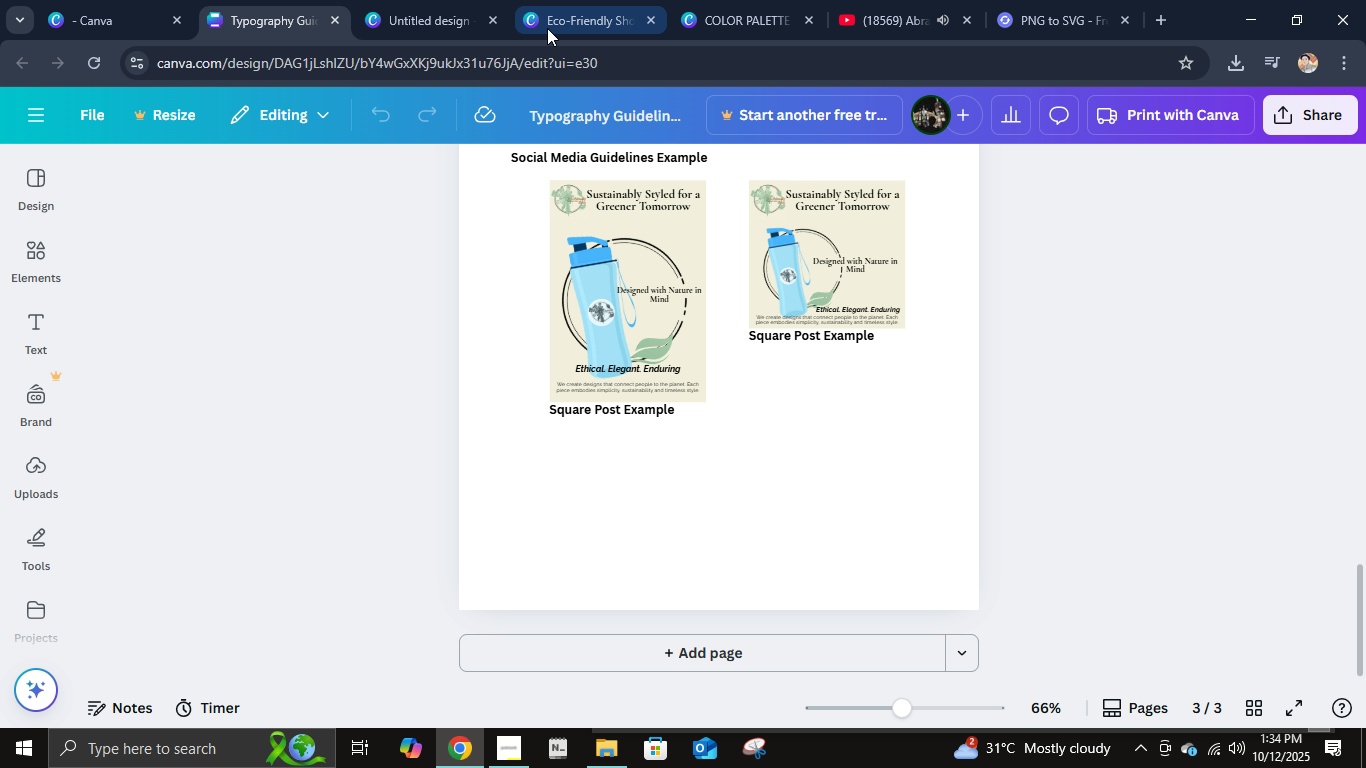 
left_click([559, 22])
 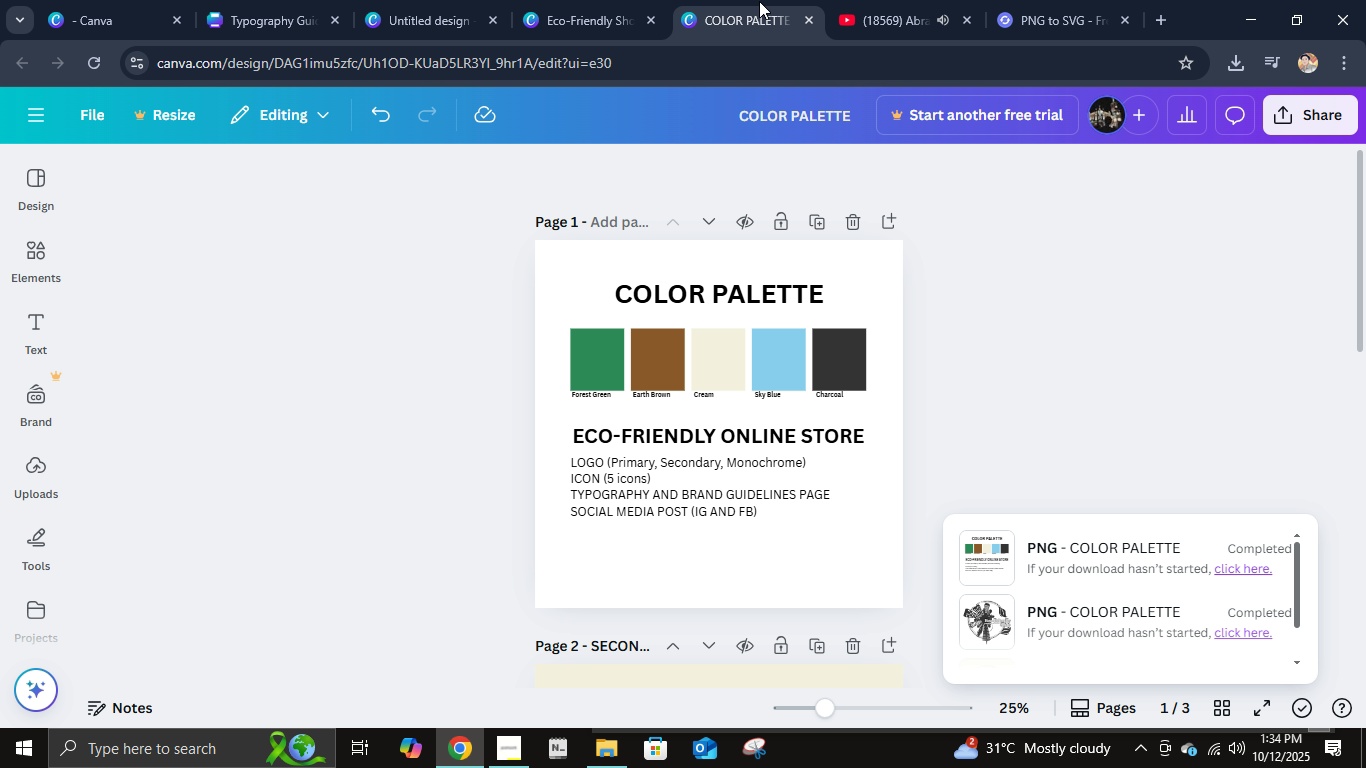 
left_click([759, 1])
 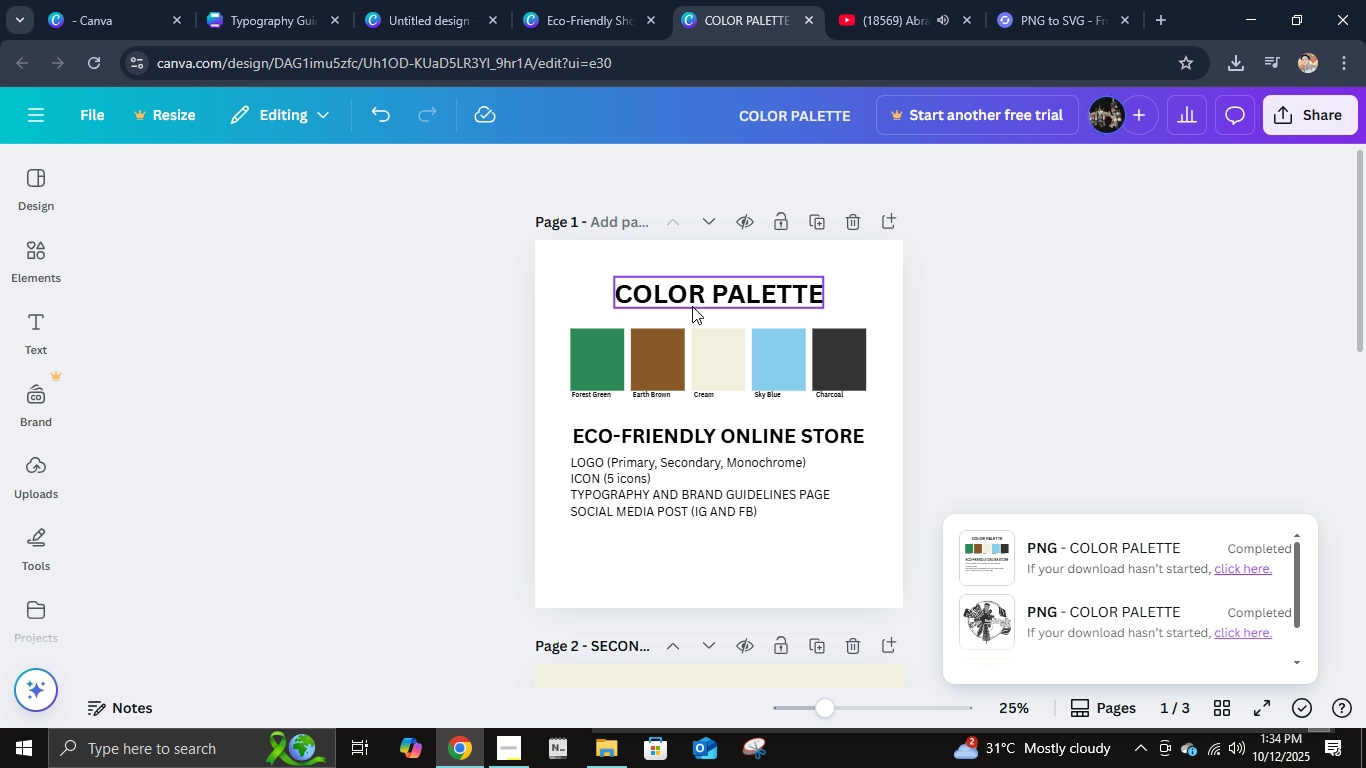 
left_click([692, 306])
 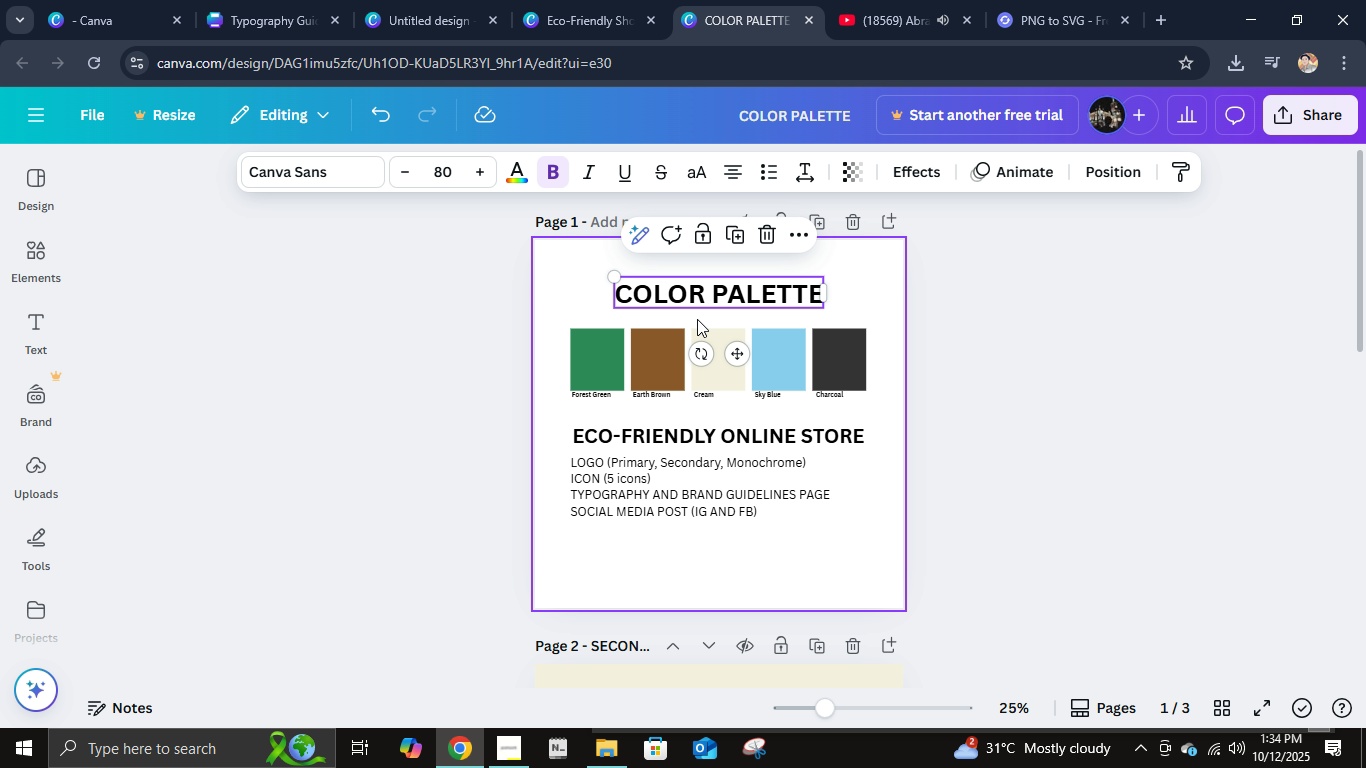 
hold_key(key=ShiftLeft, duration=0.81)
left_click([783, 355])
 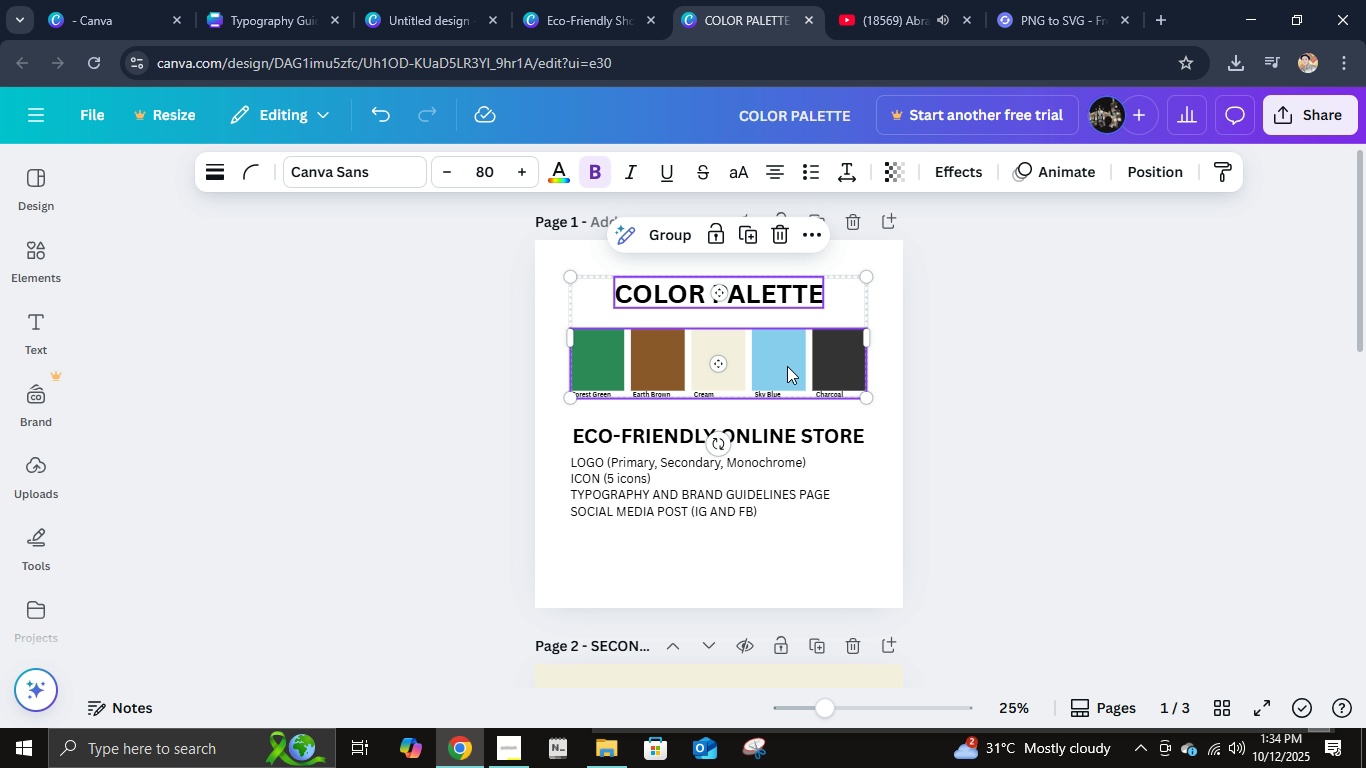 
key(Control+C)
 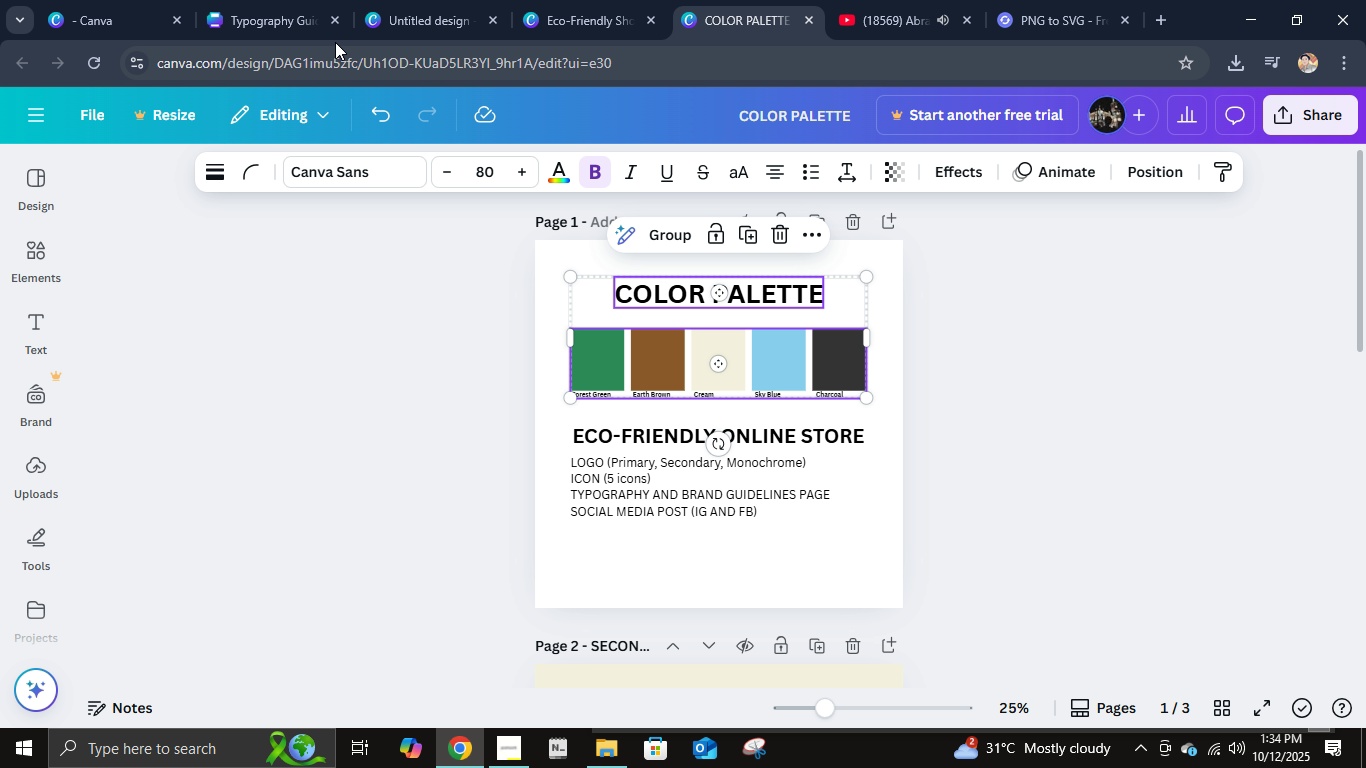 
left_click([275, 10])
 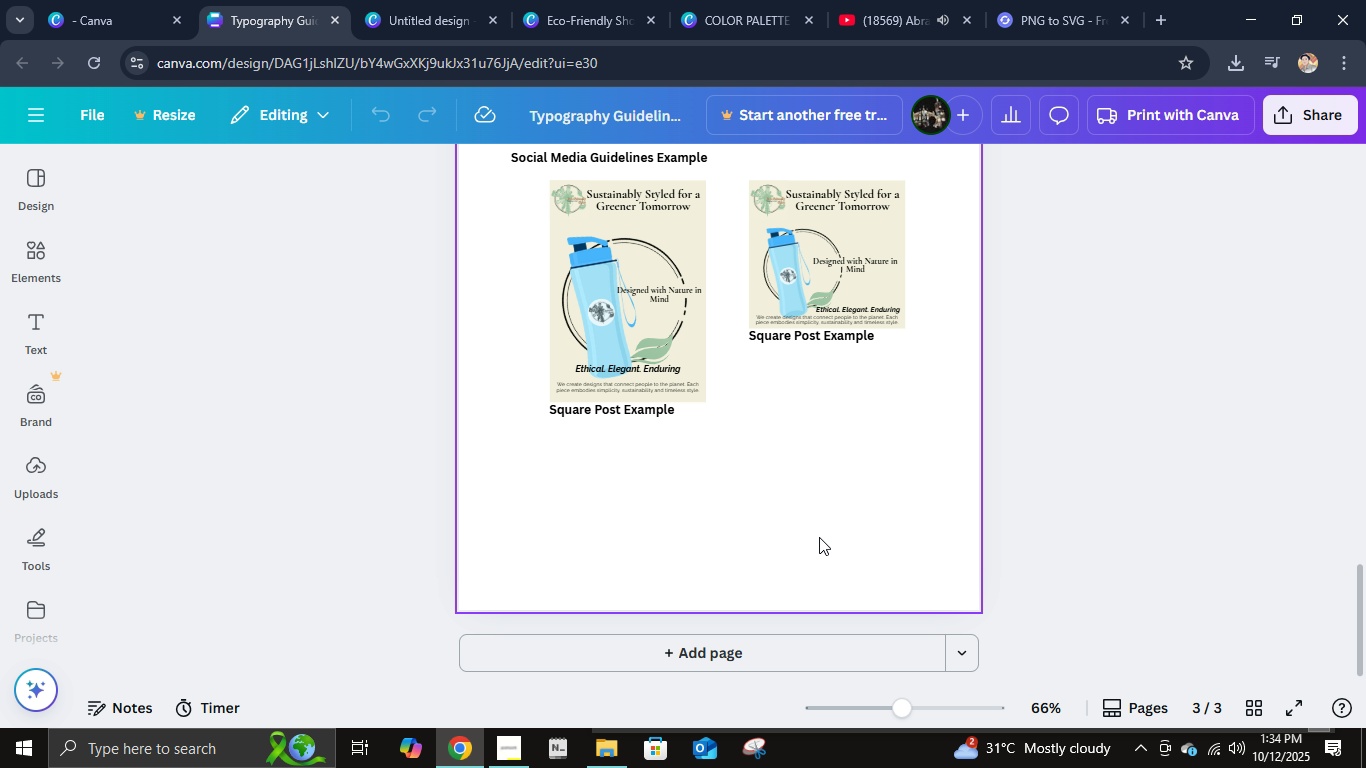 
key(Control+V)
 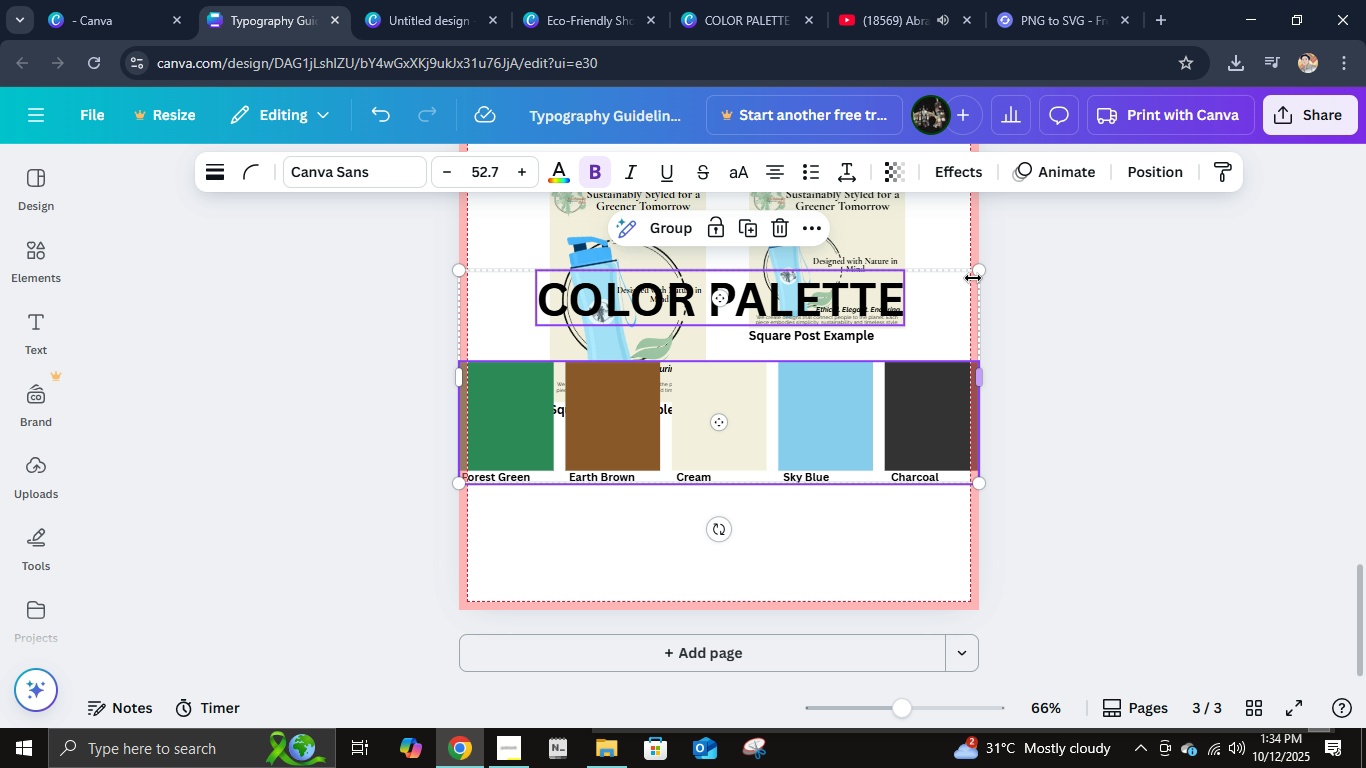 
left_click_drag(start_coordinate=[977, 275], to_coordinate=[849, 420])
 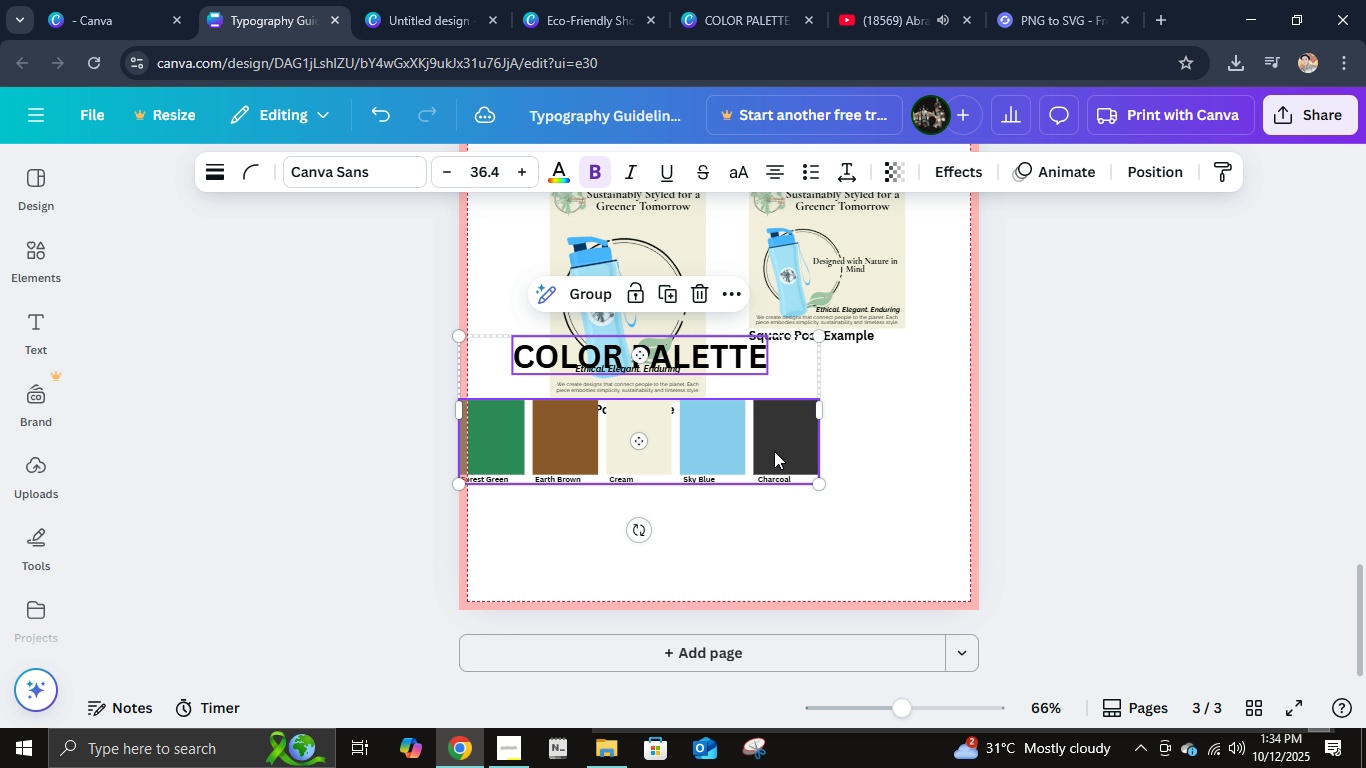 
left_click_drag(start_coordinate=[774, 451], to_coordinate=[855, 519])
 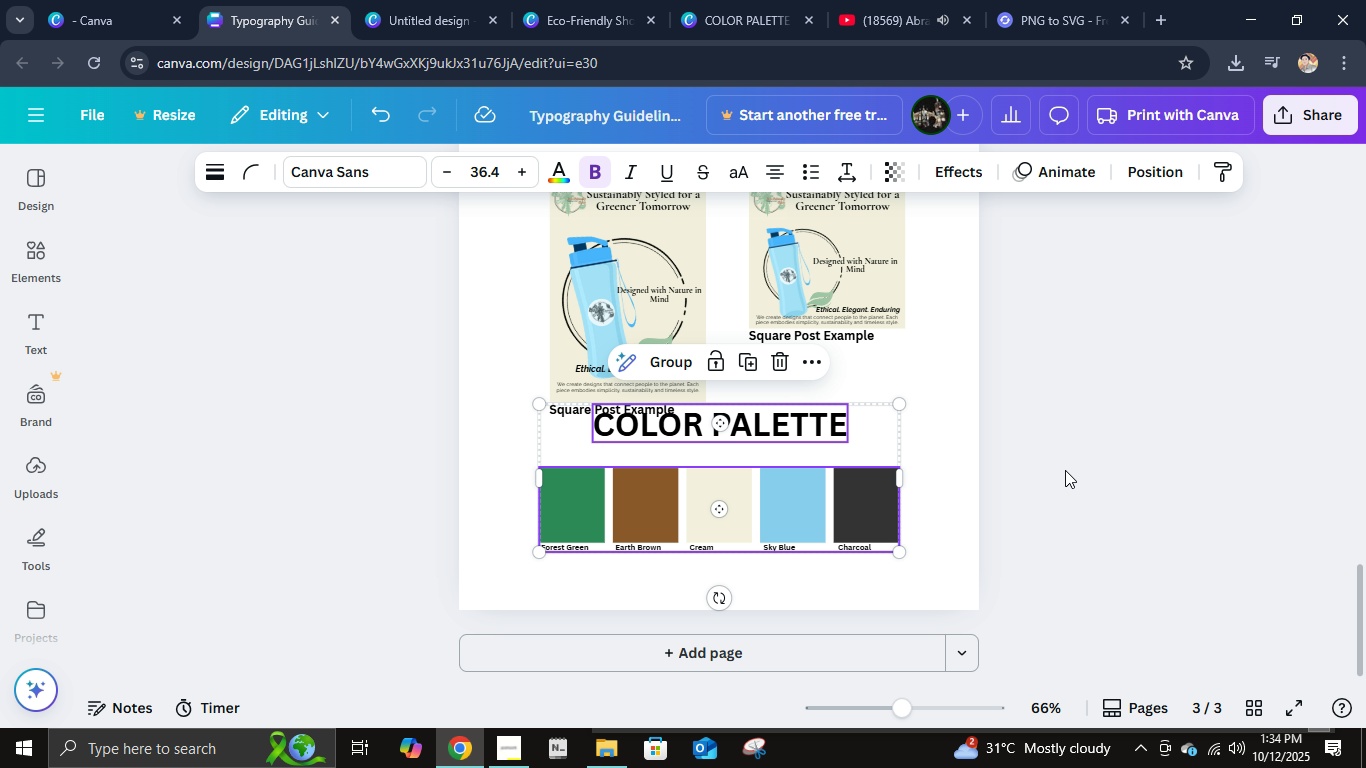 
double_click([1065, 470])
 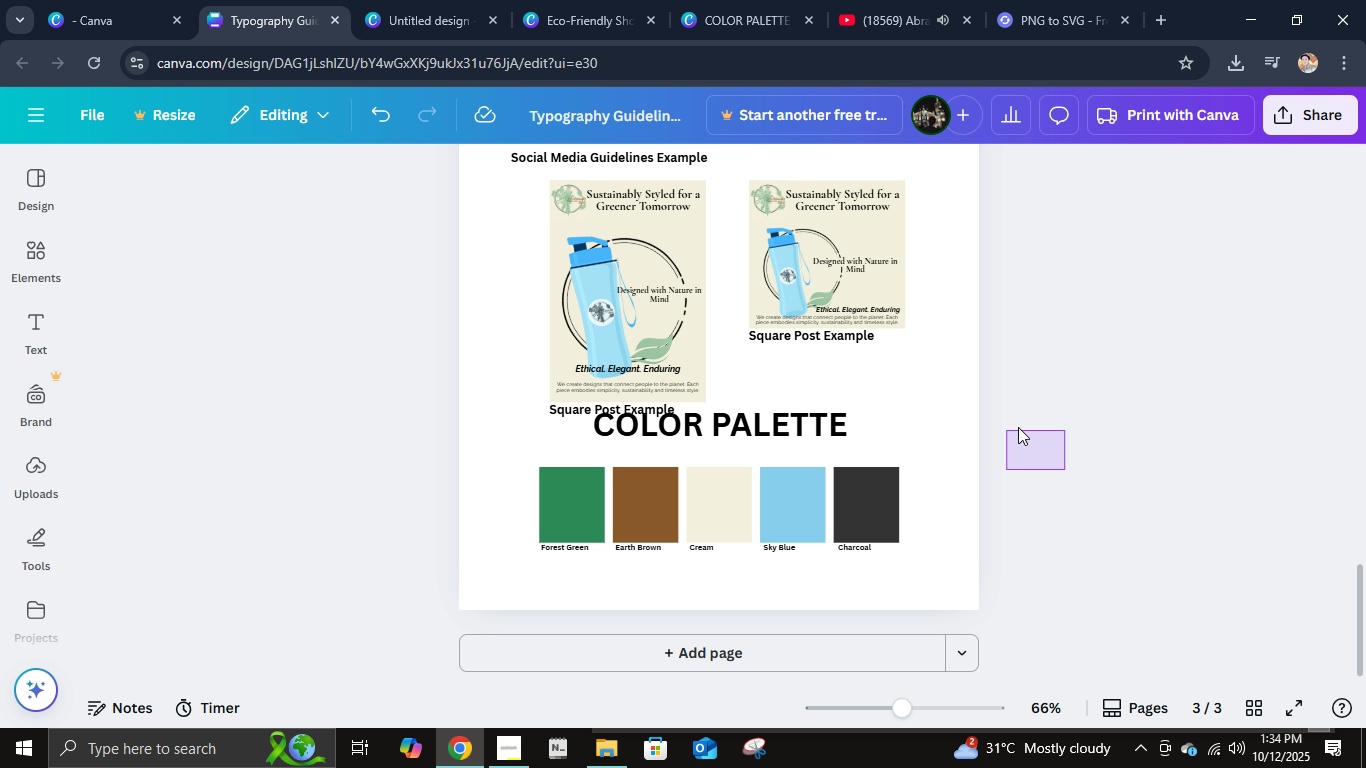 
left_click([1057, 417])
 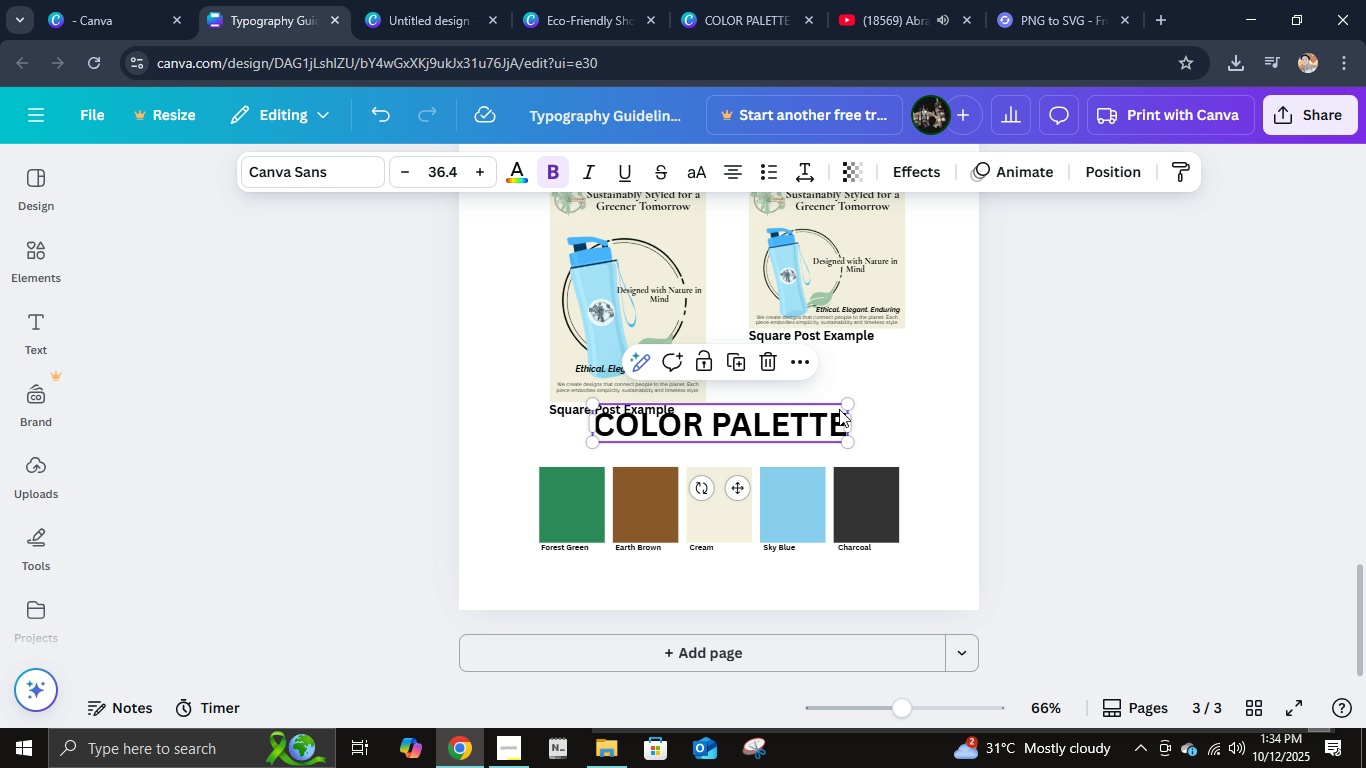 
left_click([839, 409])
 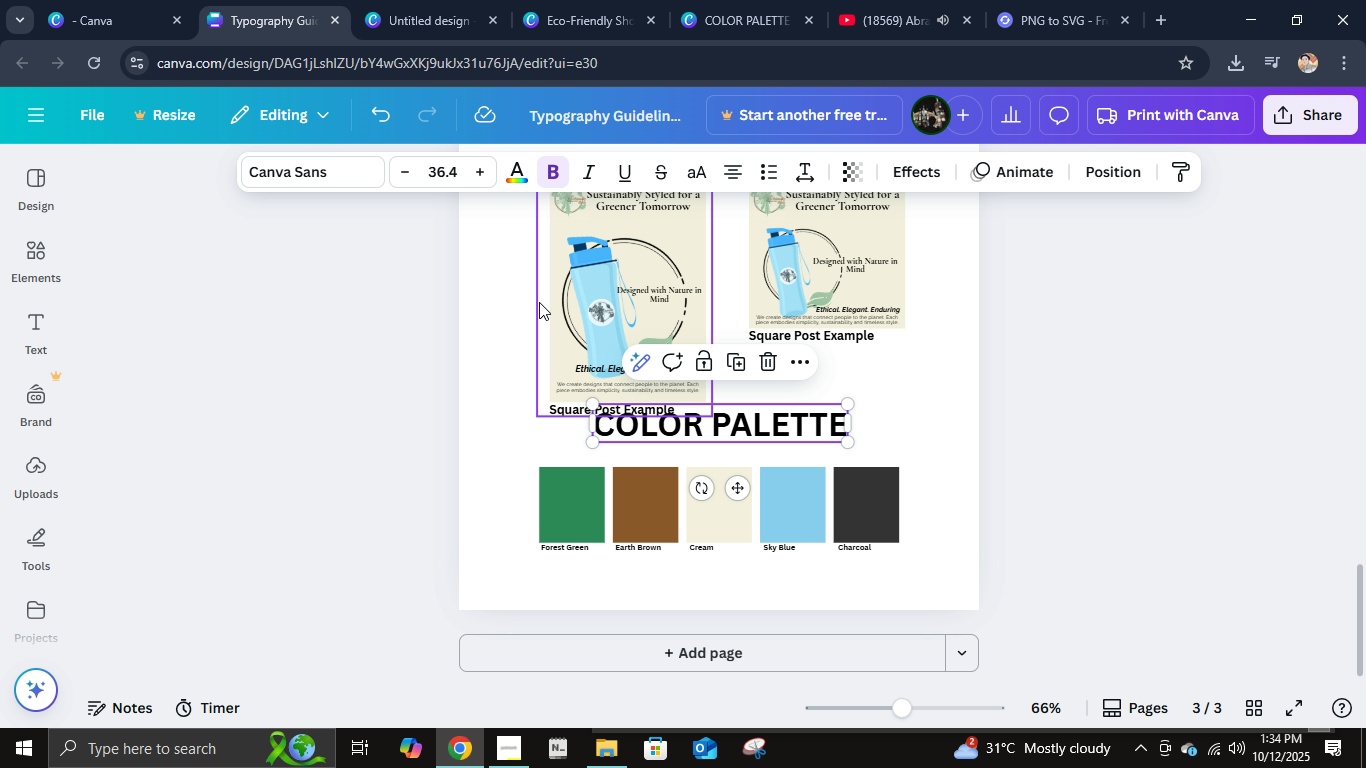 
scroll: coordinate [573, 313], scroll_direction: up, amount: 4.0
 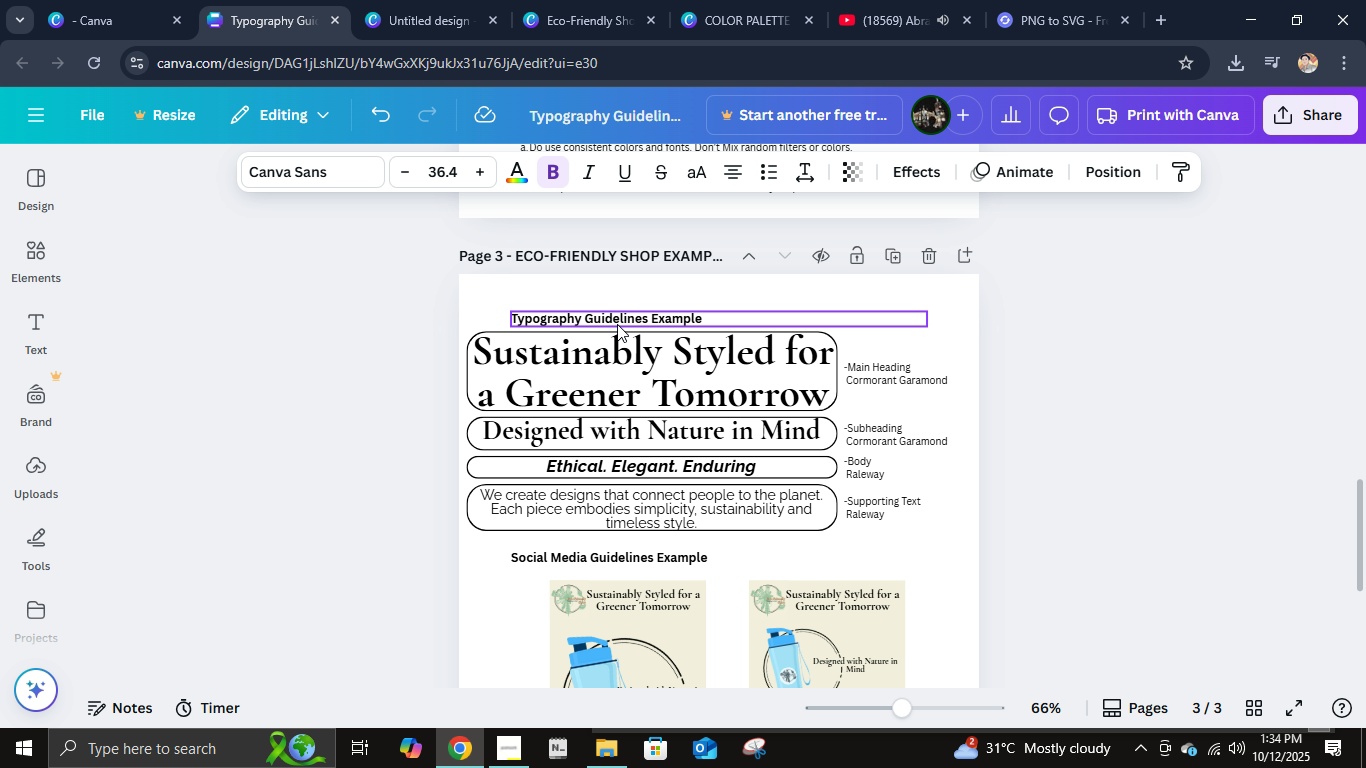 
double_click([617, 320])
 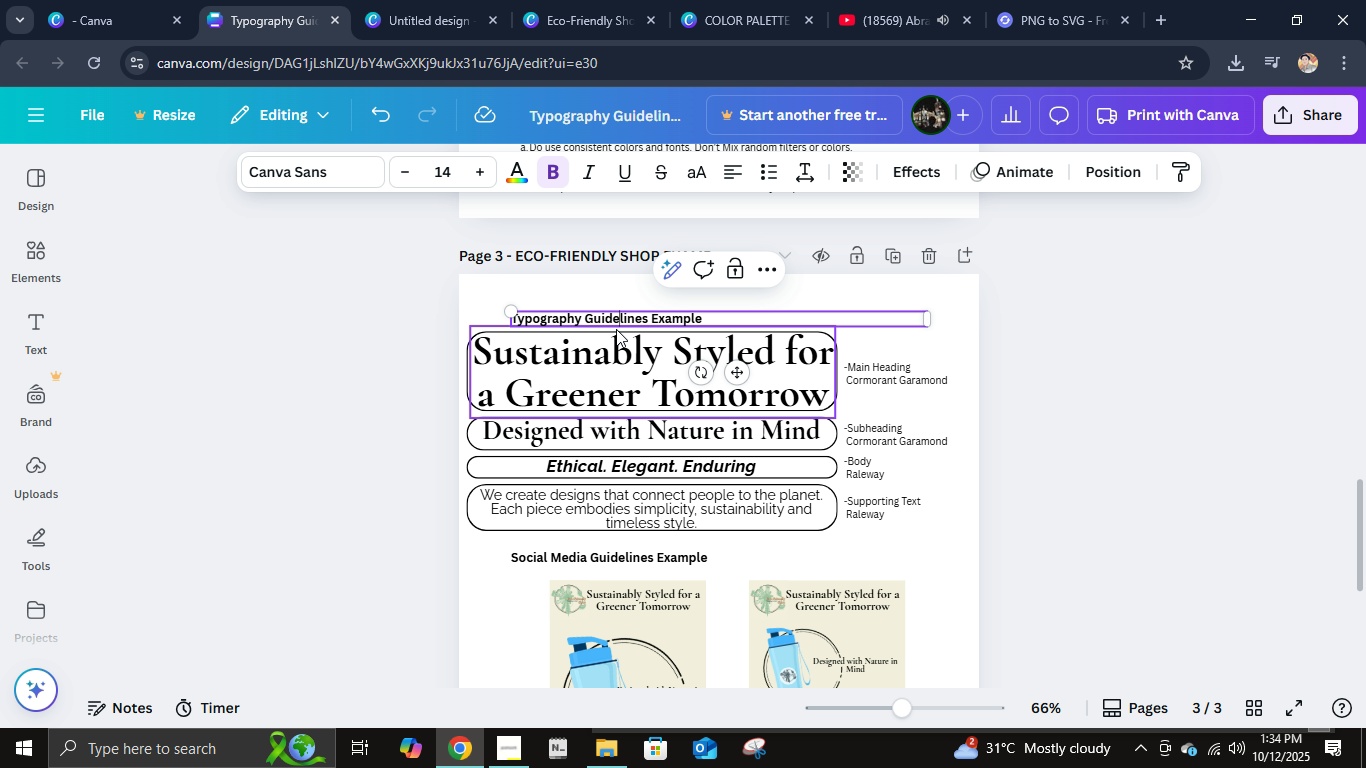 
scroll: coordinate [616, 330], scroll_direction: down, amount: 4.0
 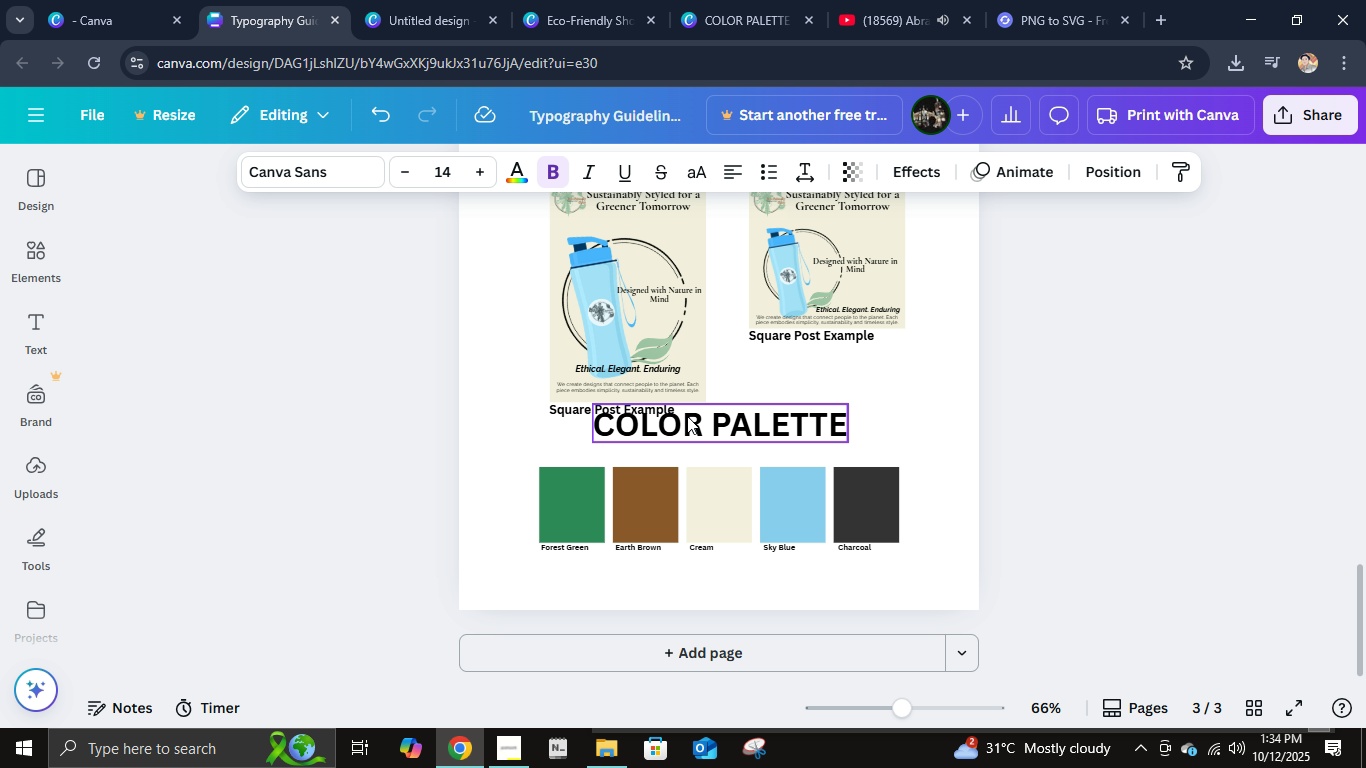 
double_click([688, 416])
 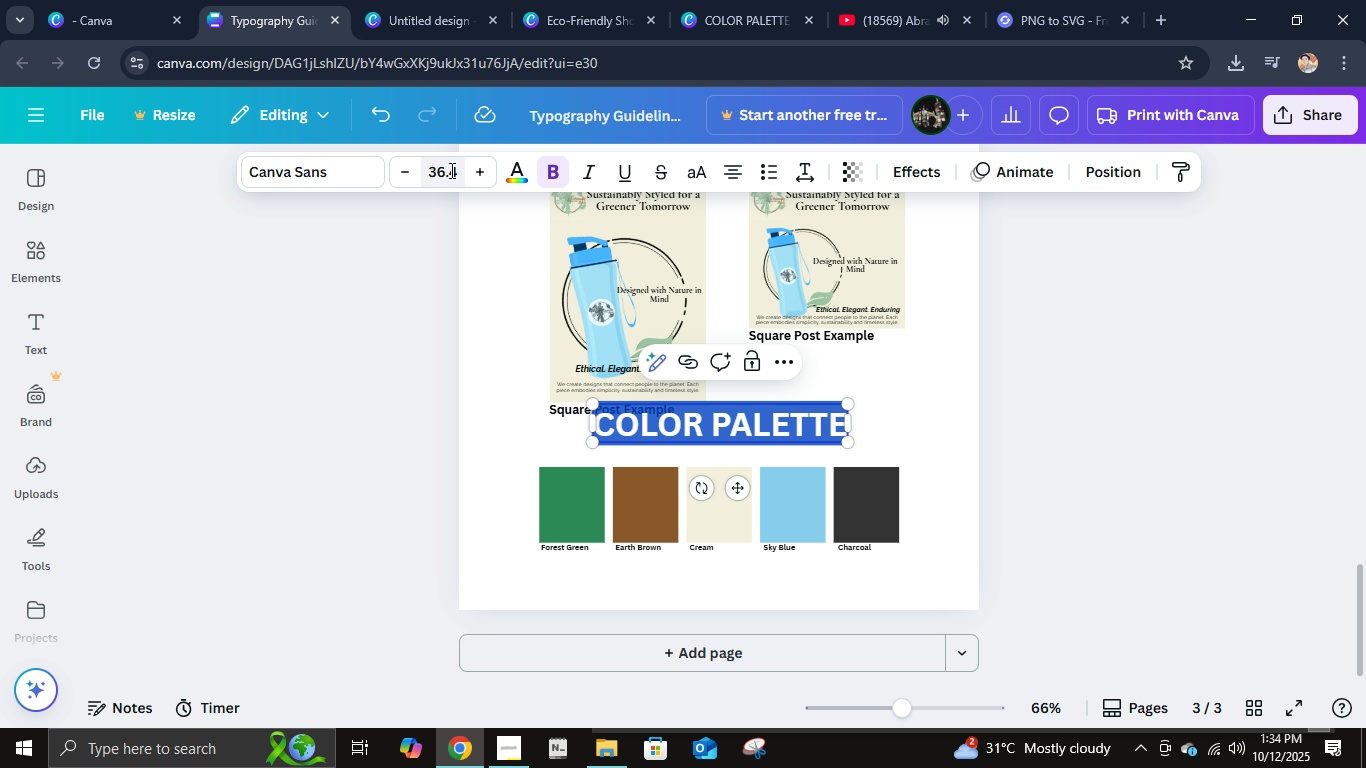 
double_click([450, 170])
 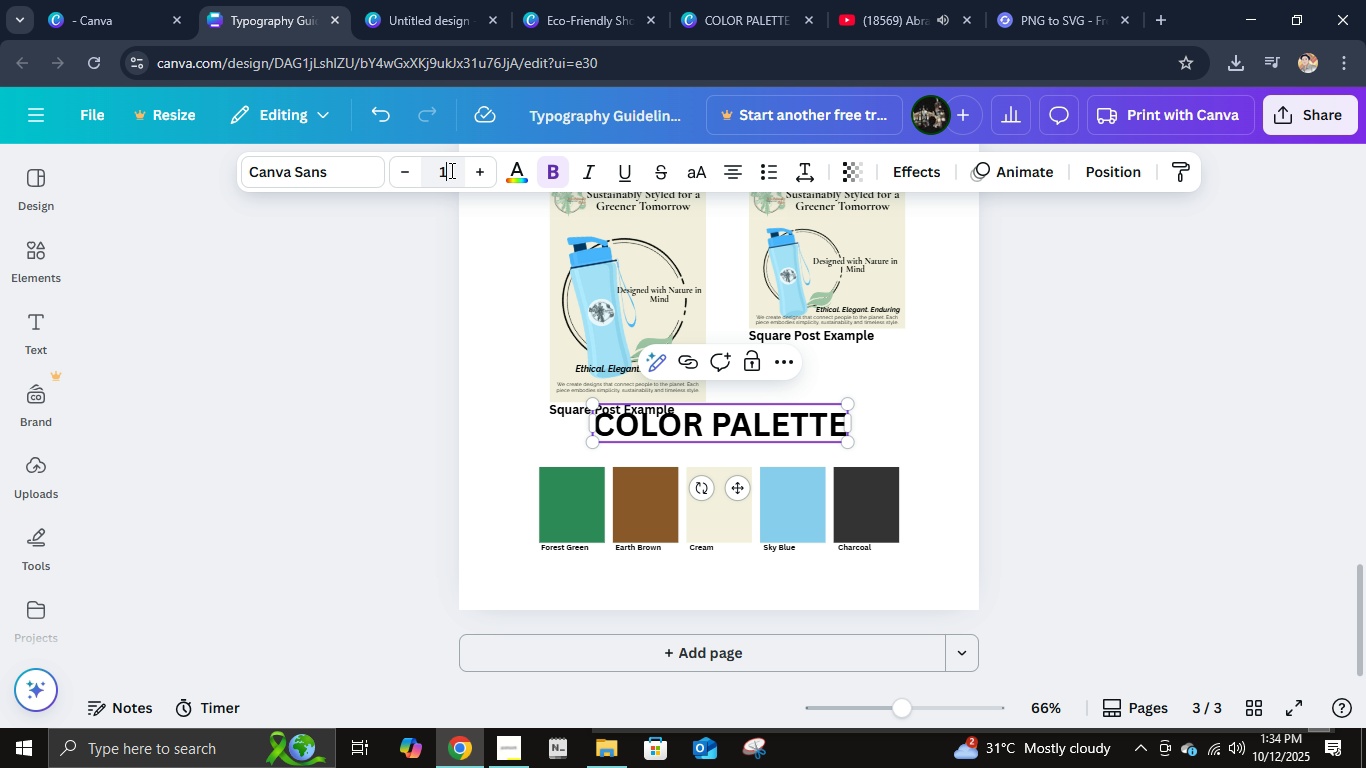 
key(Numpad1)
 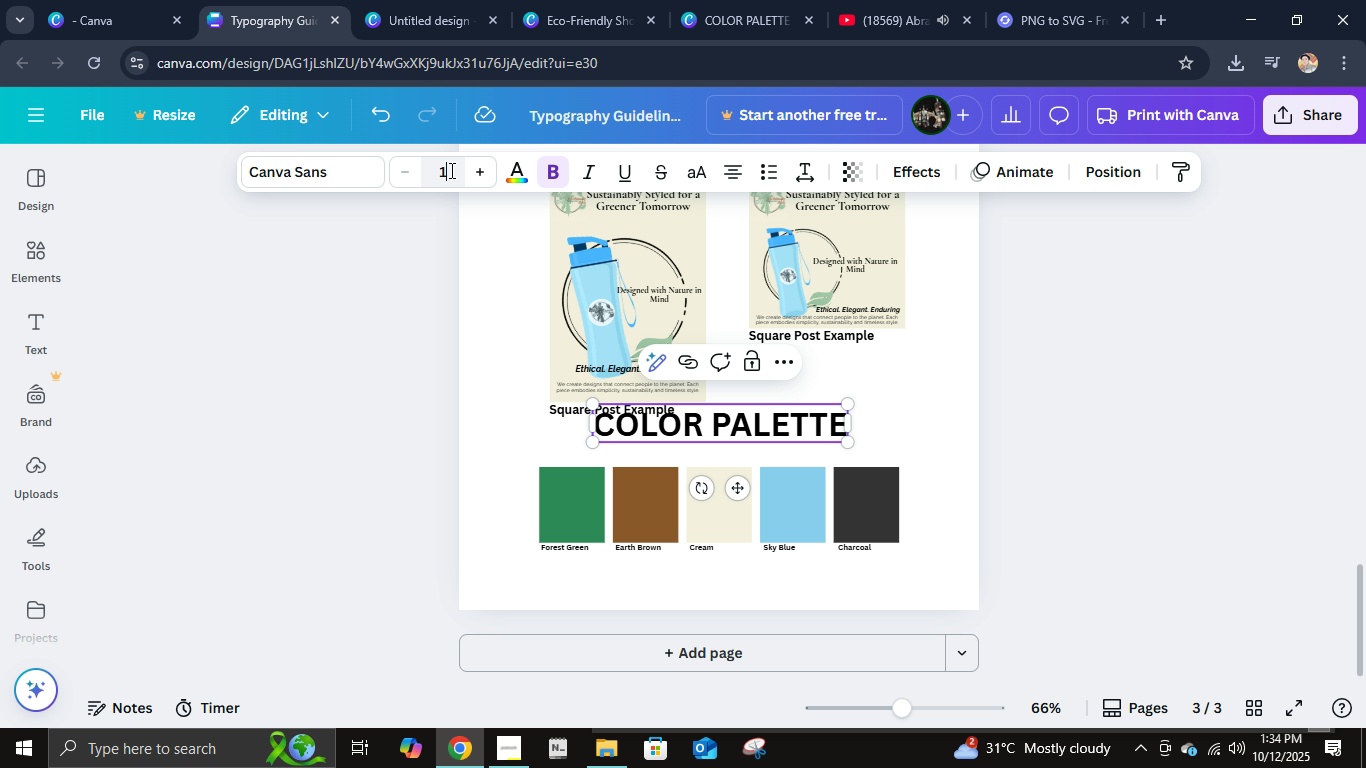 
key(Numpad4)
 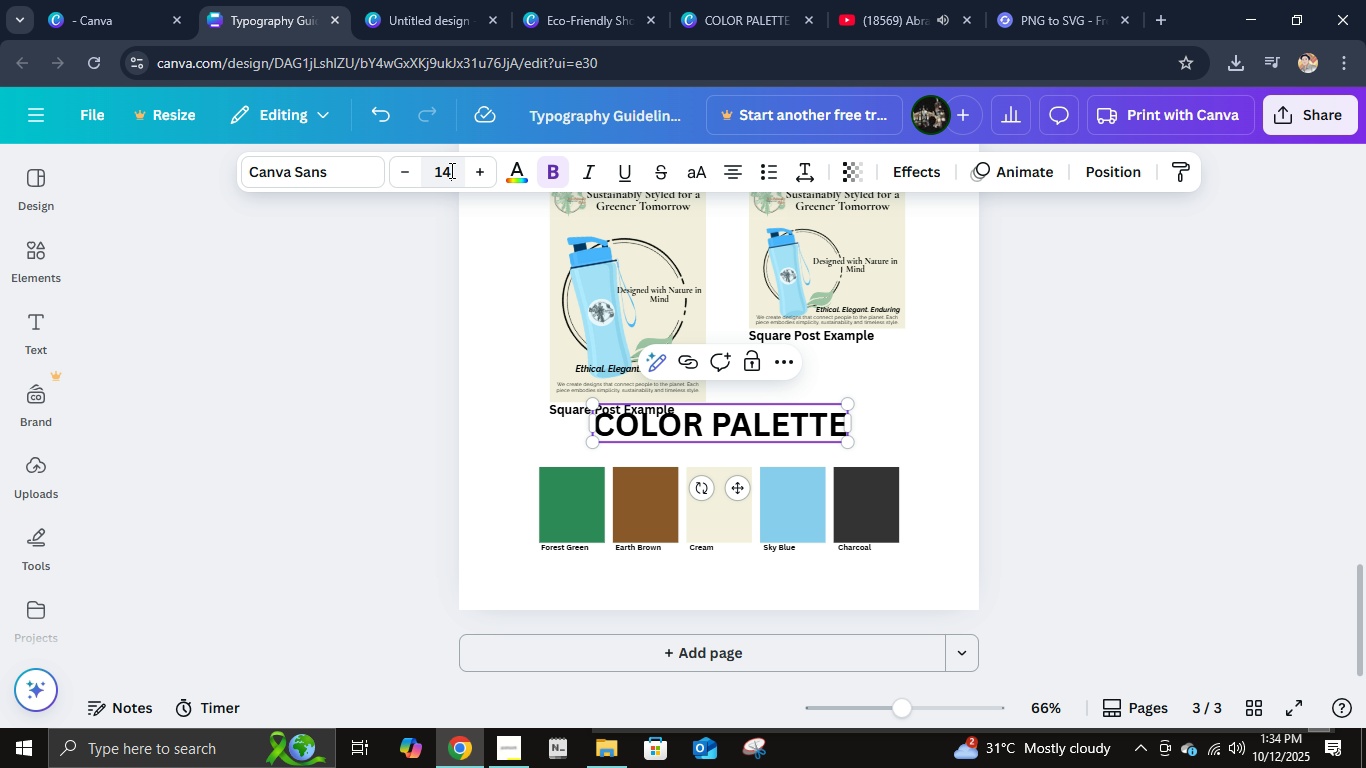 
key(NumpadEnter)
 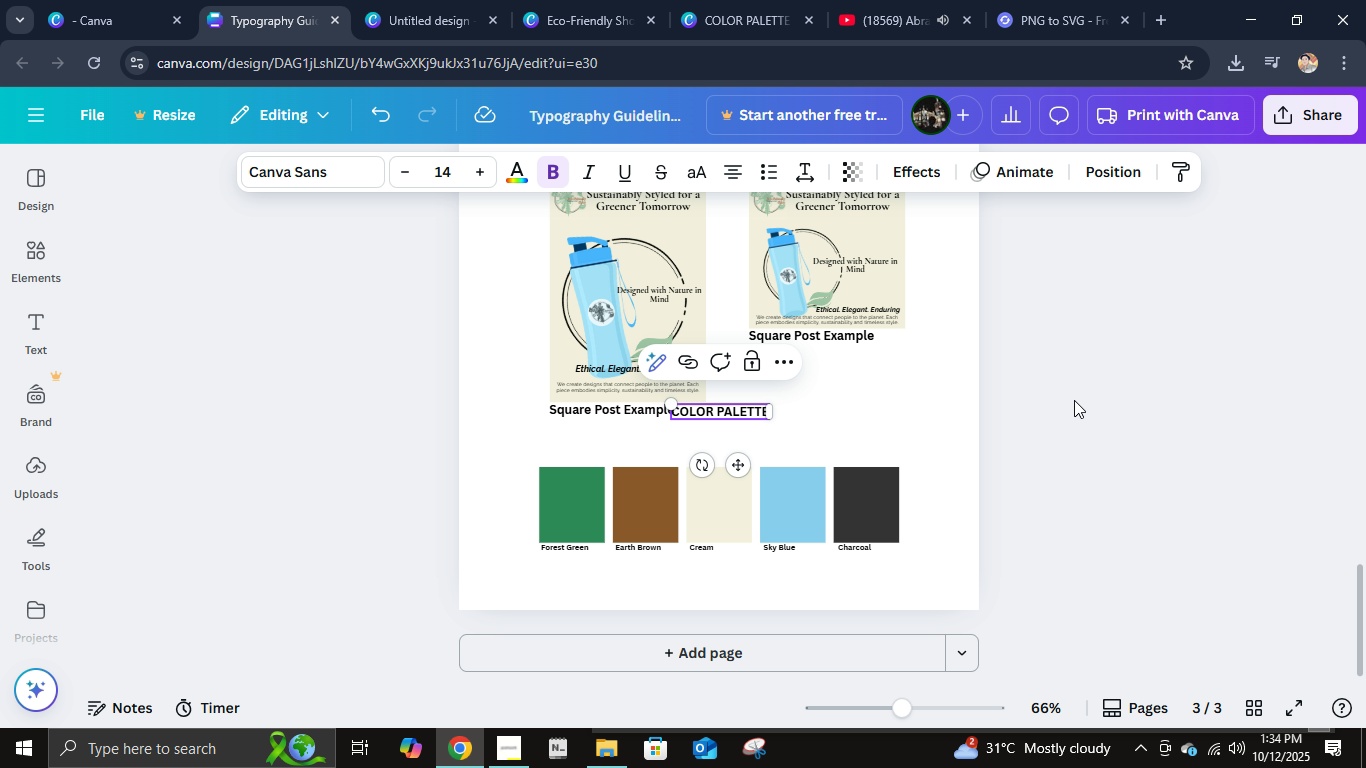 
left_click([1075, 400])
 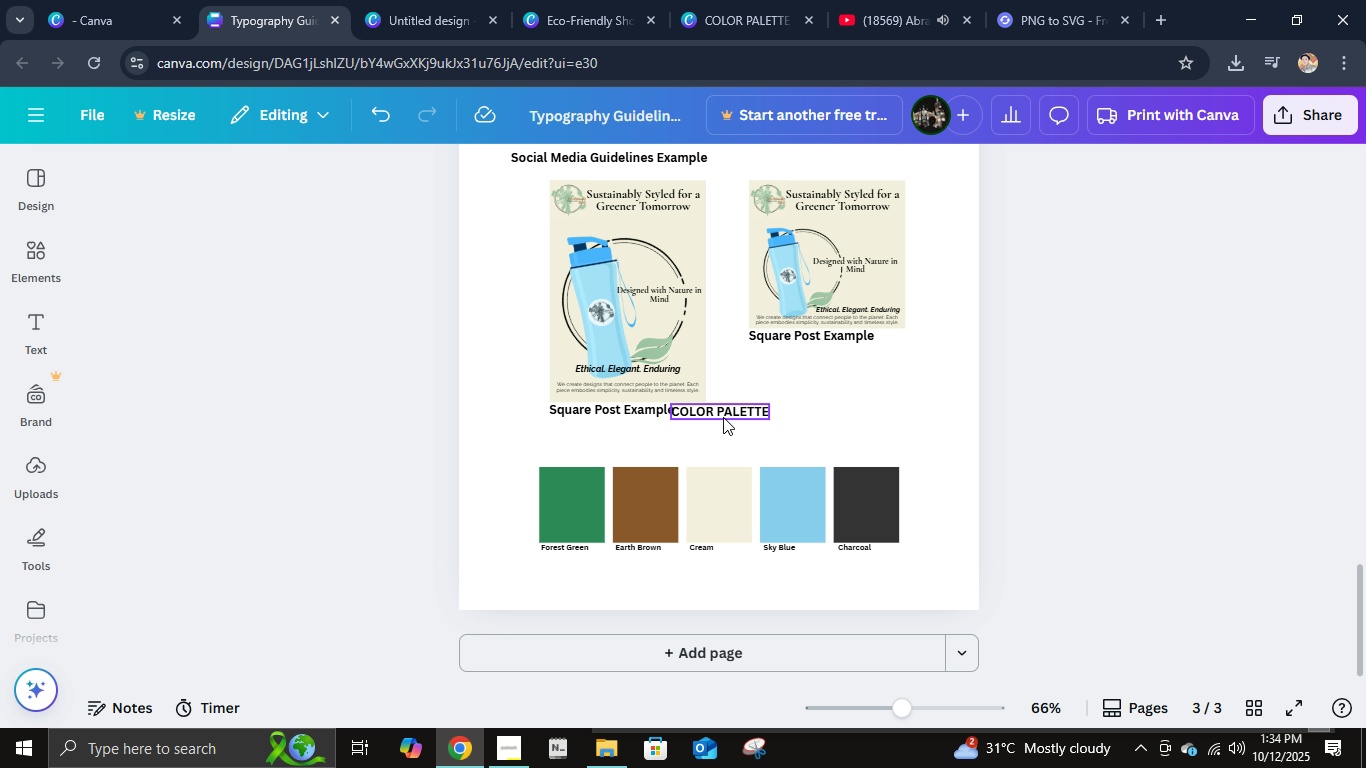 
left_click([723, 417])
 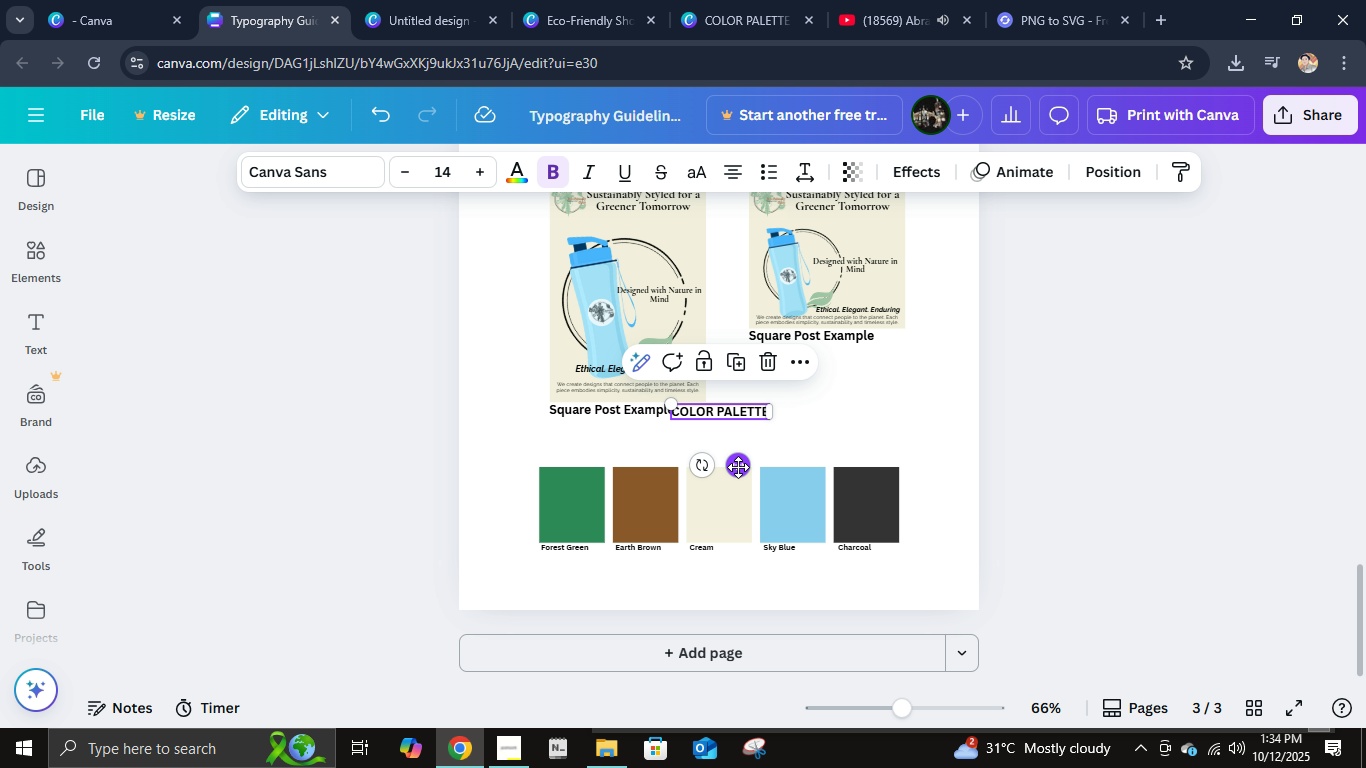 
left_click([738, 467])
 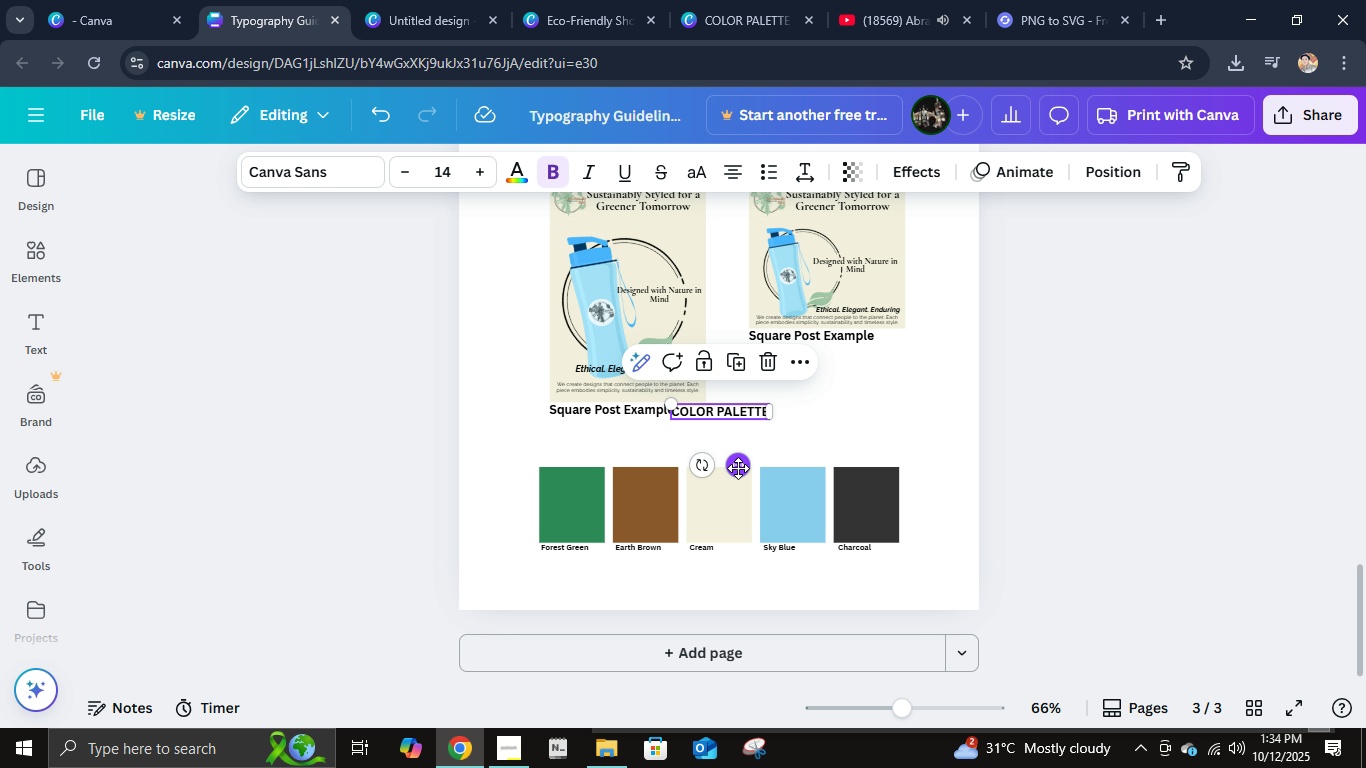 
left_click_drag(start_coordinate=[738, 467], to_coordinate=[607, 514])
 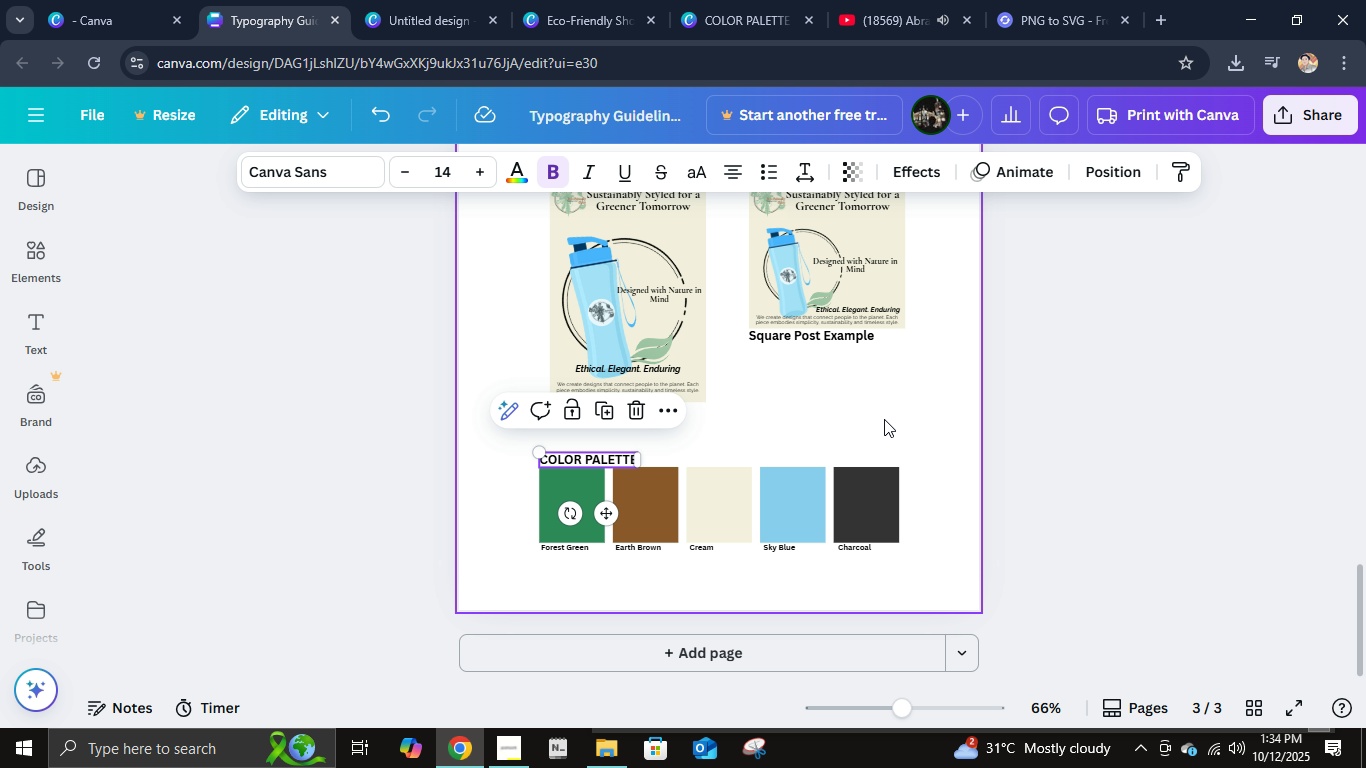 
left_click([884, 419])
 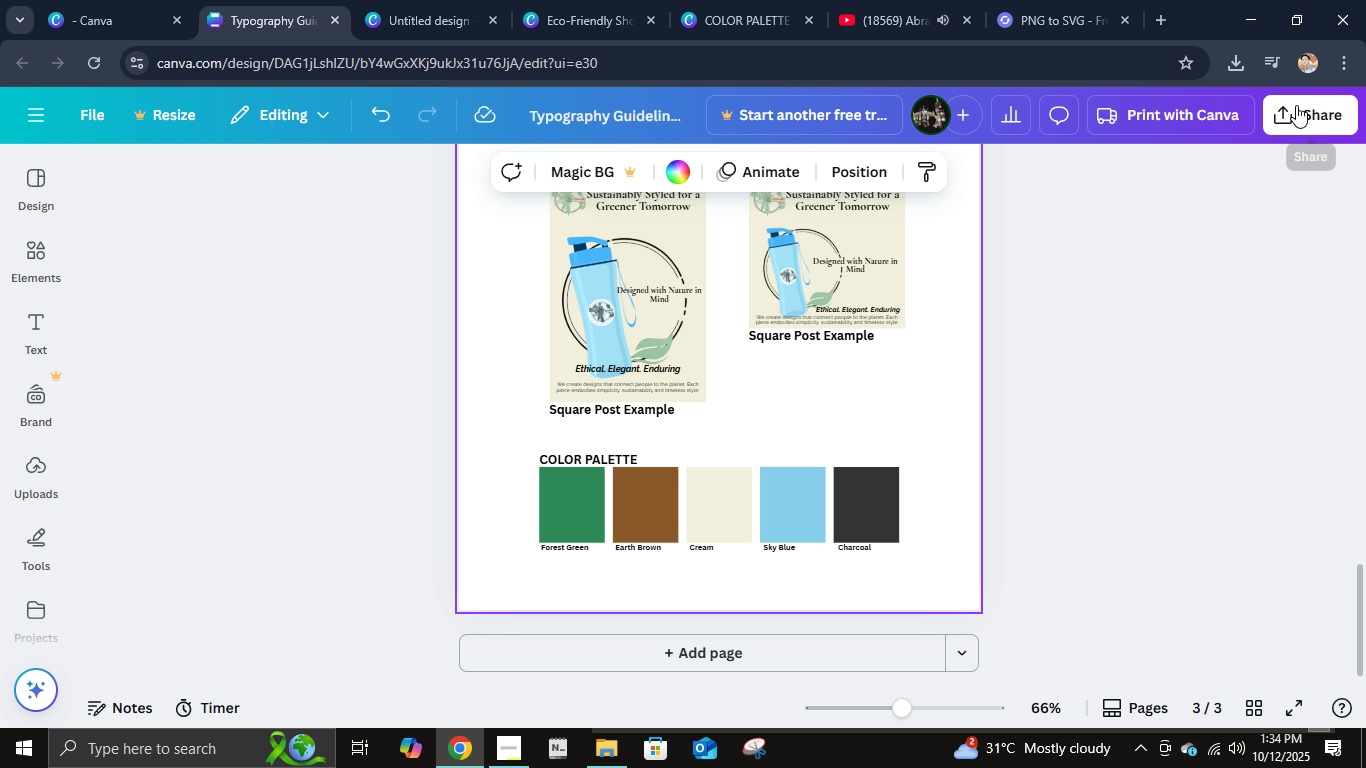 
left_click([1296, 105])
 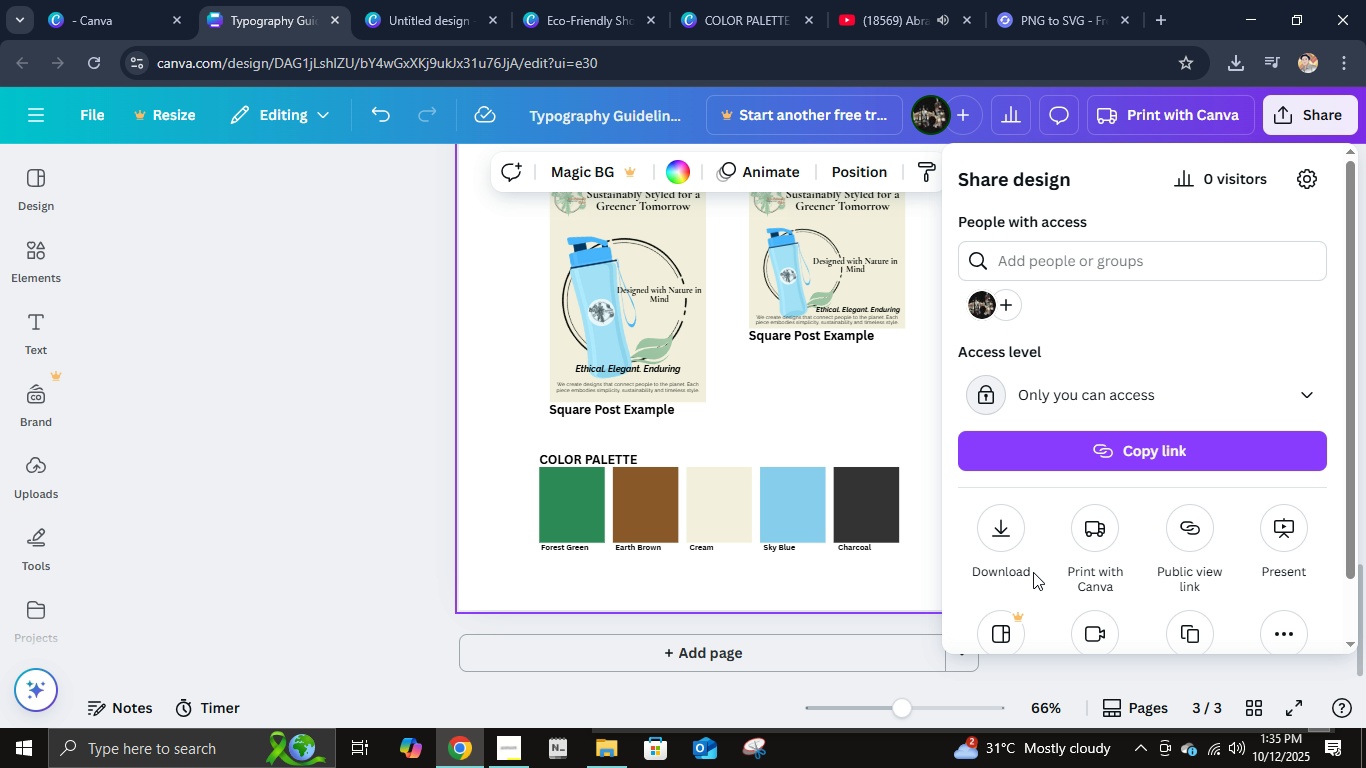 
left_click([1014, 547])
 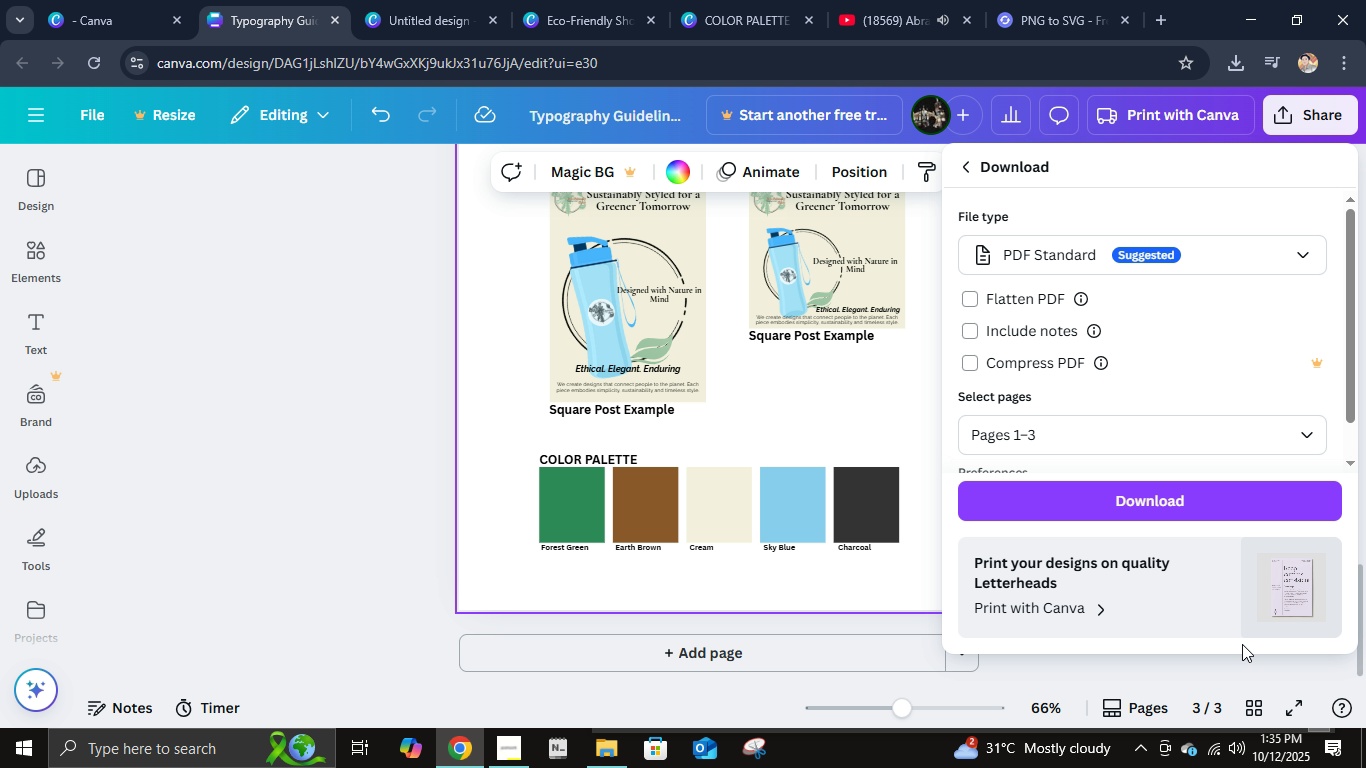 
wait(22.15)
 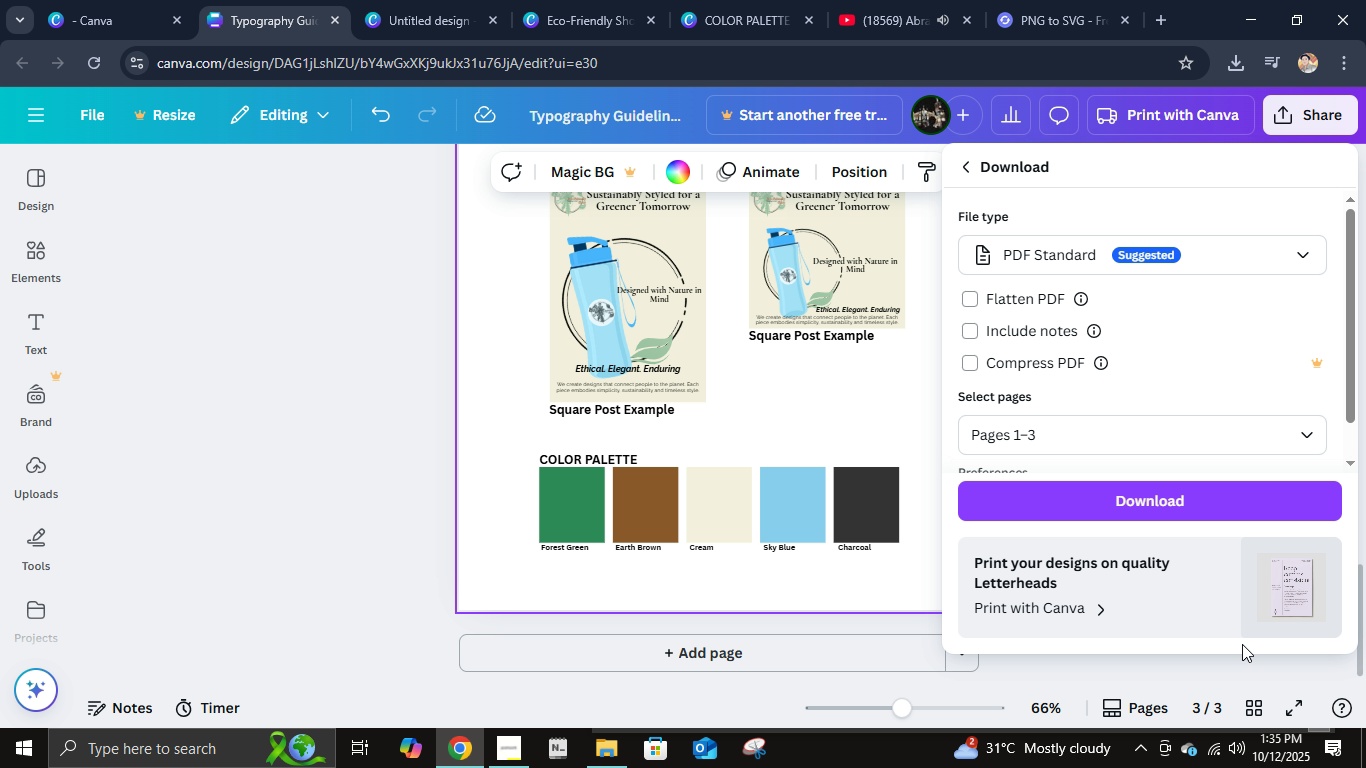 
left_click([560, 512])
 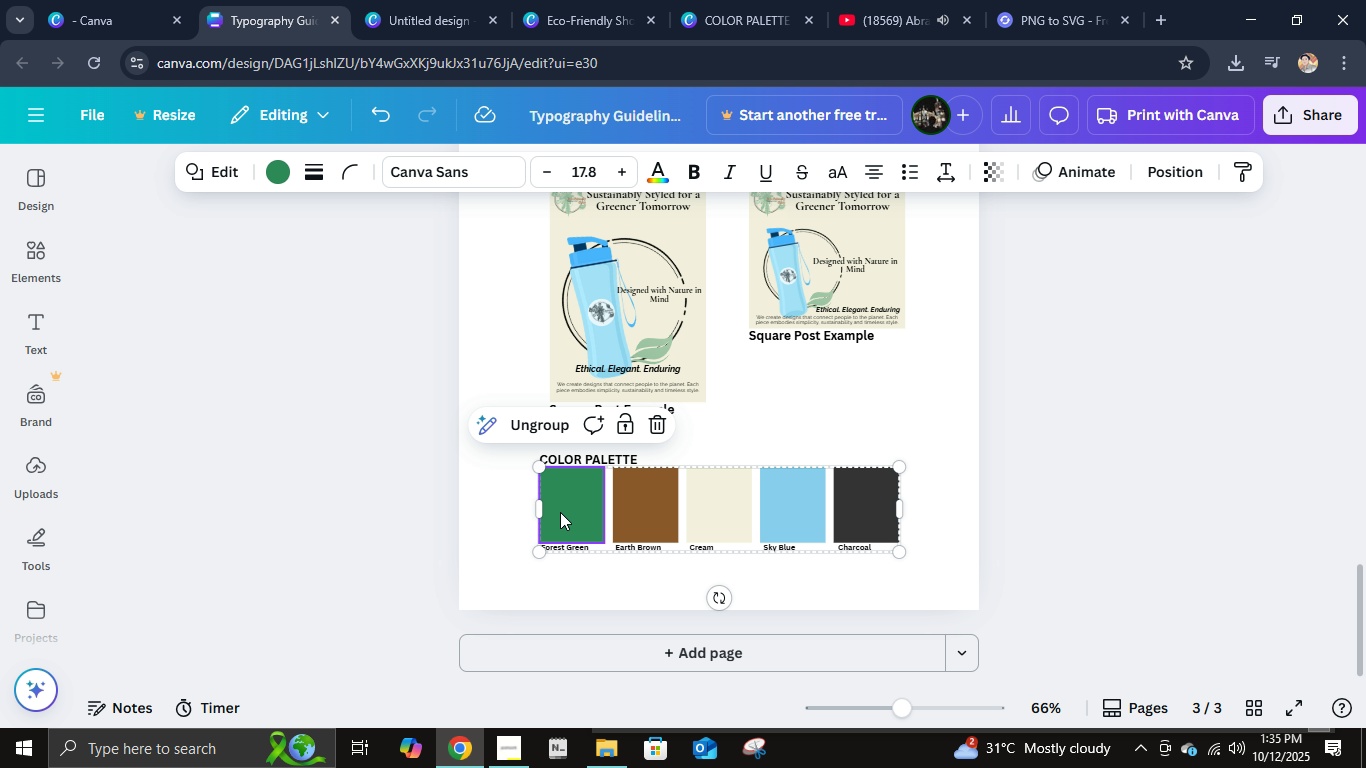 
left_click([560, 512])
 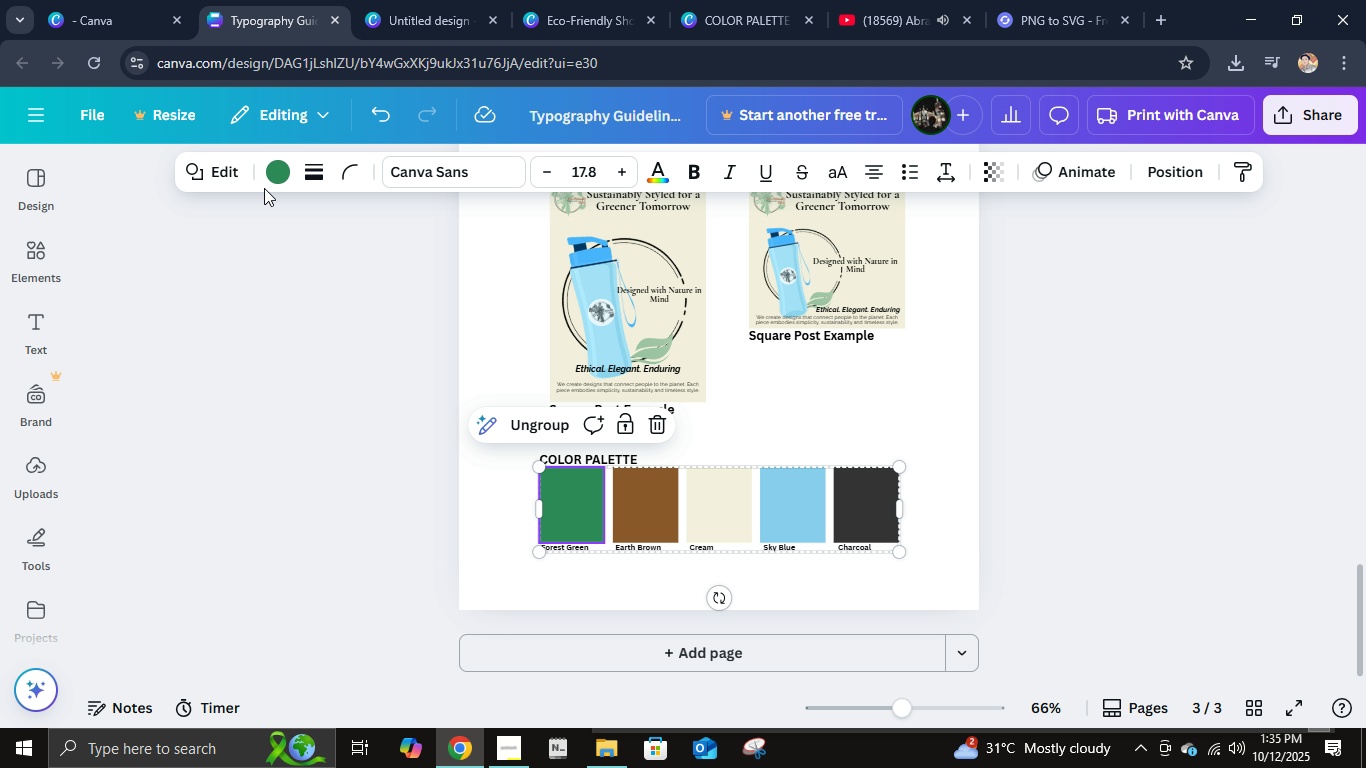 
left_click([271, 171])
 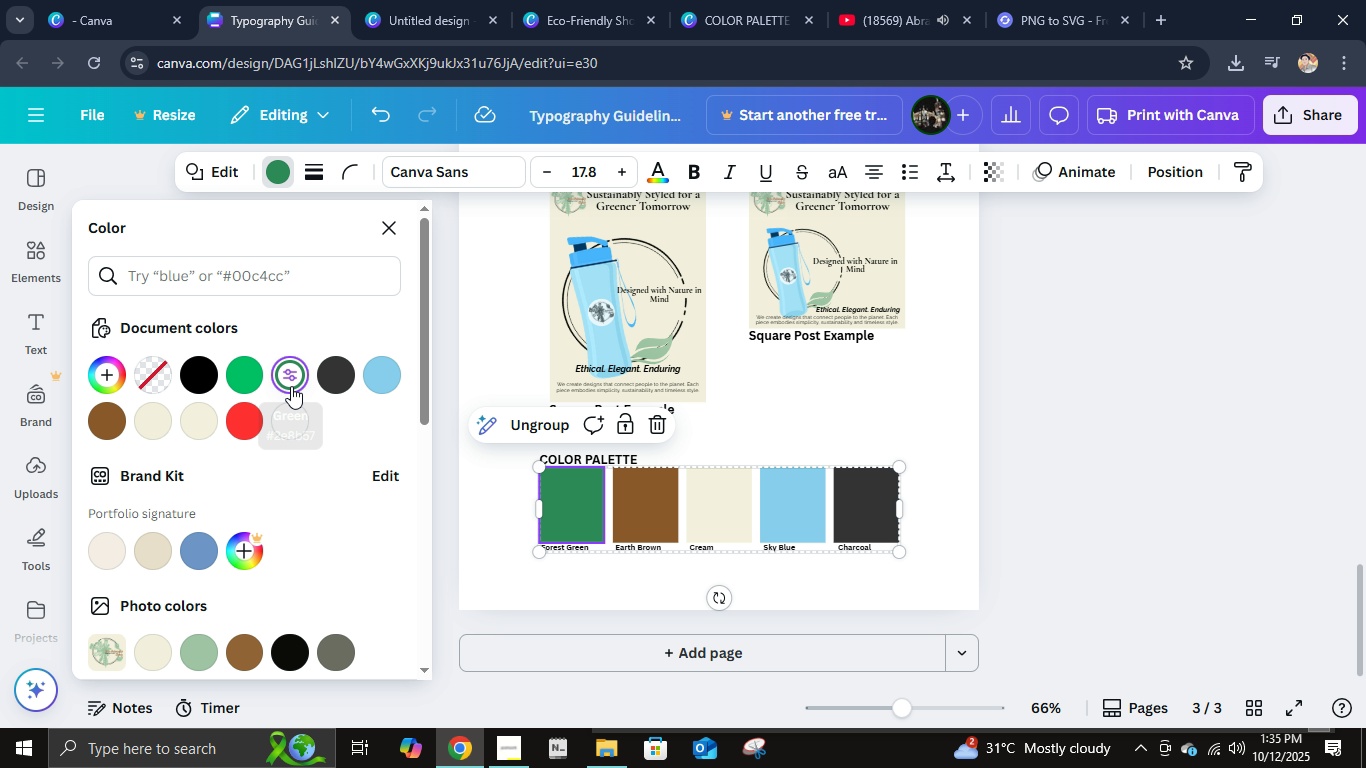 
left_click([187, 647])
 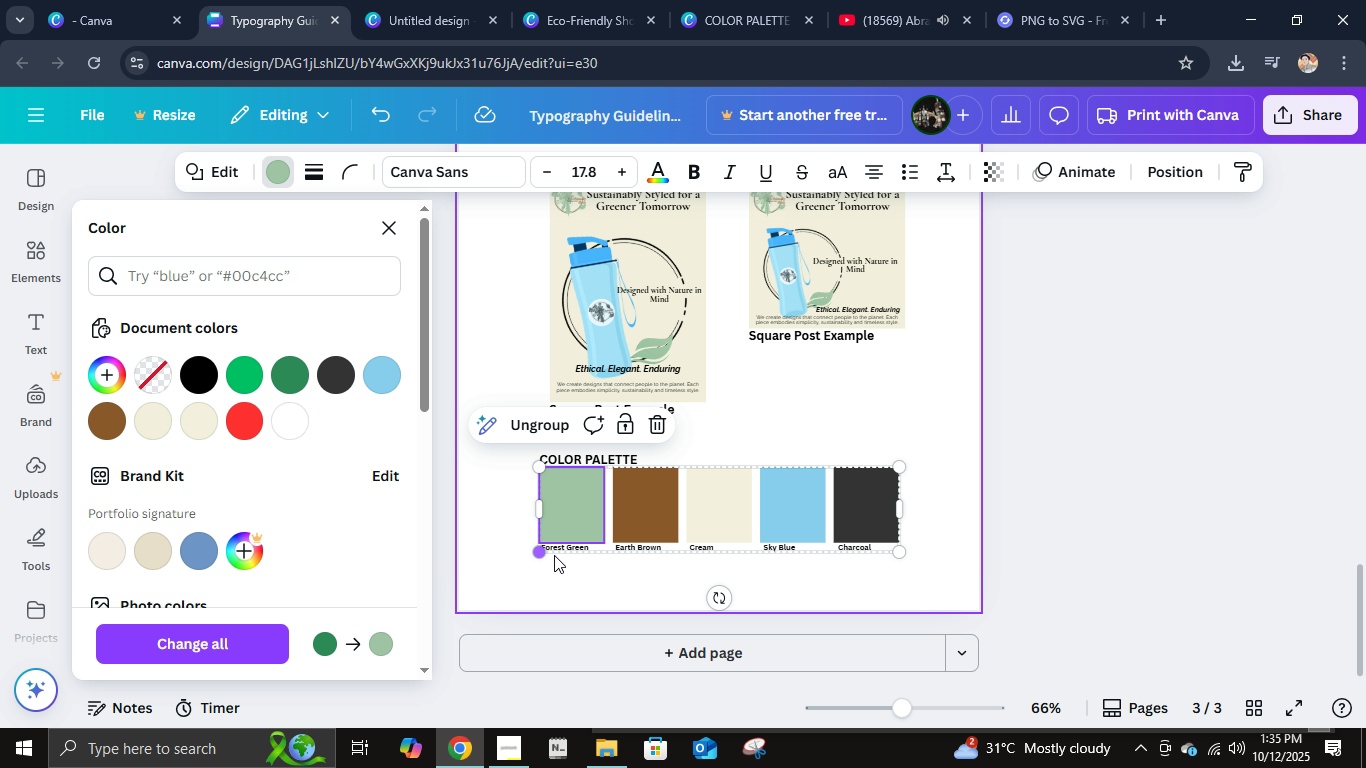 
double_click([559, 548])
 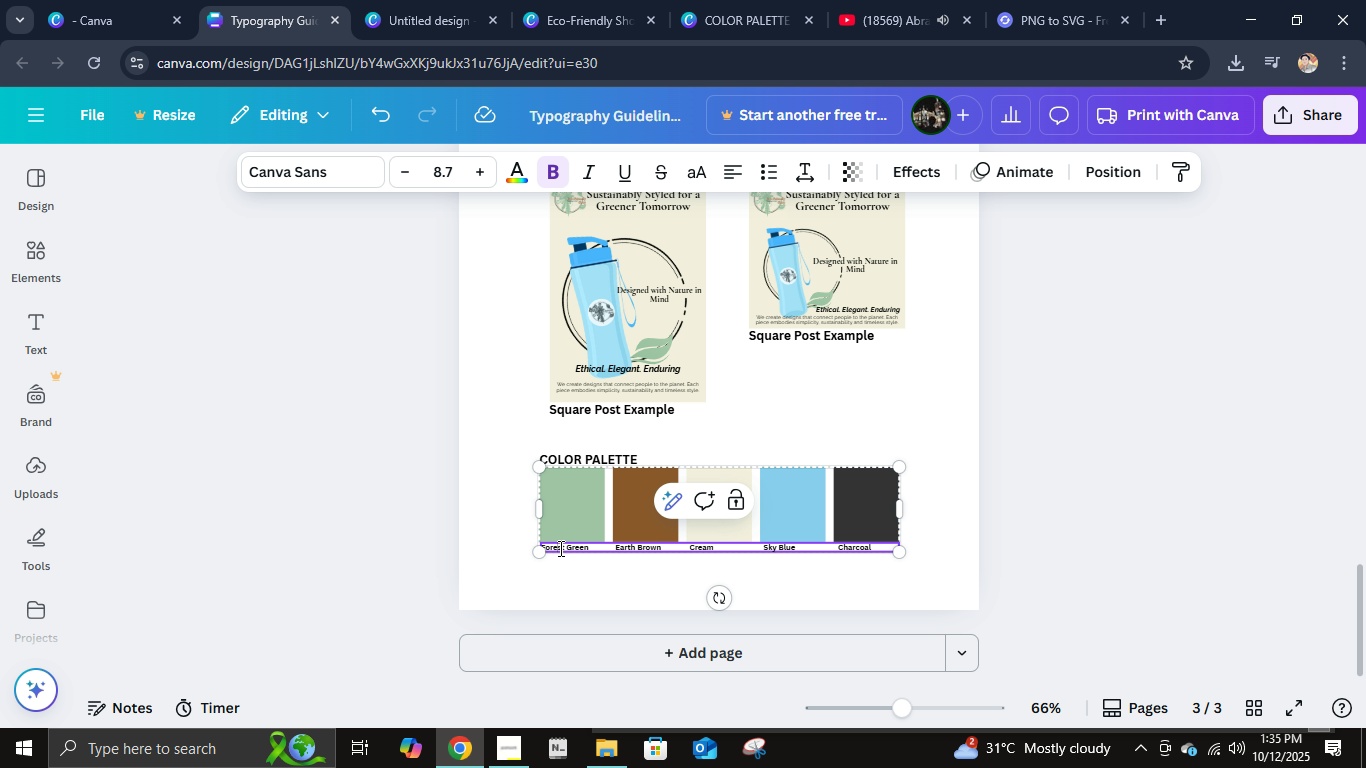 
left_click([559, 548])
 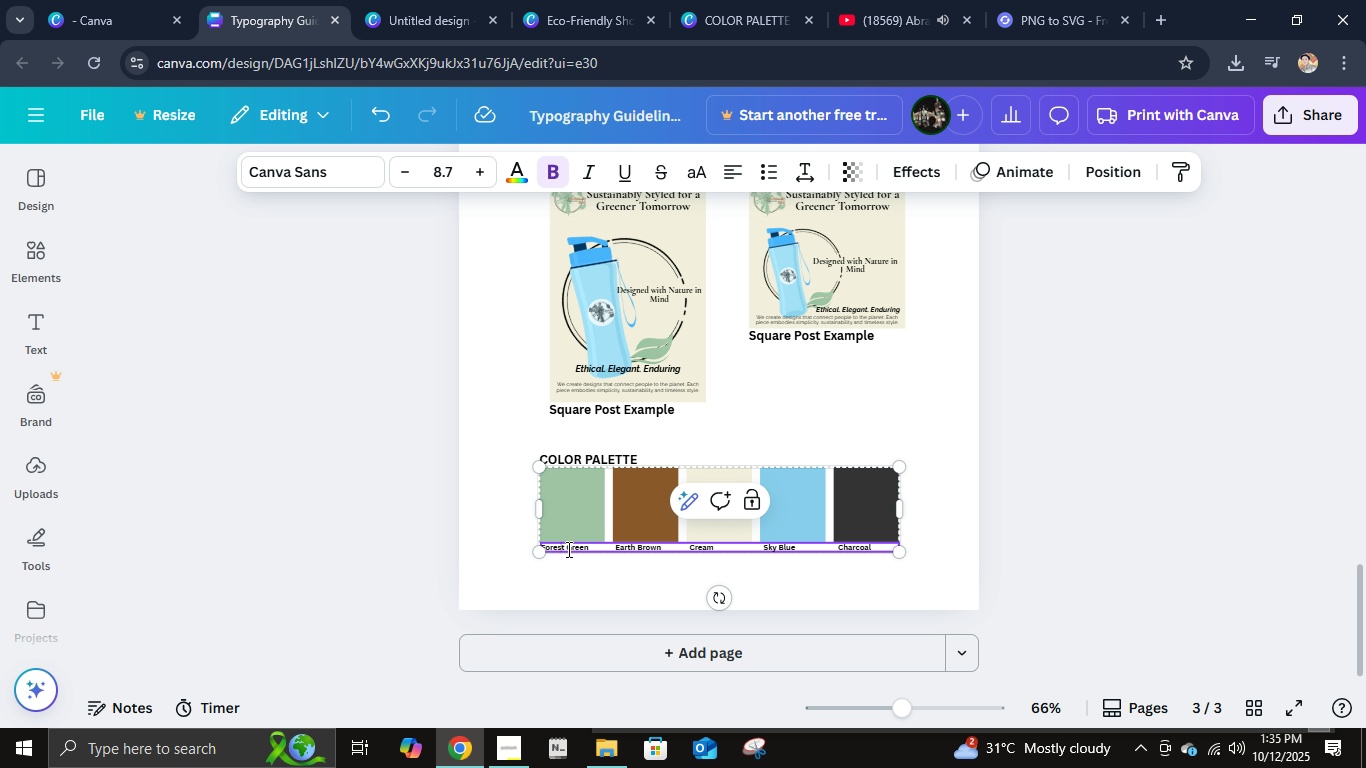 
key(ArrowRight)
 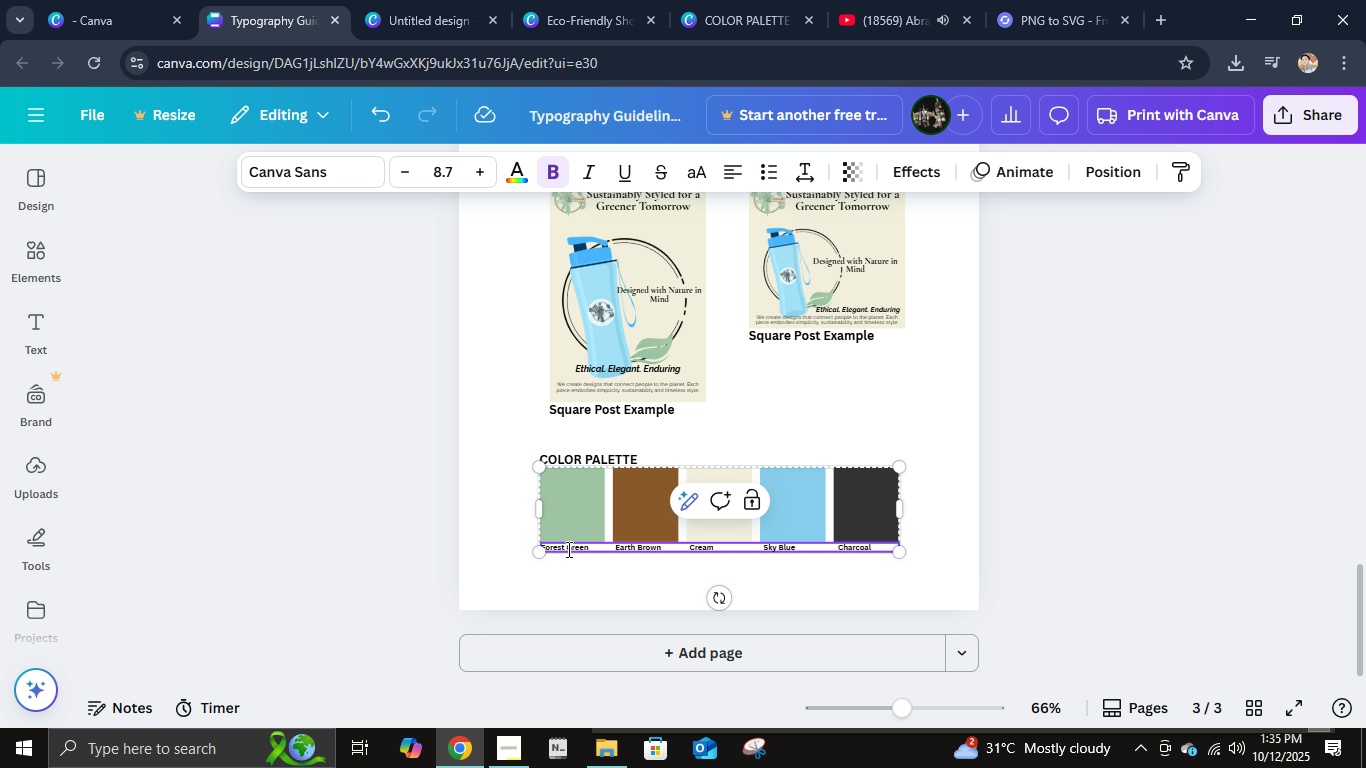 
key(ArrowRight)
 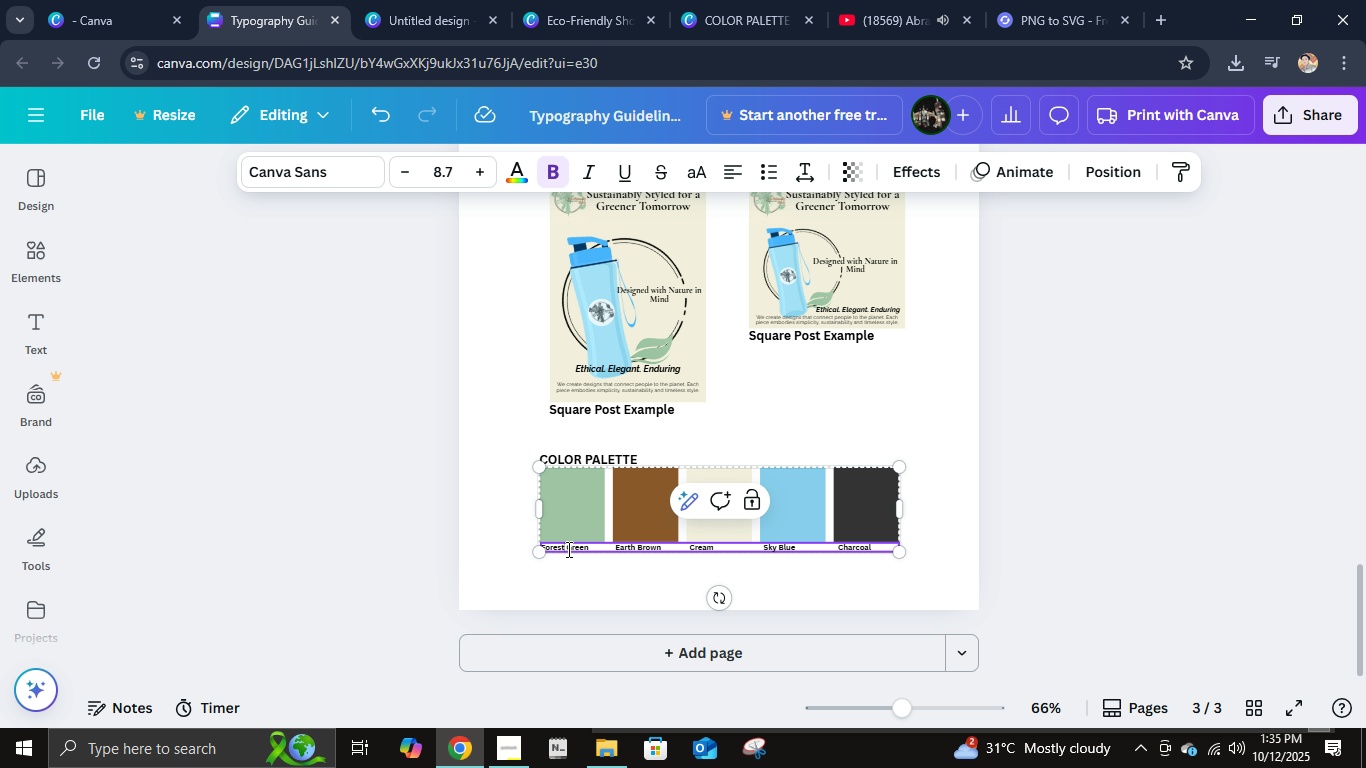 
key(Backspace)
key(Backspace)
key(Backspace)
key(Backspace)
key(Backspace)
key(Backspace)
type(gra)
key(Backspace)
key(Backspace)
key(Backspace)
type(Grass)
 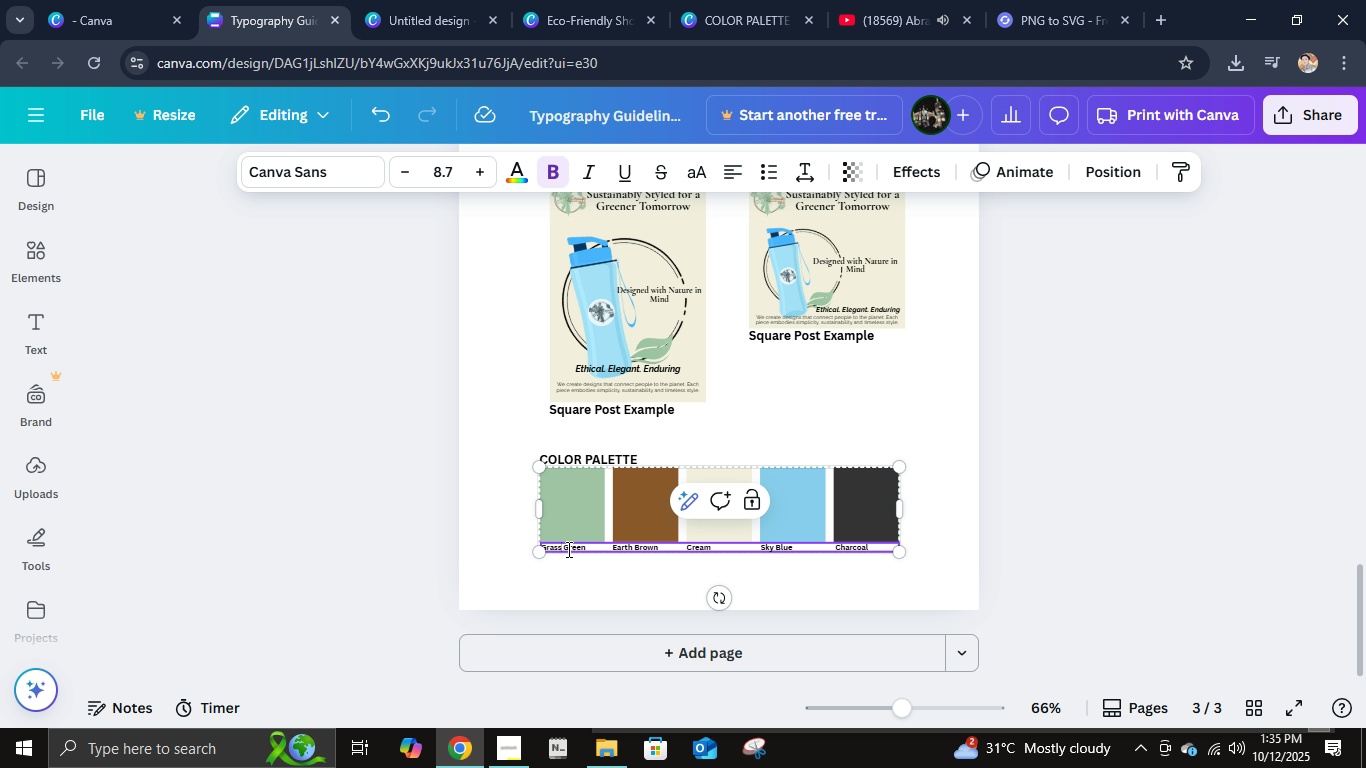 
left_click([1029, 469])
 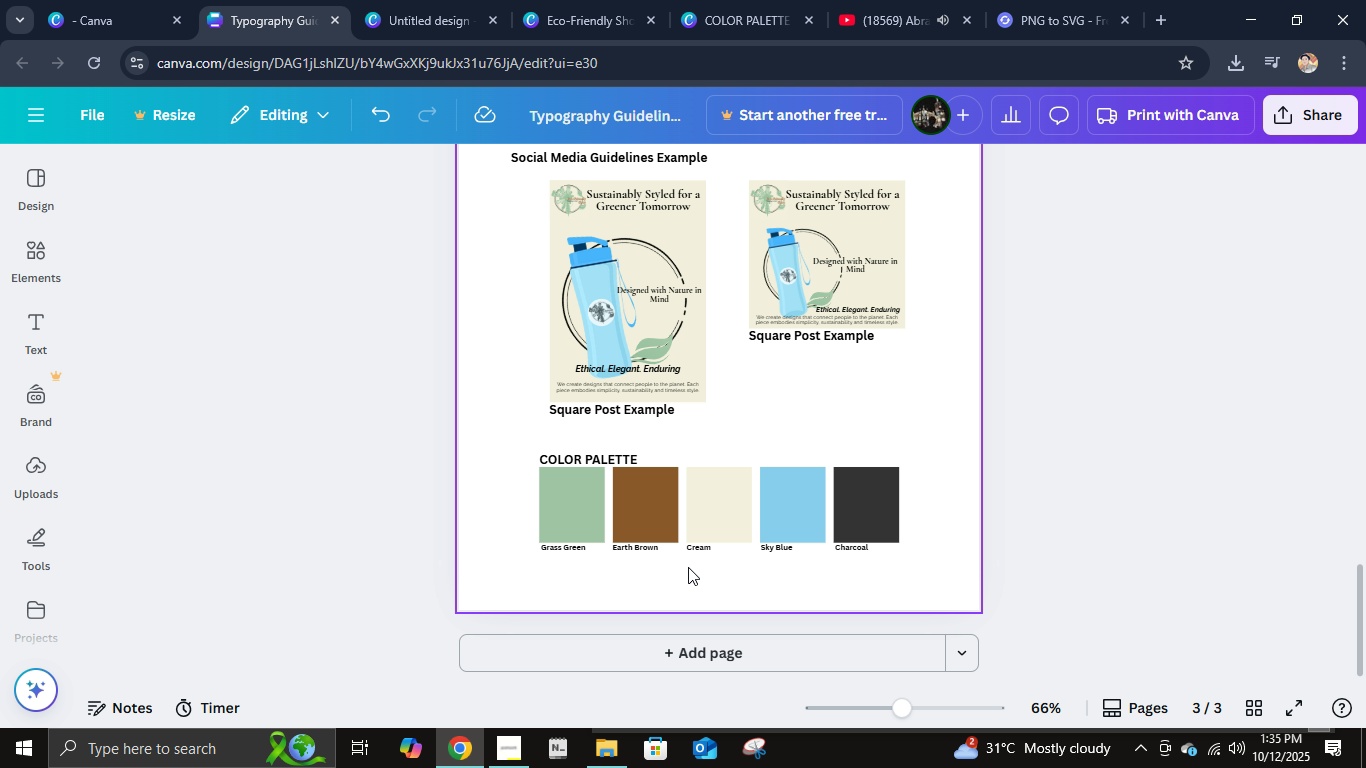 
hold_key(key=ControlLeft, duration=0.64)
scroll: coordinate [584, 542], scroll_direction: up, amount: 4.0
 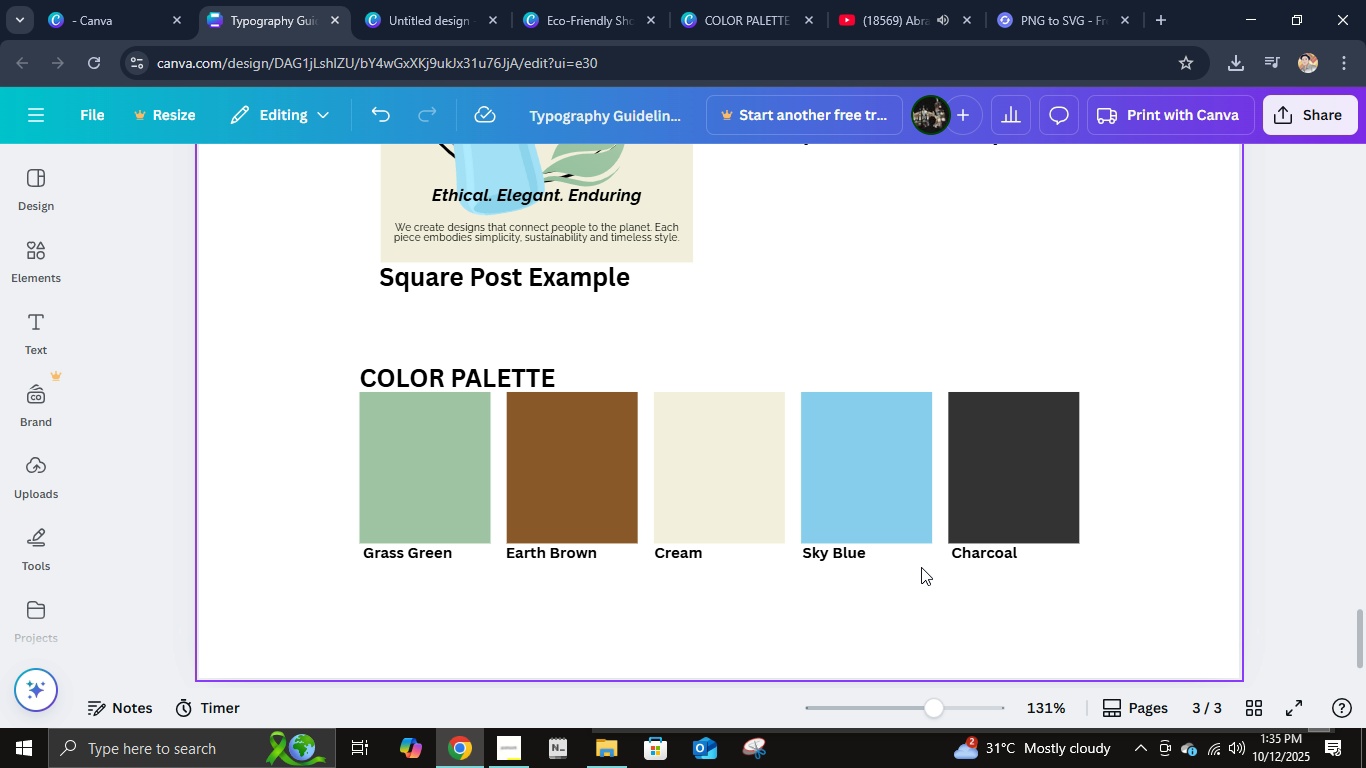 
hold_key(key=ControlLeft, duration=0.4)
scroll: coordinate [921, 567], scroll_direction: down, amount: 2.0
 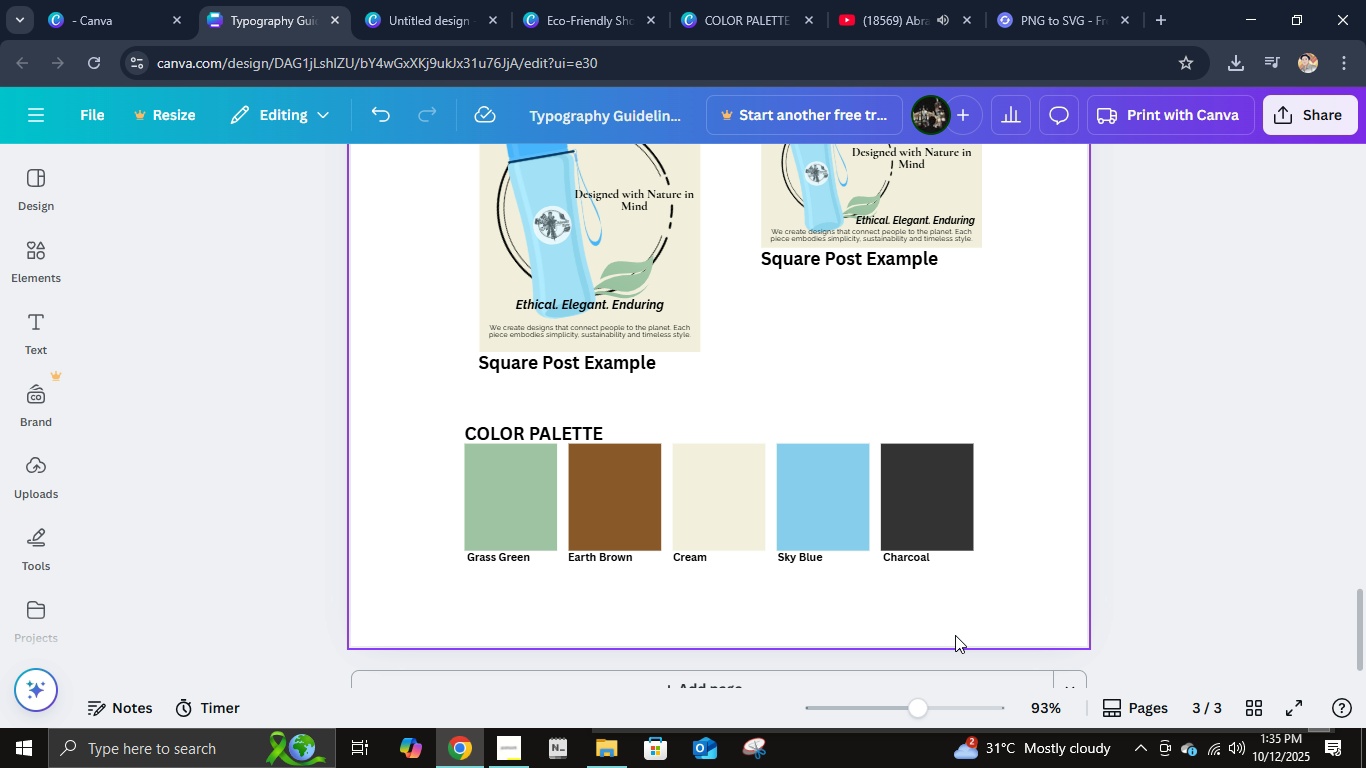 
scroll: coordinate [966, 623], scroll_direction: up, amount: 1.0
 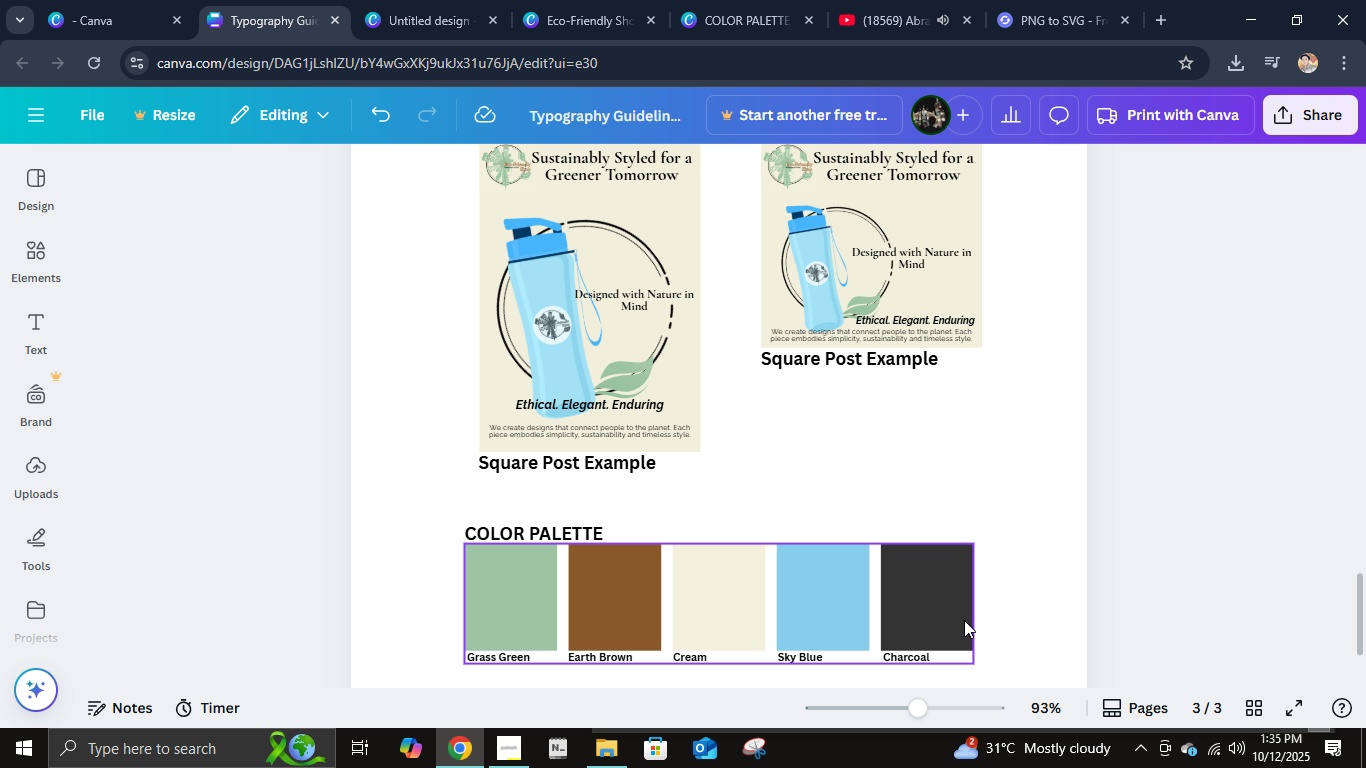 
scroll: coordinate [976, 614], scroll_direction: down, amount: 1.0
 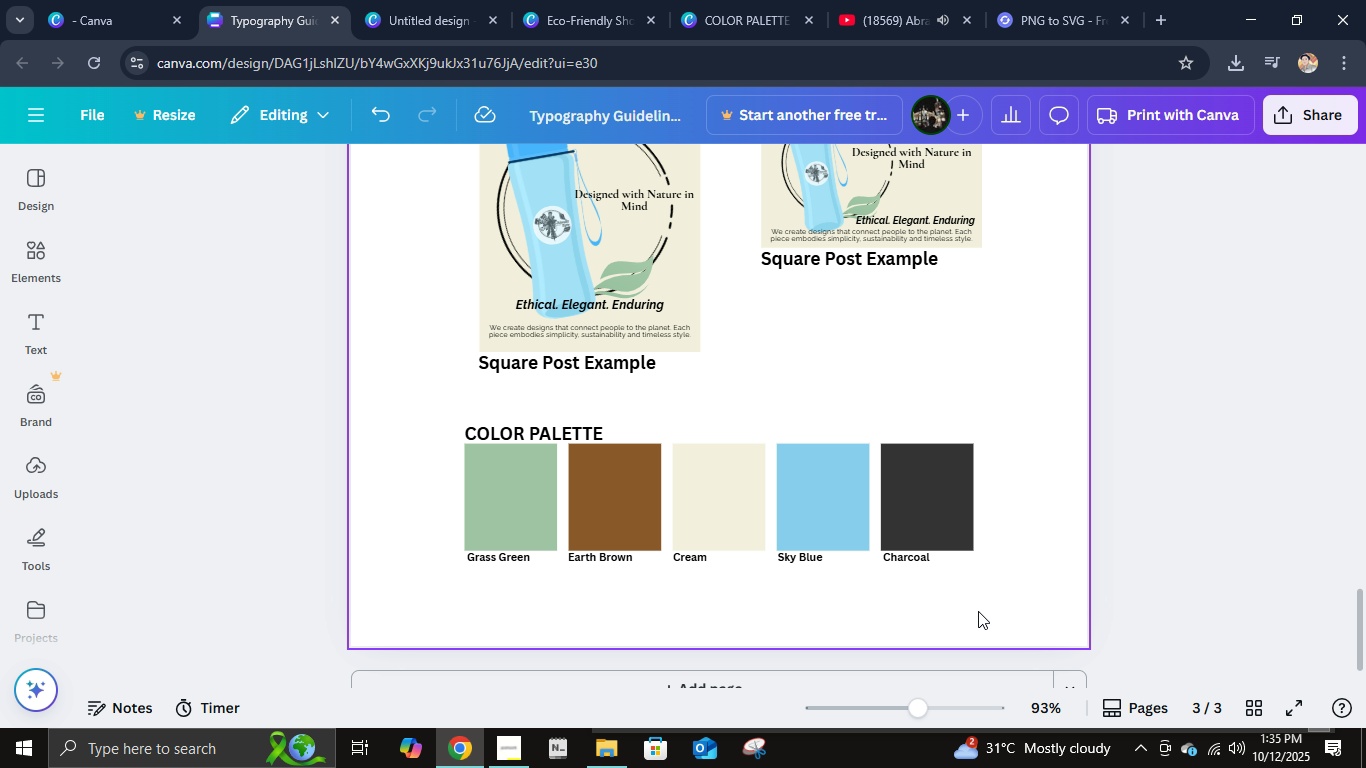 
hold_key(key=ControlLeft, duration=0.66)
scroll: coordinate [978, 611], scroll_direction: down, amount: 2.0
 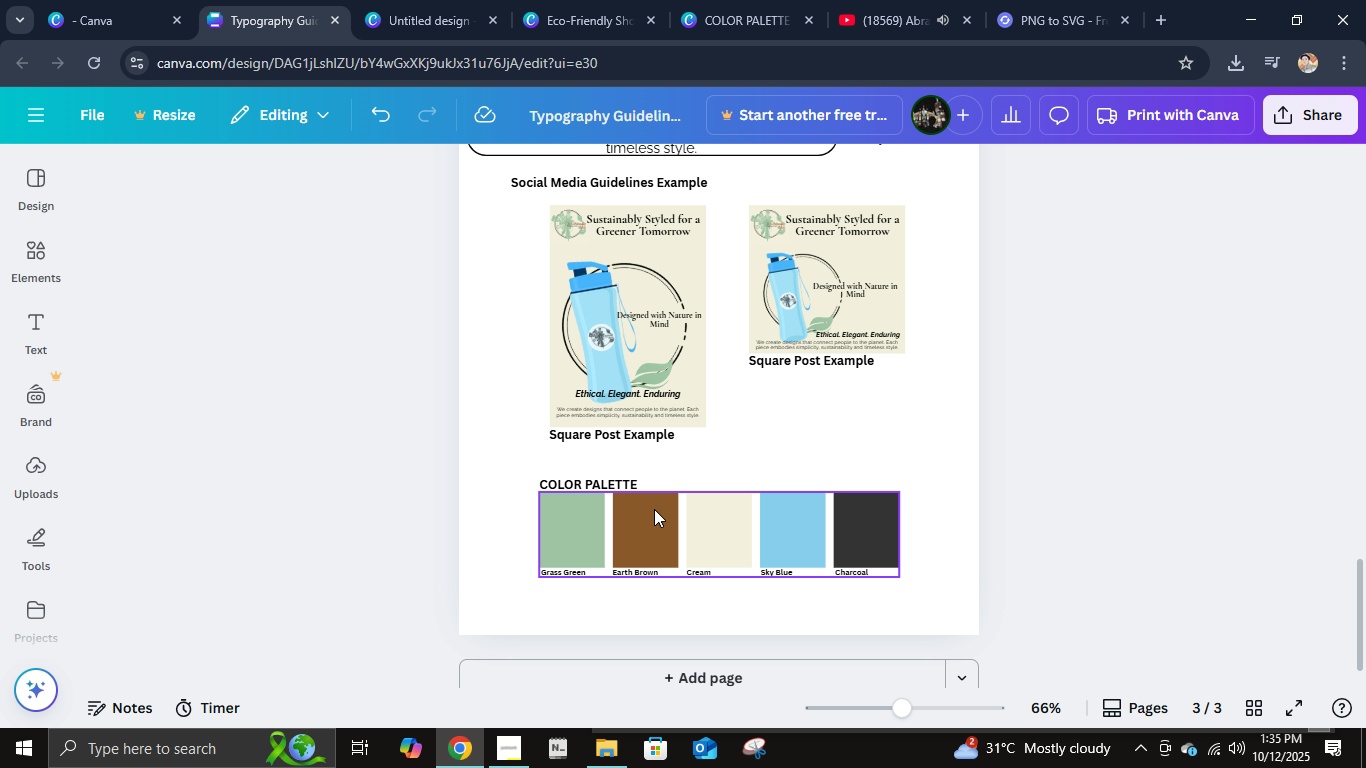 
hold_key(key=ControlLeft, duration=0.71)
scroll: coordinate [649, 495], scroll_direction: up, amount: 1.0
 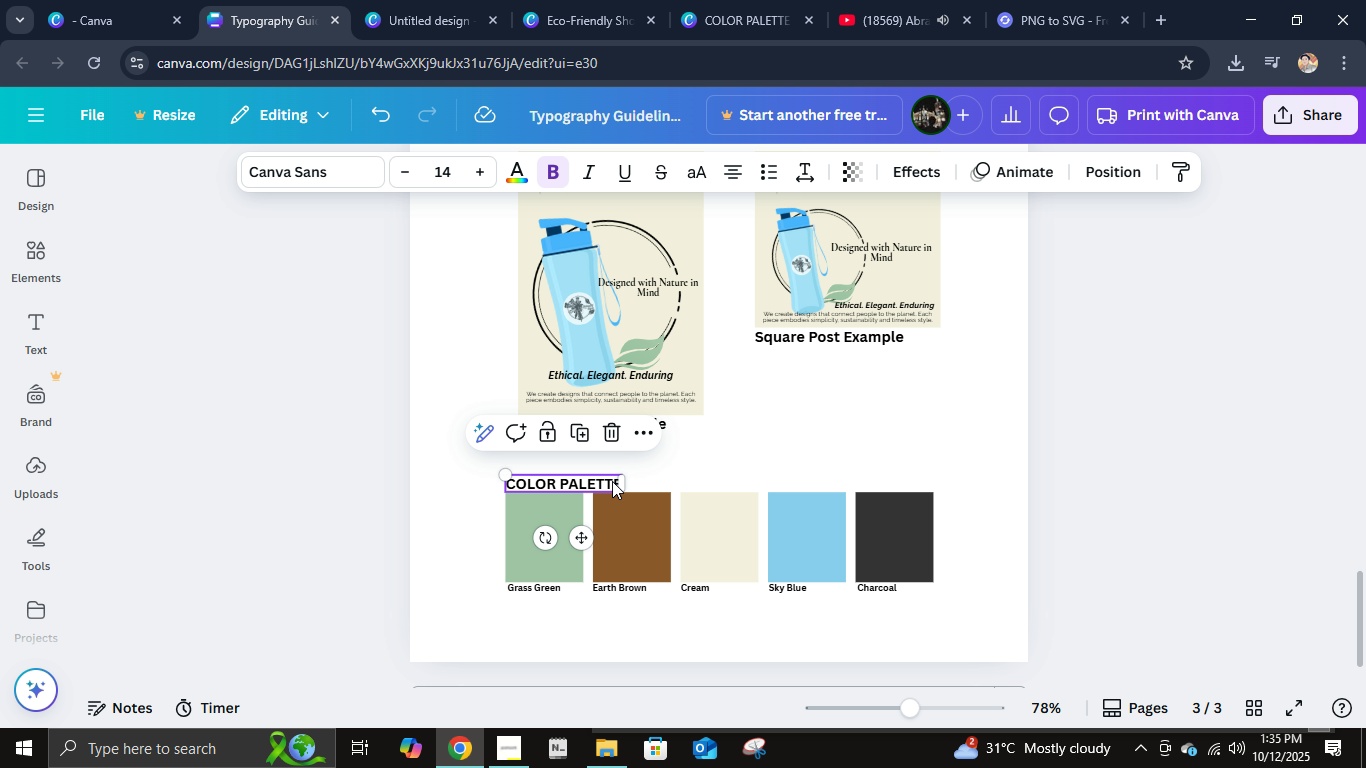 
left_click([612, 481])
 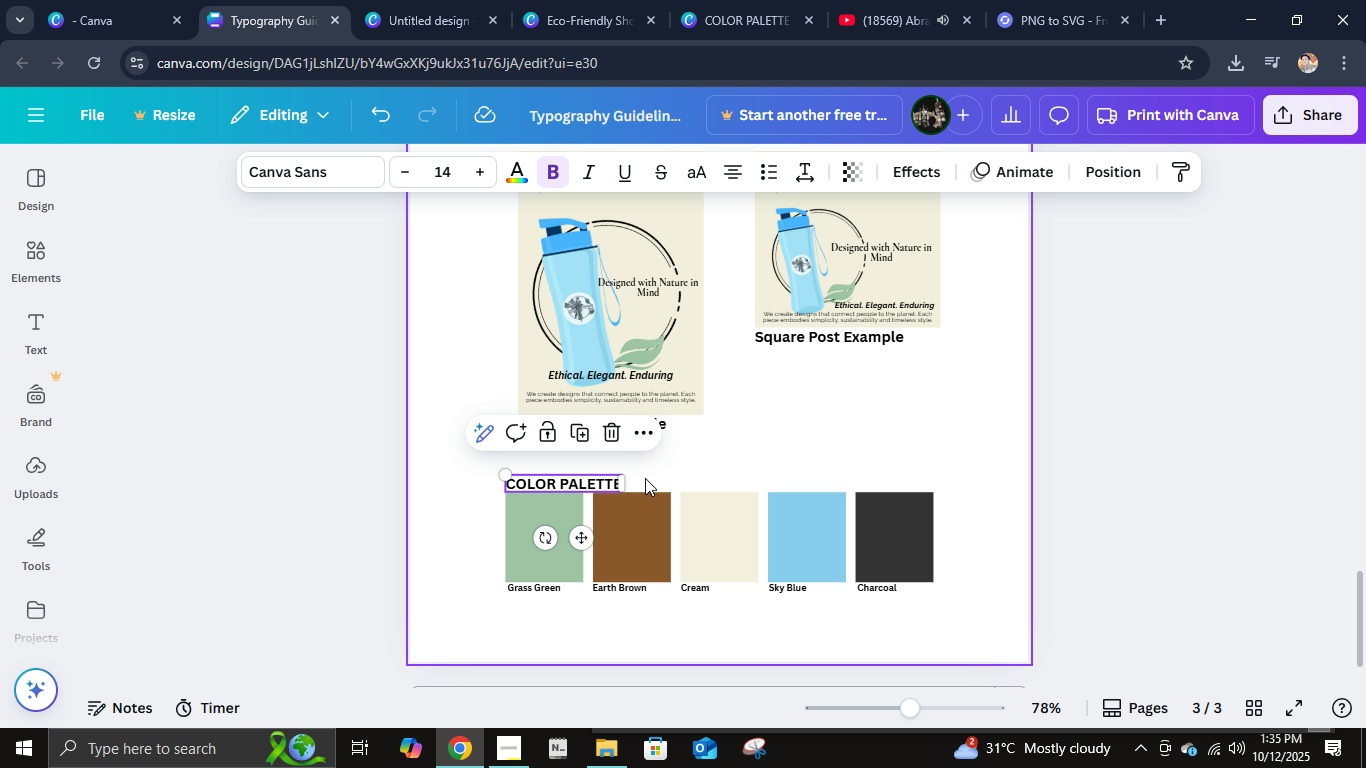 
scroll: coordinate [645, 478], scroll_direction: up, amount: 2.0
 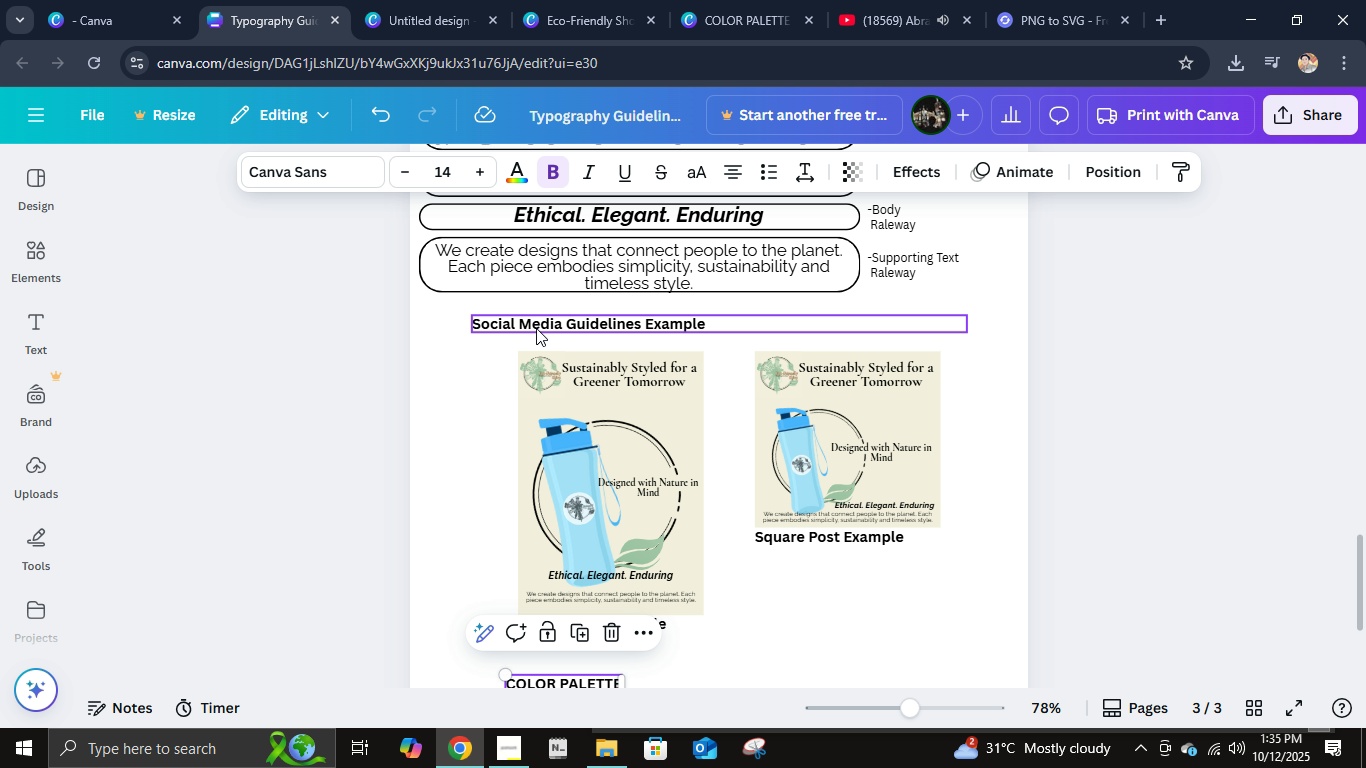 
left_click([536, 328])
 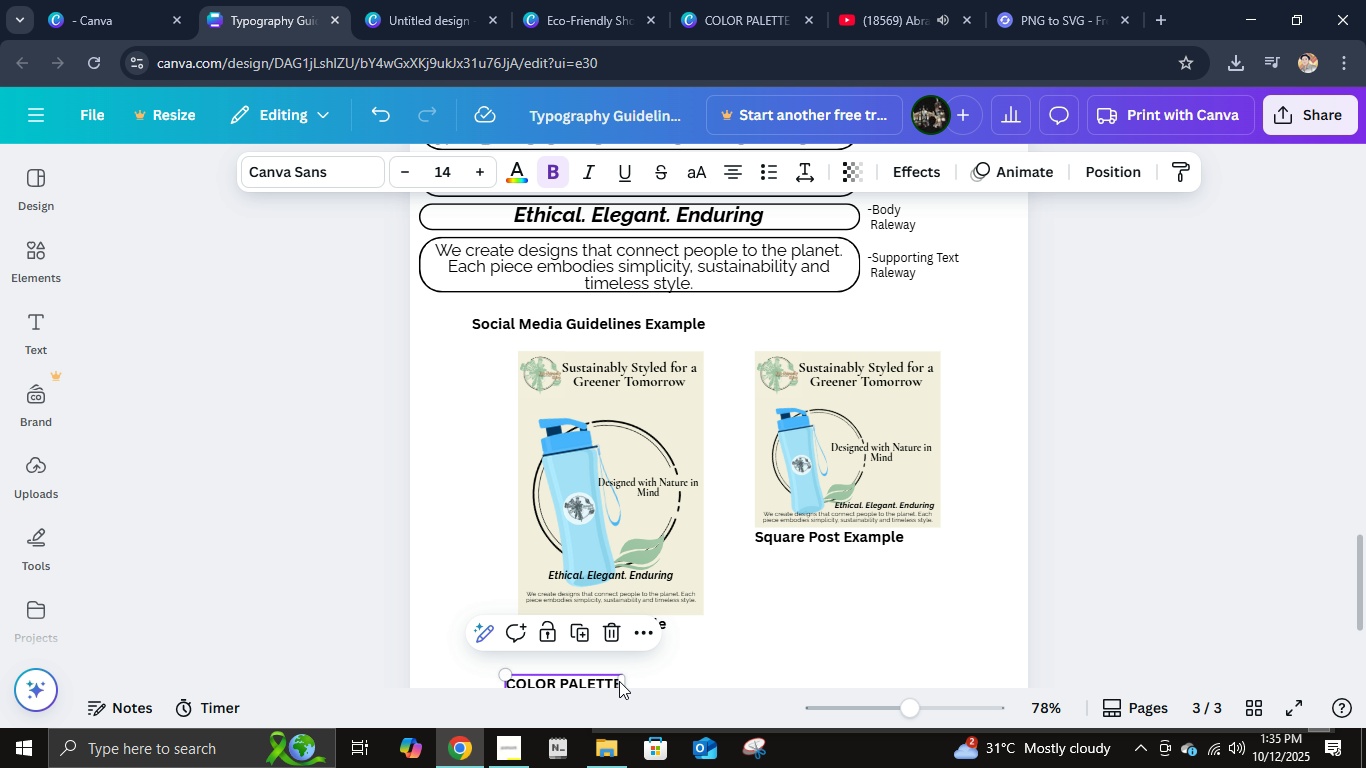 
left_click([619, 681])
 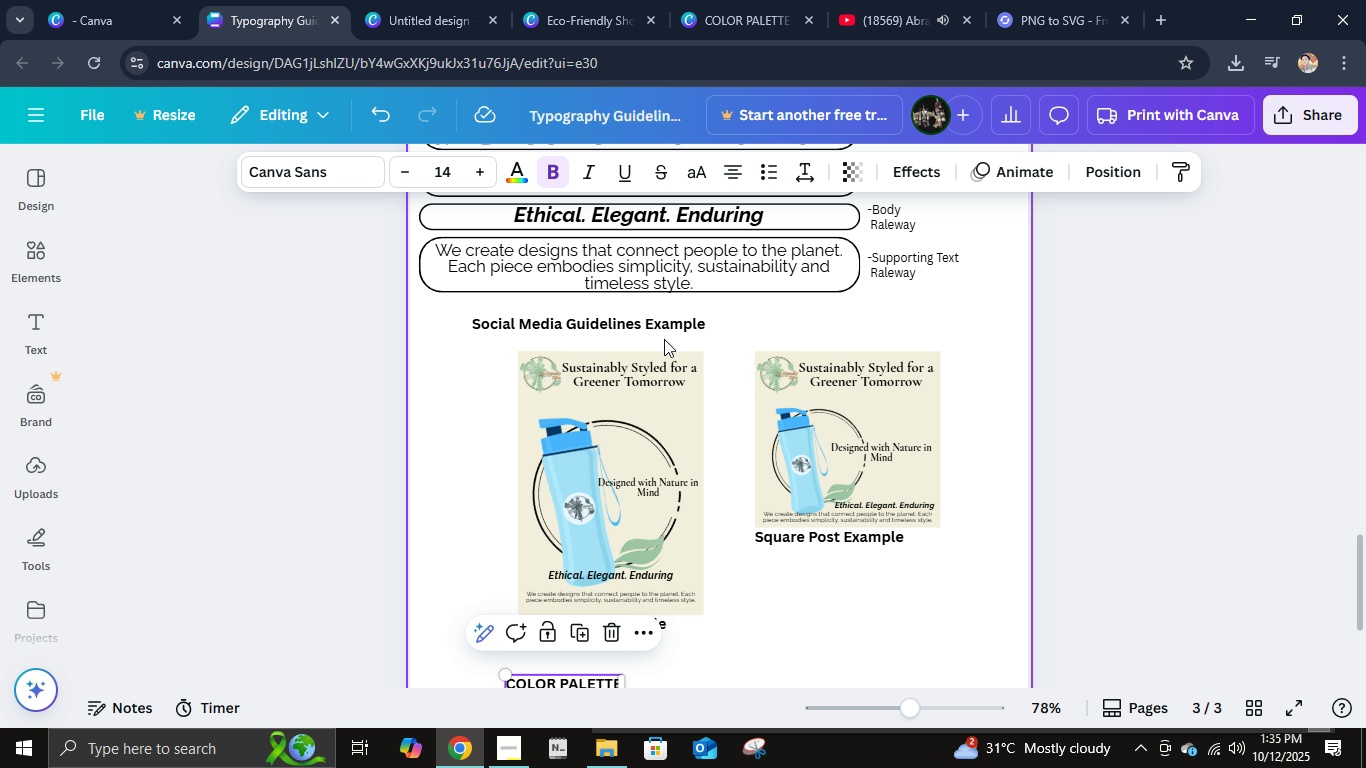 
left_click([663, 328])
 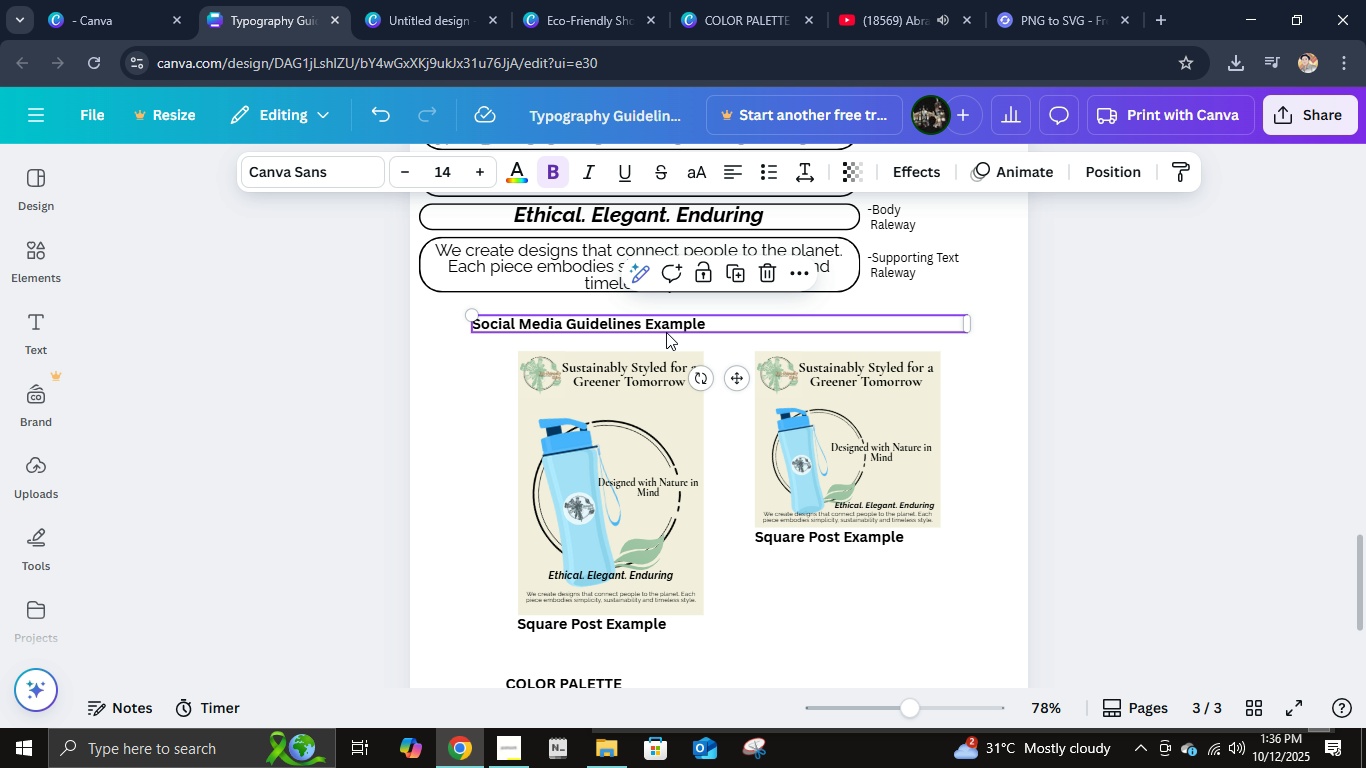 
key(Control+ControlLeft)
 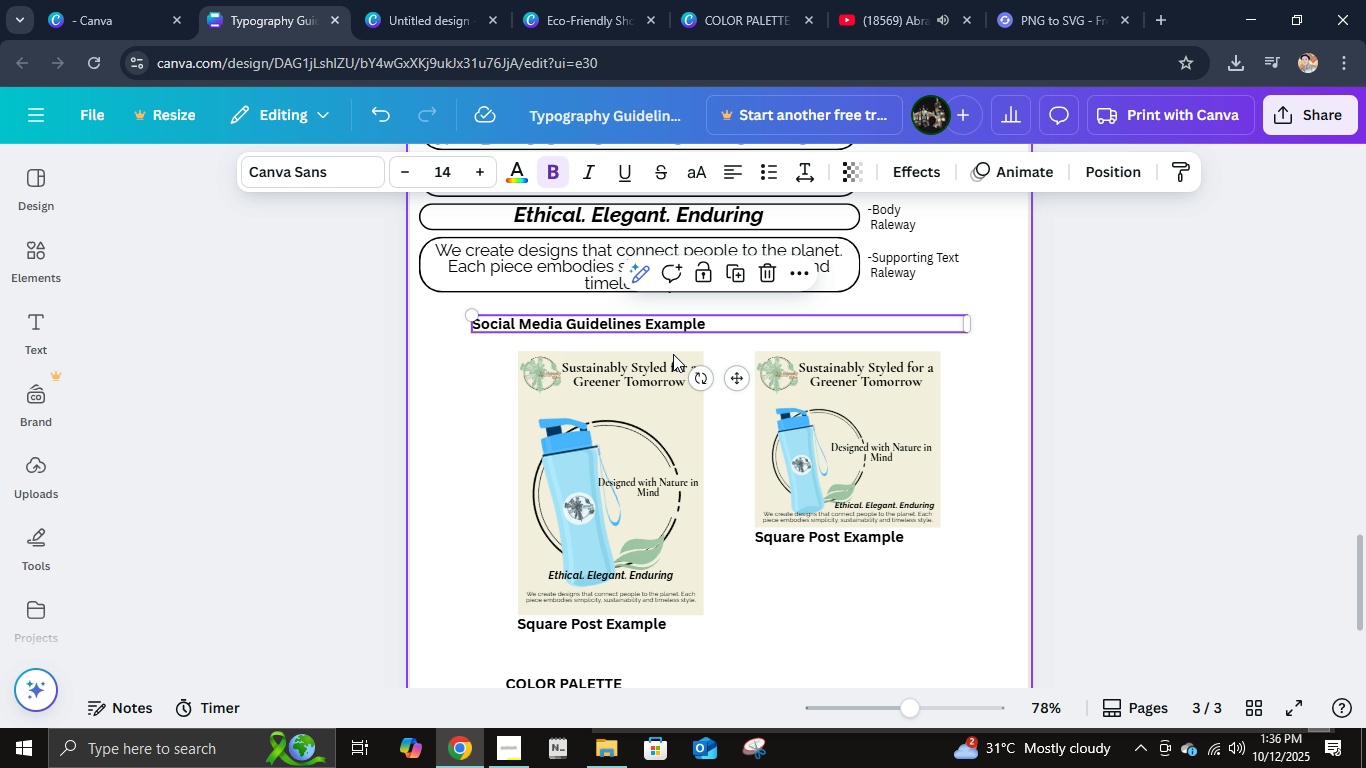 
key(Control+D)
 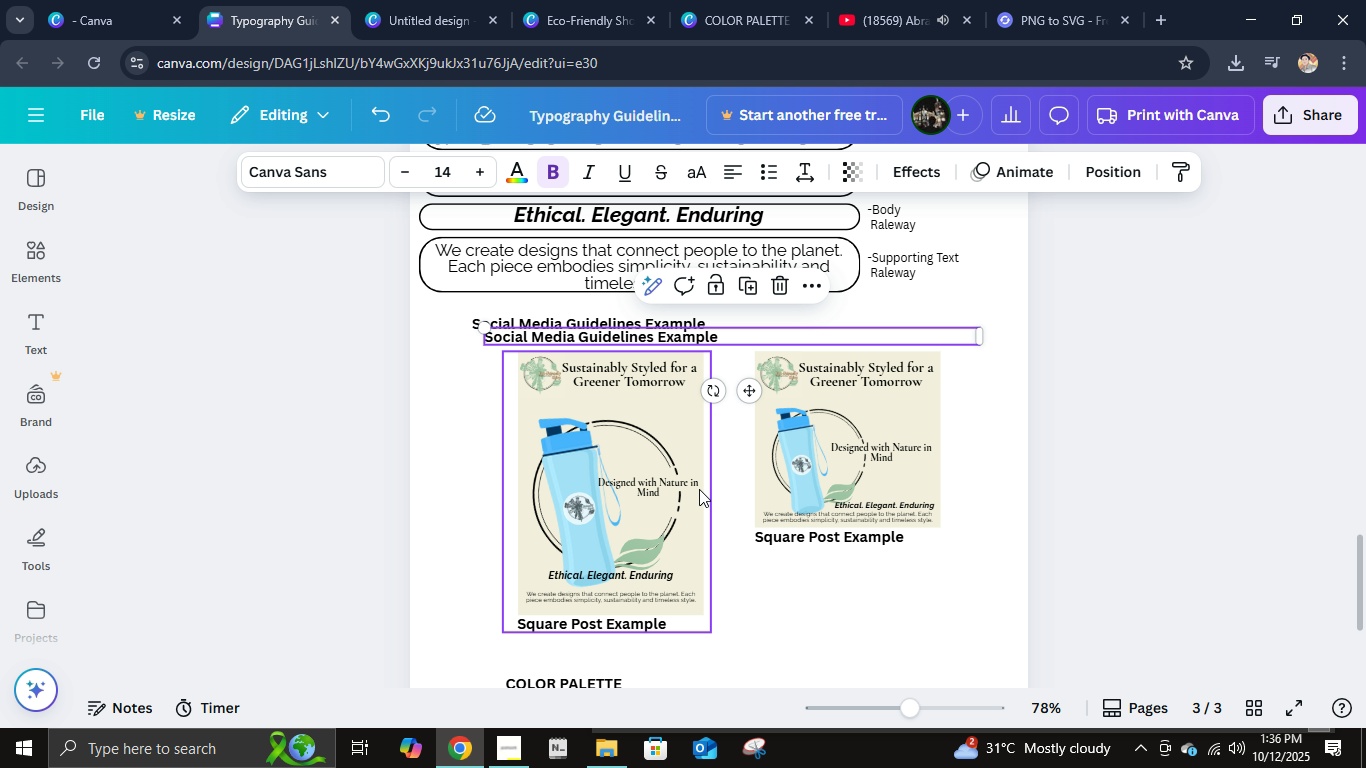 
scroll: coordinate [699, 489], scroll_direction: down, amount: 2.0
 